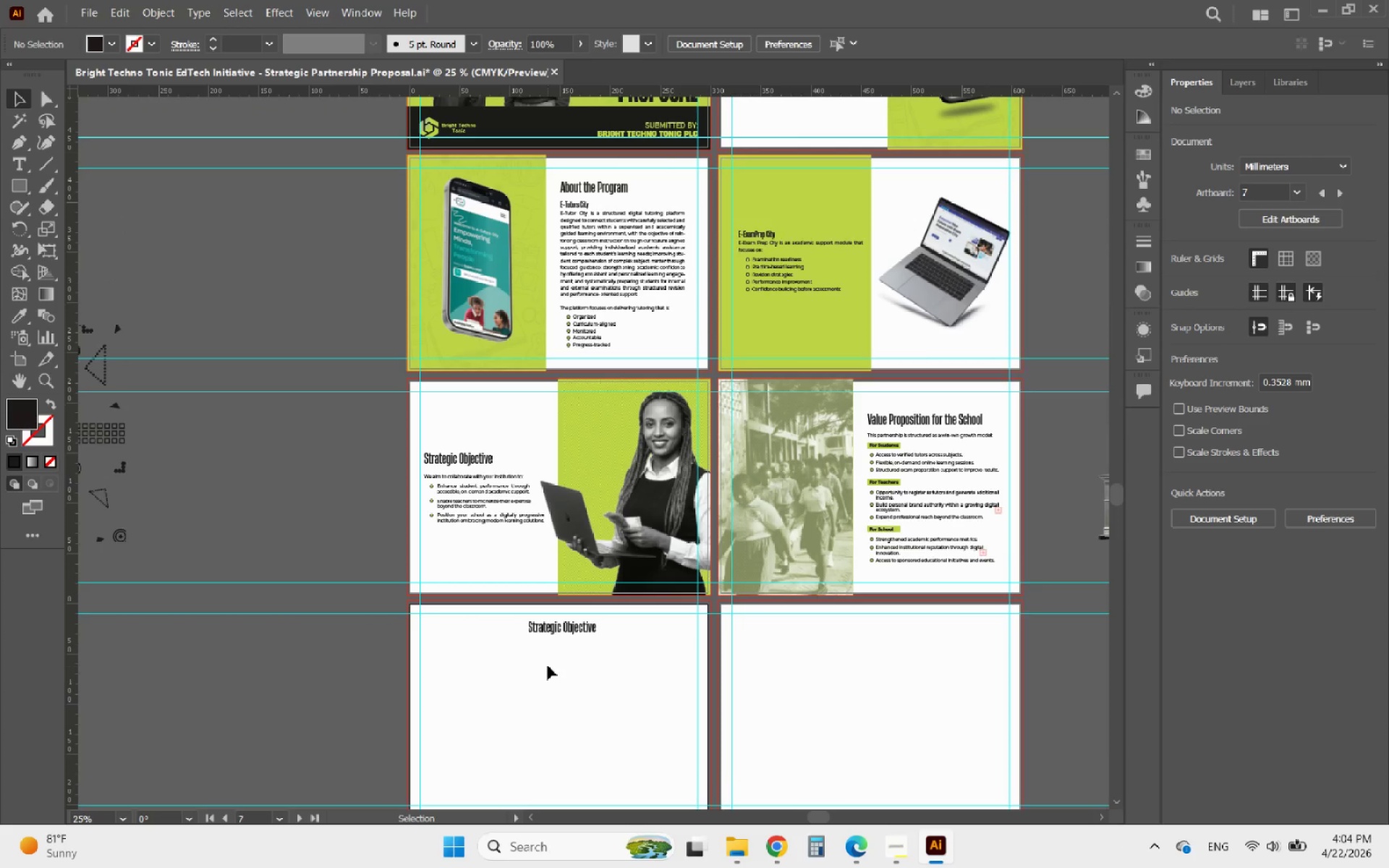 
scroll: coordinate [566, 670], scroll_direction: down, amount: 9.0
 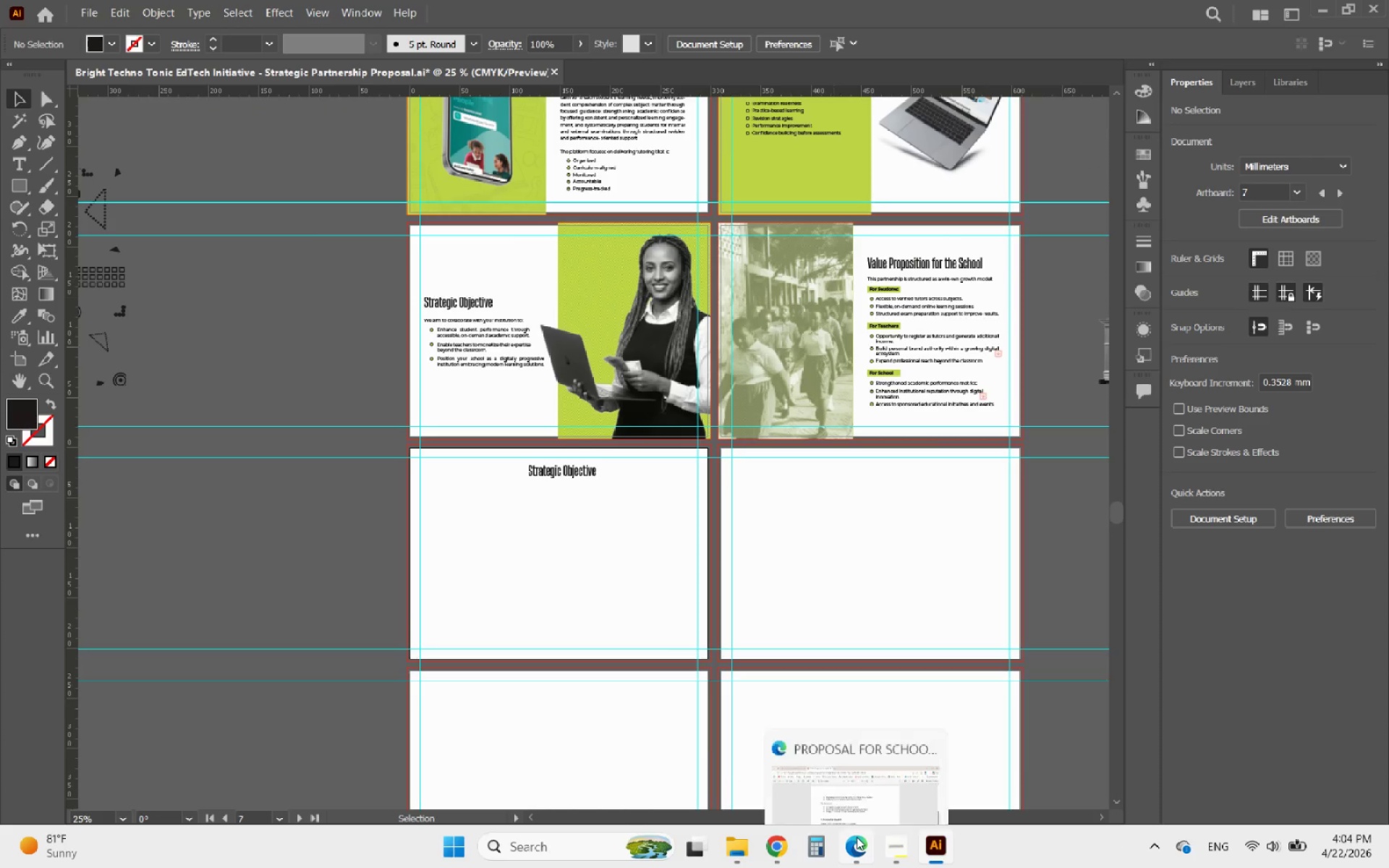 
left_click([857, 837])
 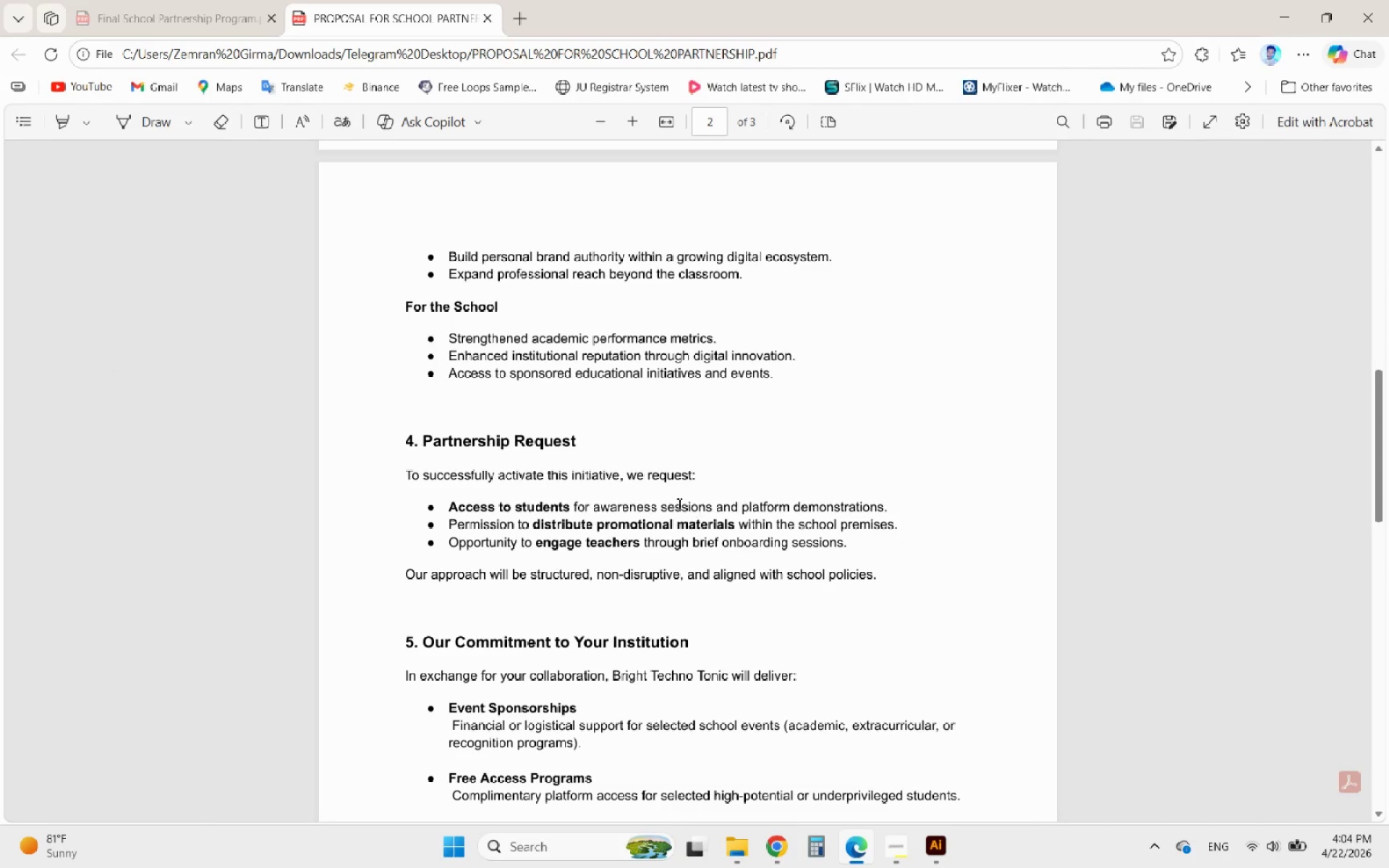 
scroll: coordinate [629, 497], scroll_direction: up, amount: 12.0
 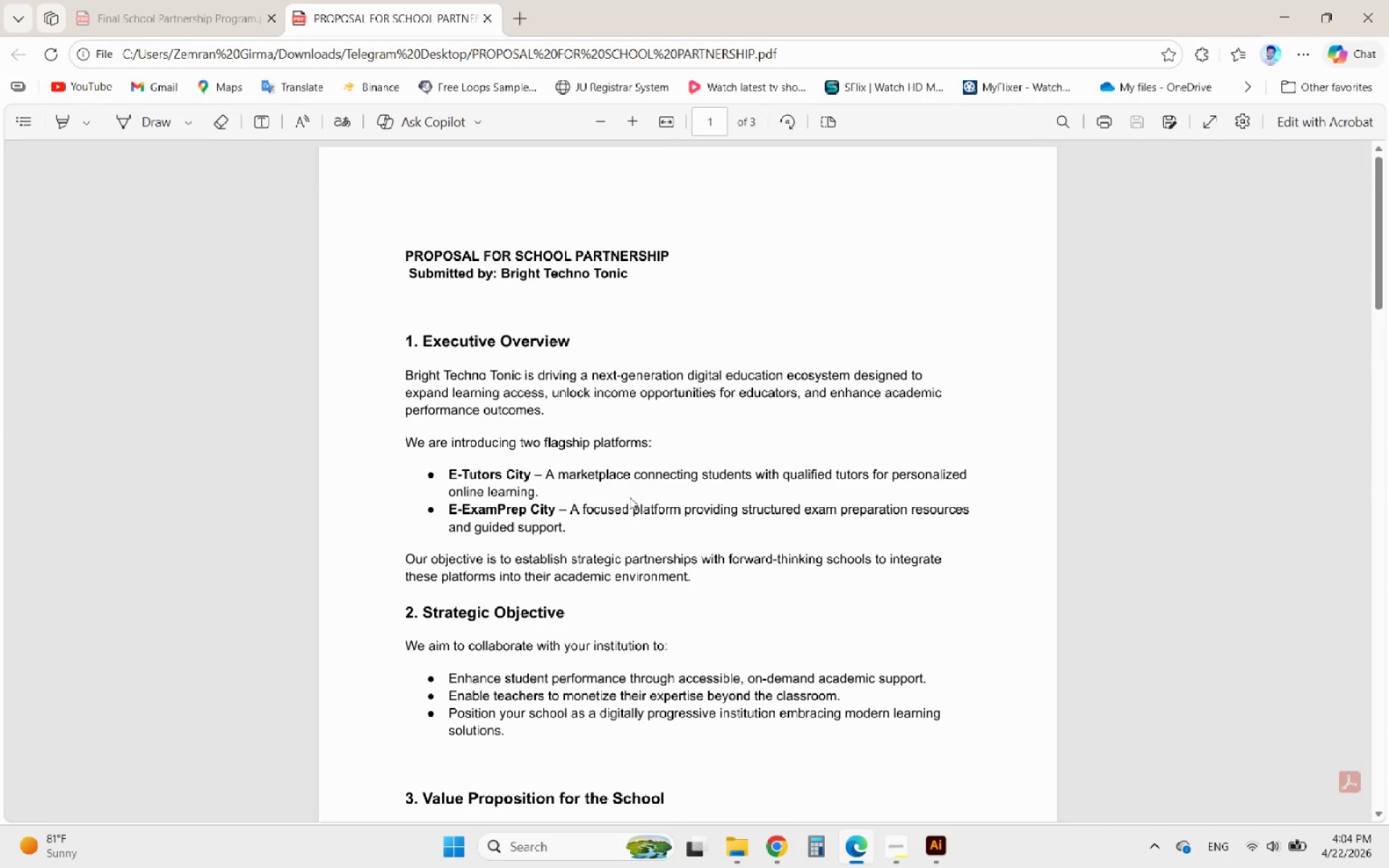 
scroll: coordinate [566, 486], scroll_direction: down, amount: 9.0
 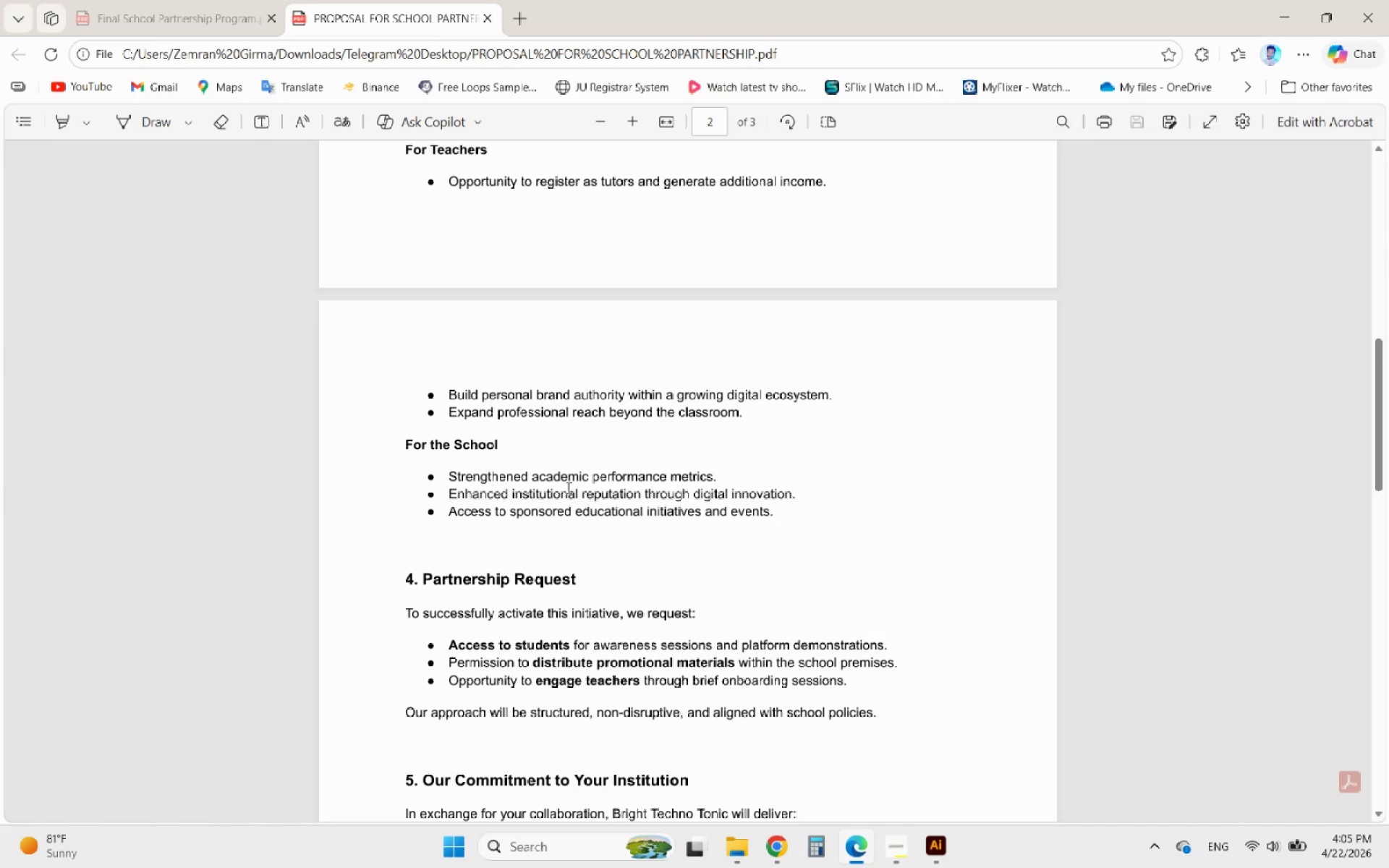 
wait(26.67)
 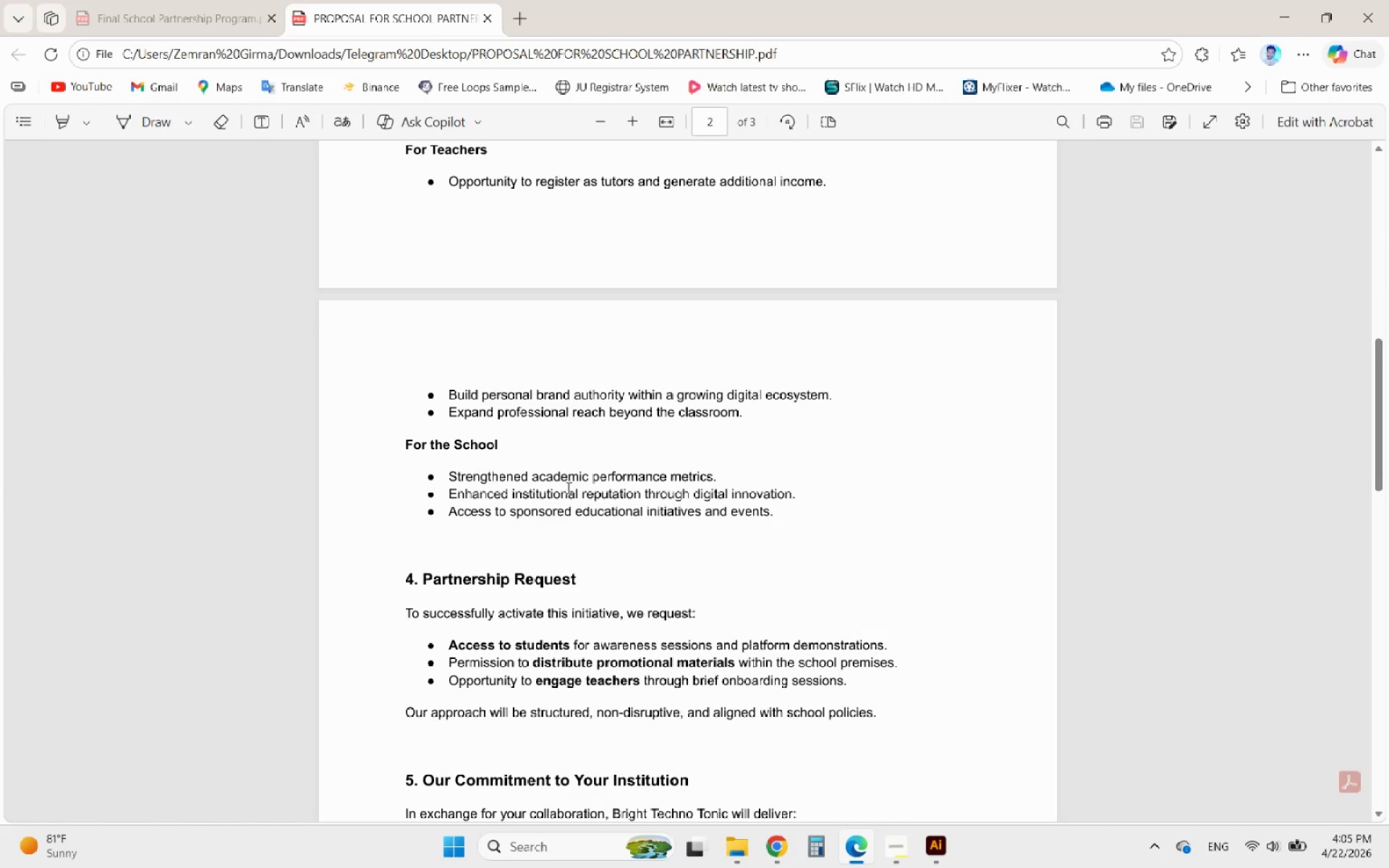 
scroll: coordinate [569, 537], scroll_direction: down, amount: 2.0
 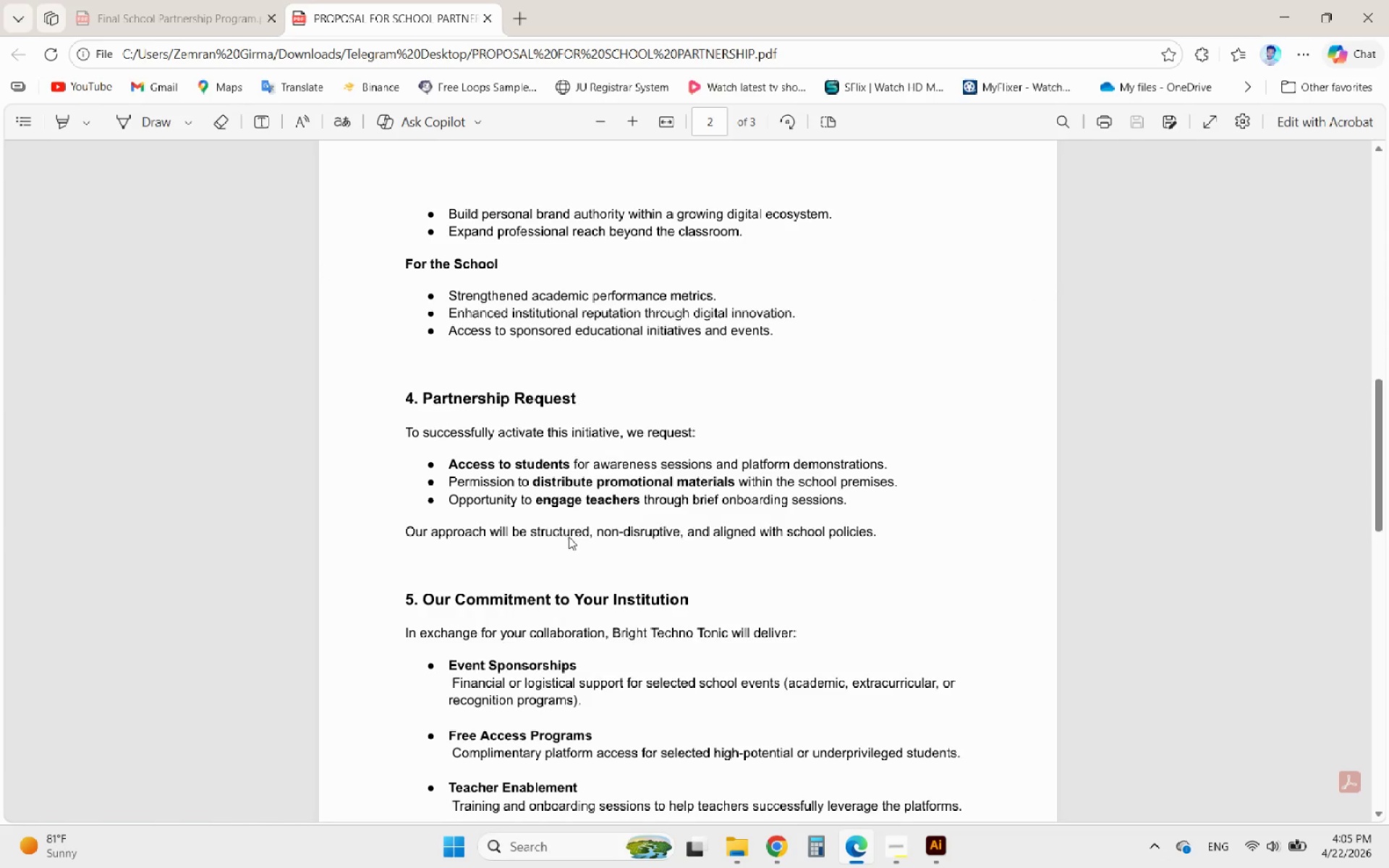 
scroll: coordinate [569, 537], scroll_direction: up, amount: 3.0
 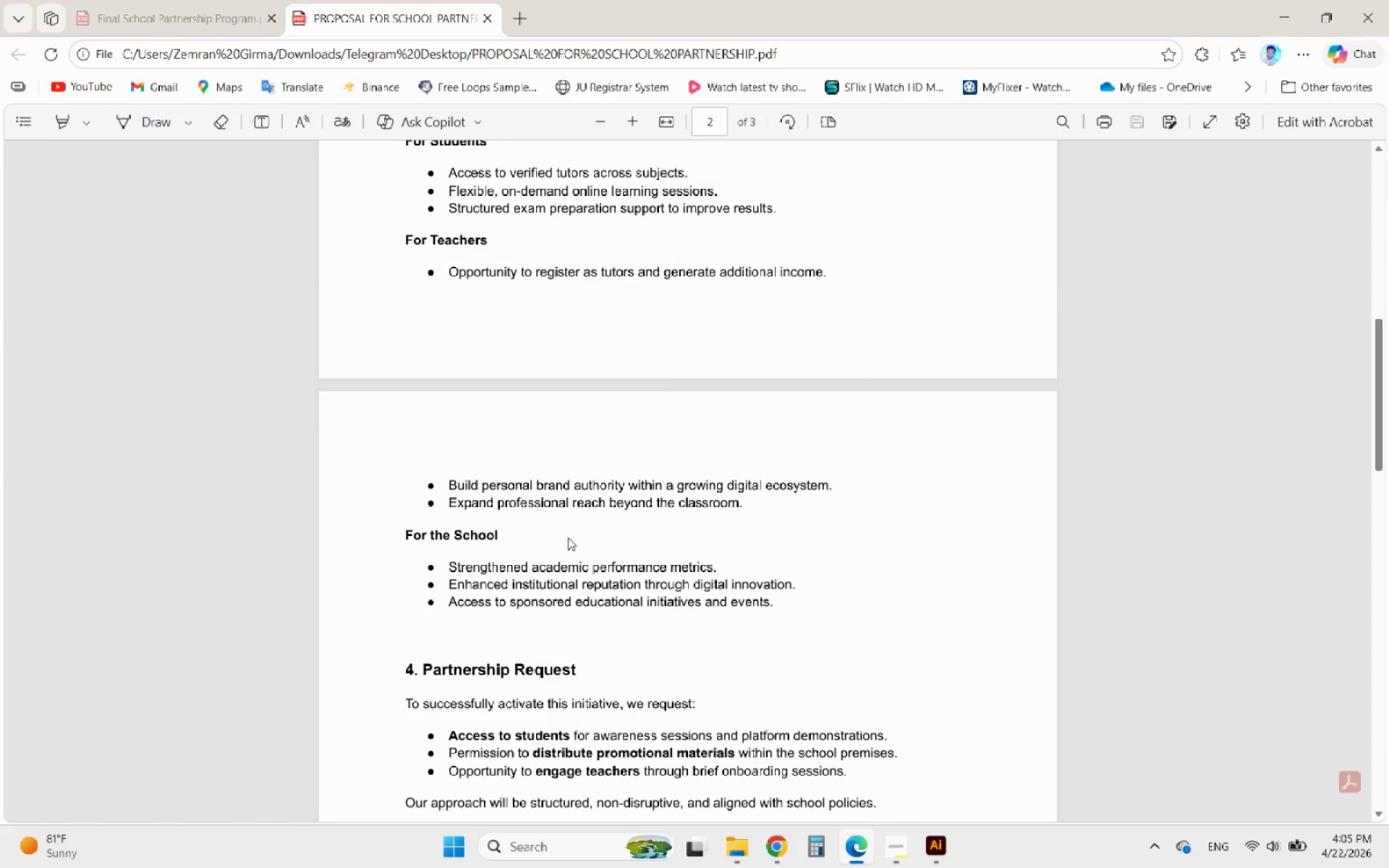 
scroll: coordinate [463, 548], scroll_direction: down, amount: 4.0
 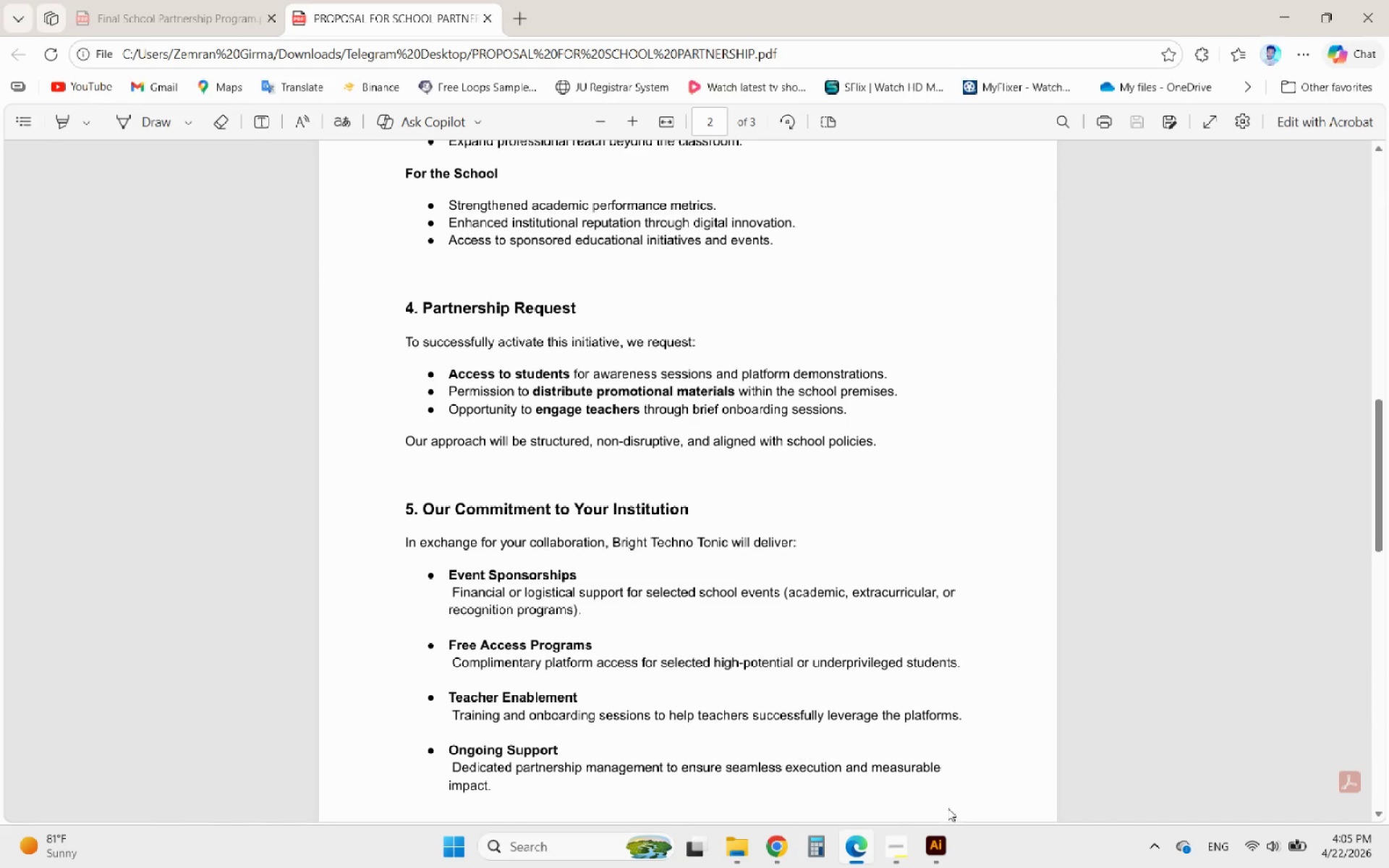 
left_click([939, 837])
 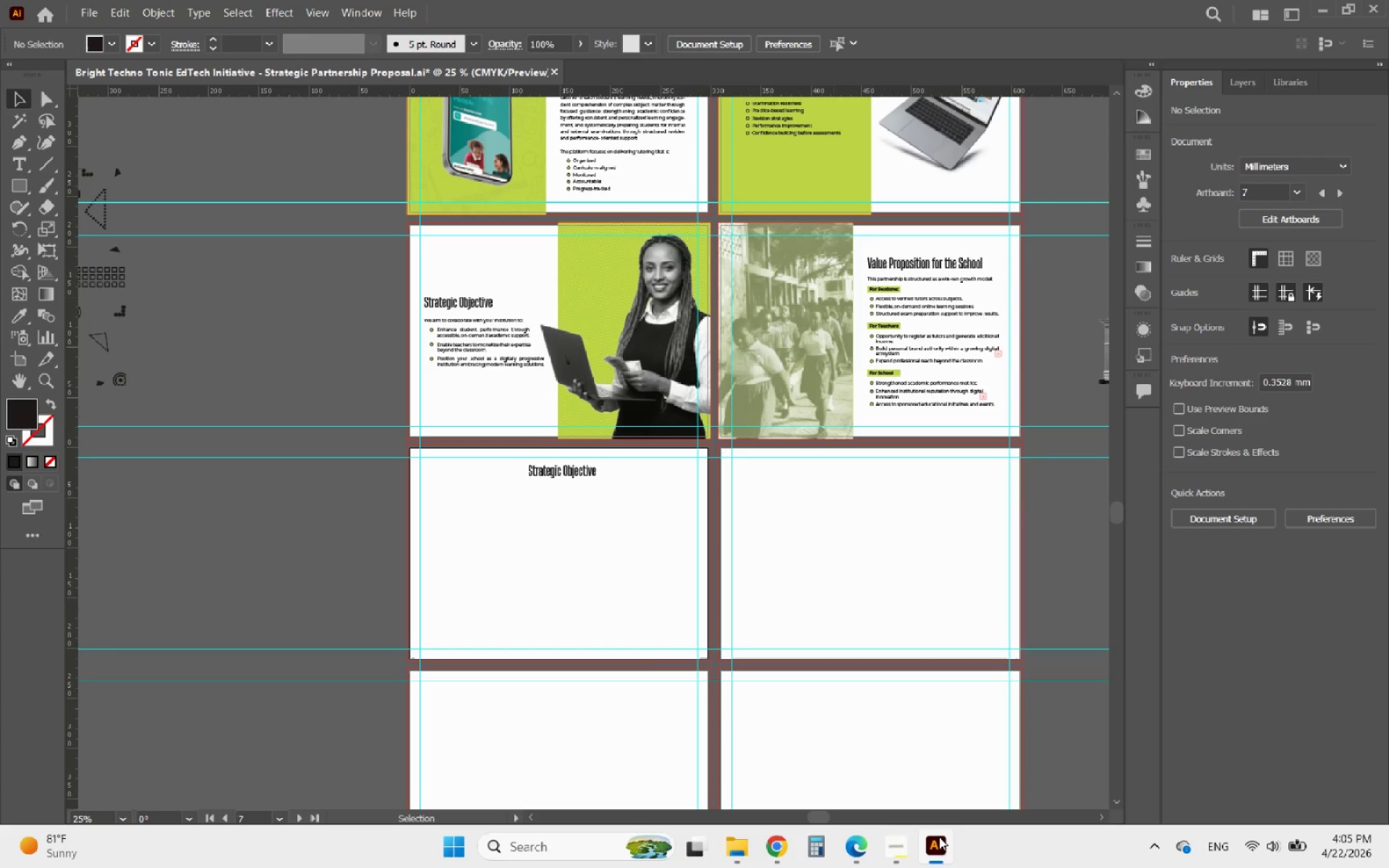 
left_click([939, 837])
 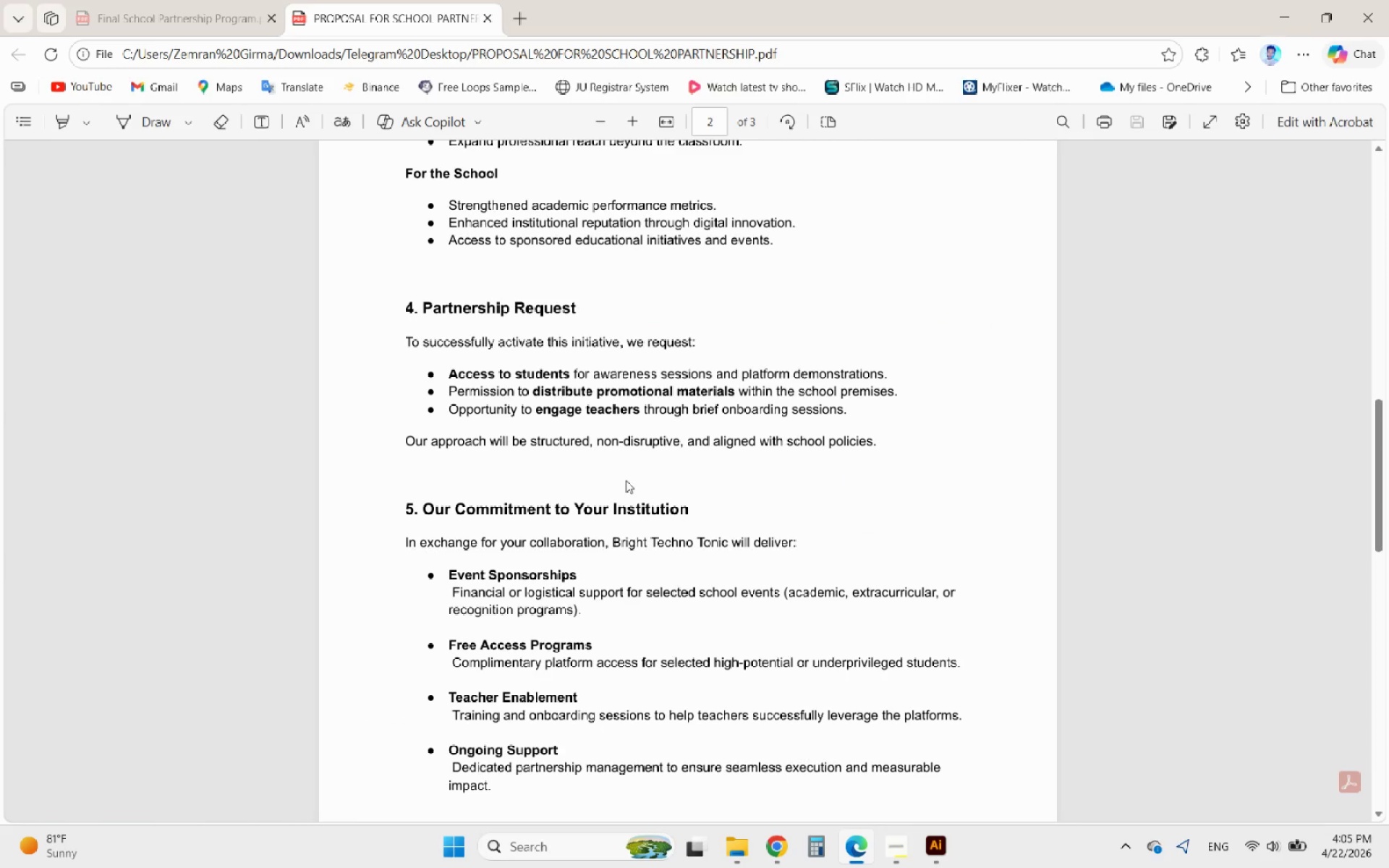 
scroll: coordinate [625, 480], scroll_direction: up, amount: 2.0
 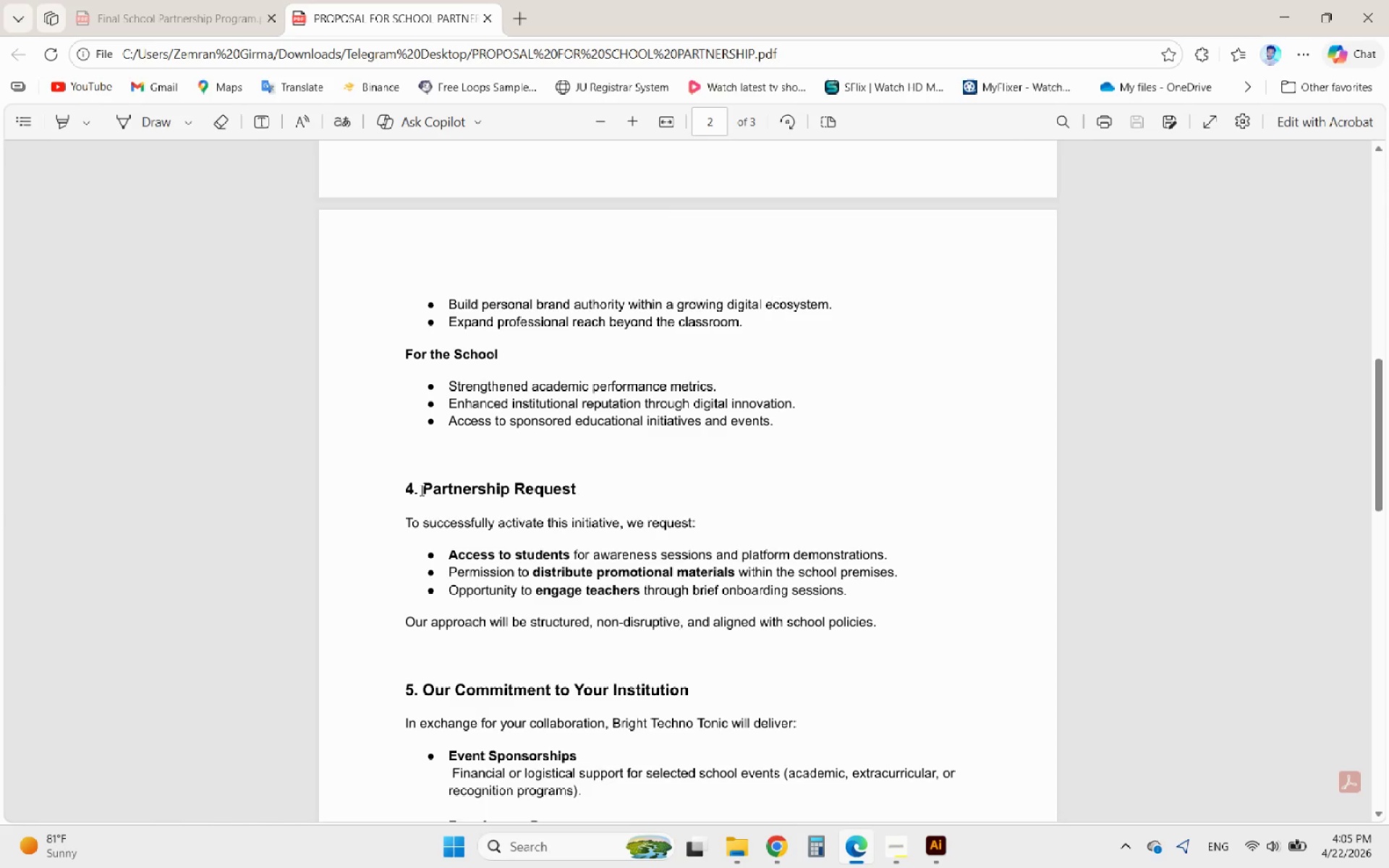 
left_click_drag(start_coordinate=[422, 491], to_coordinate=[570, 476])
 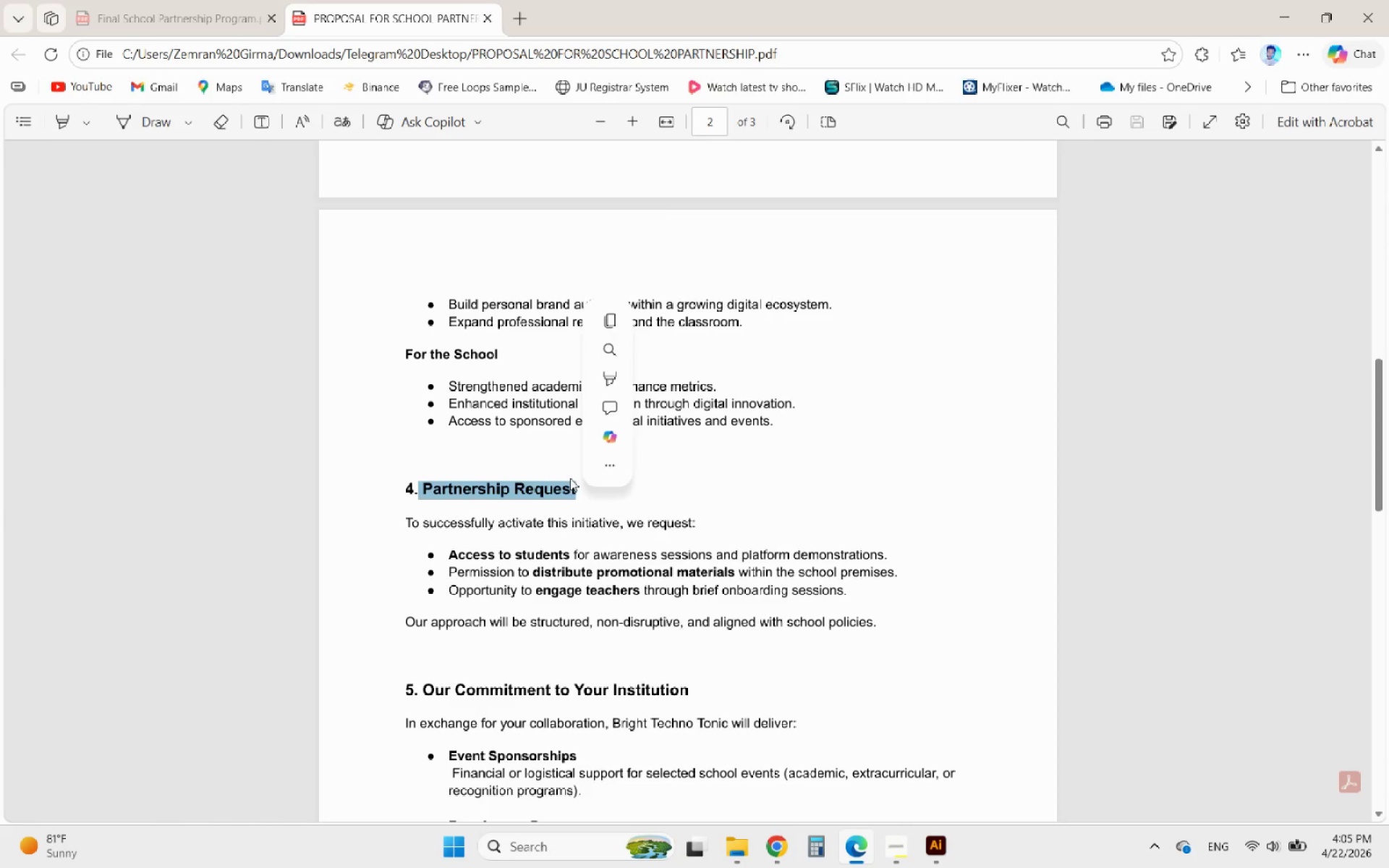 
key(Control+C)
 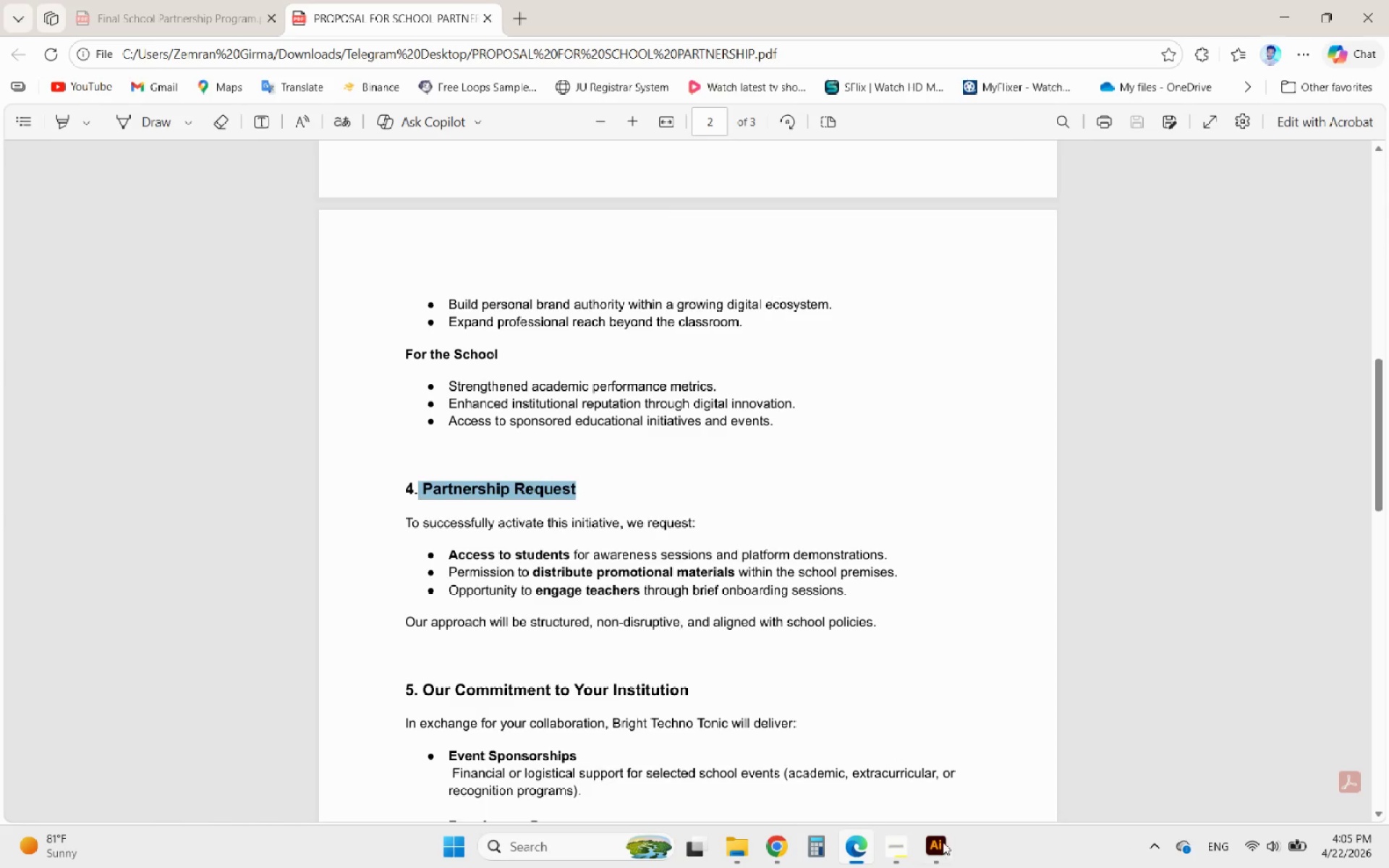 
key(Control+C)
 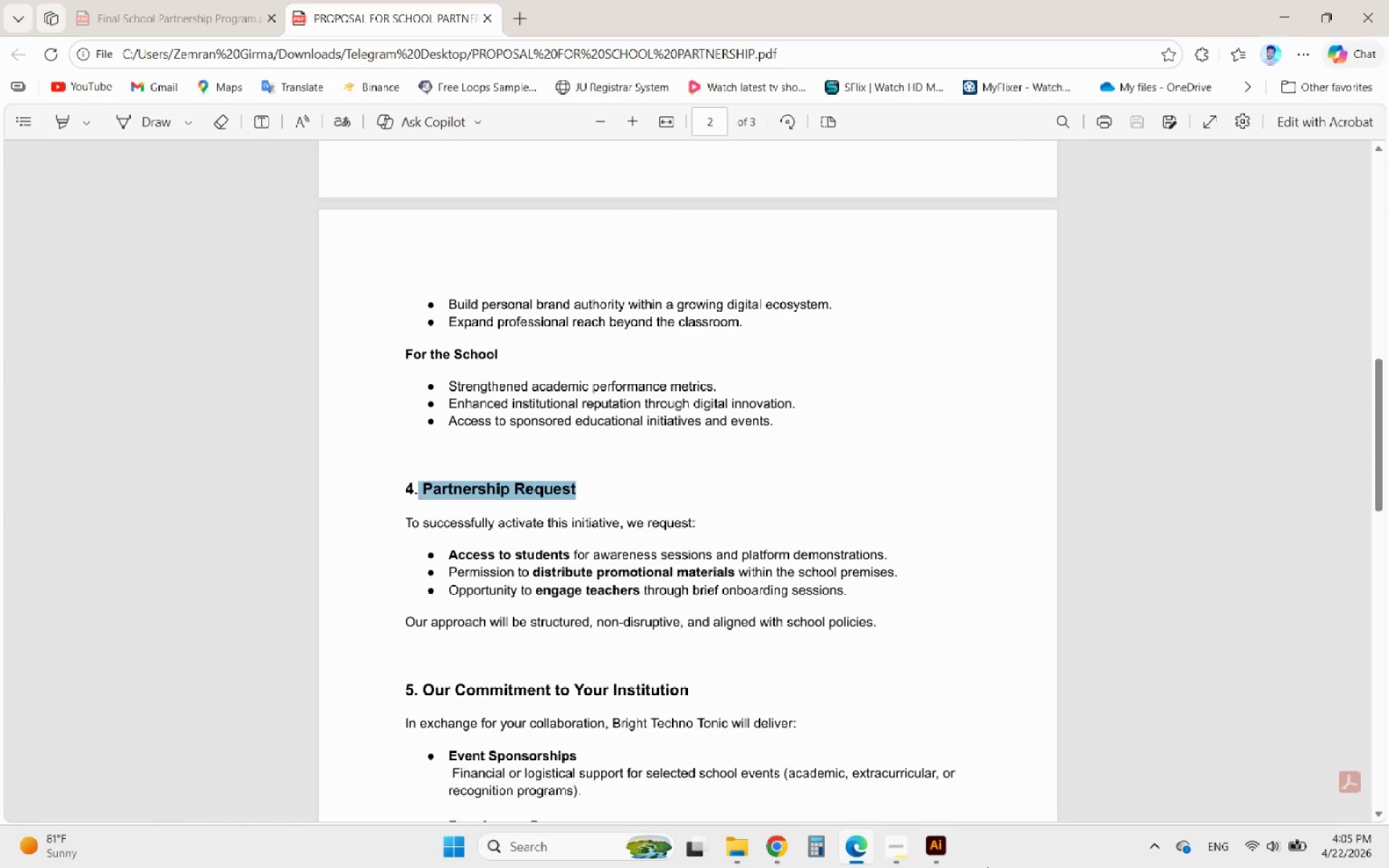 
key(Control+C)
 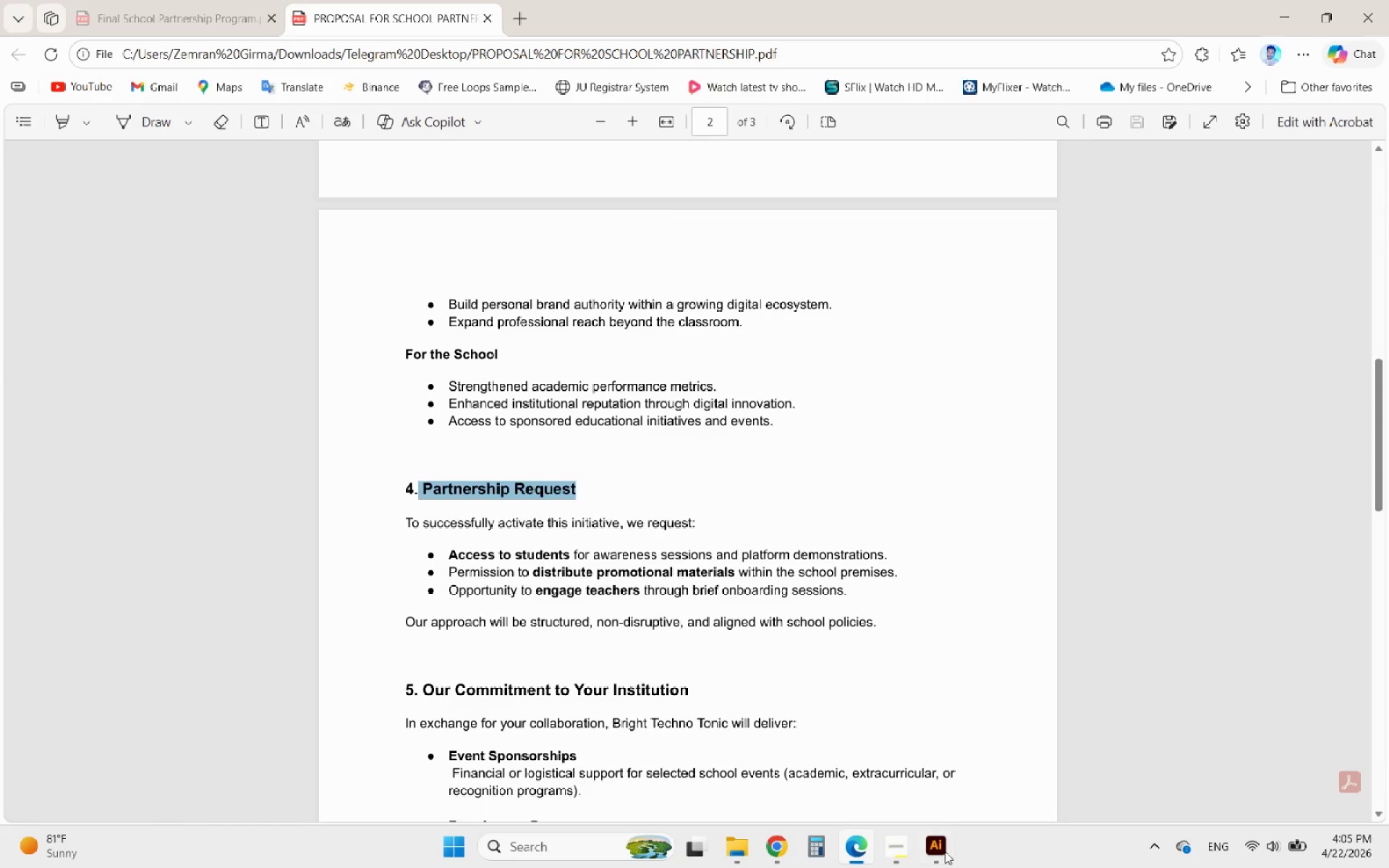 
left_click([943, 850])
 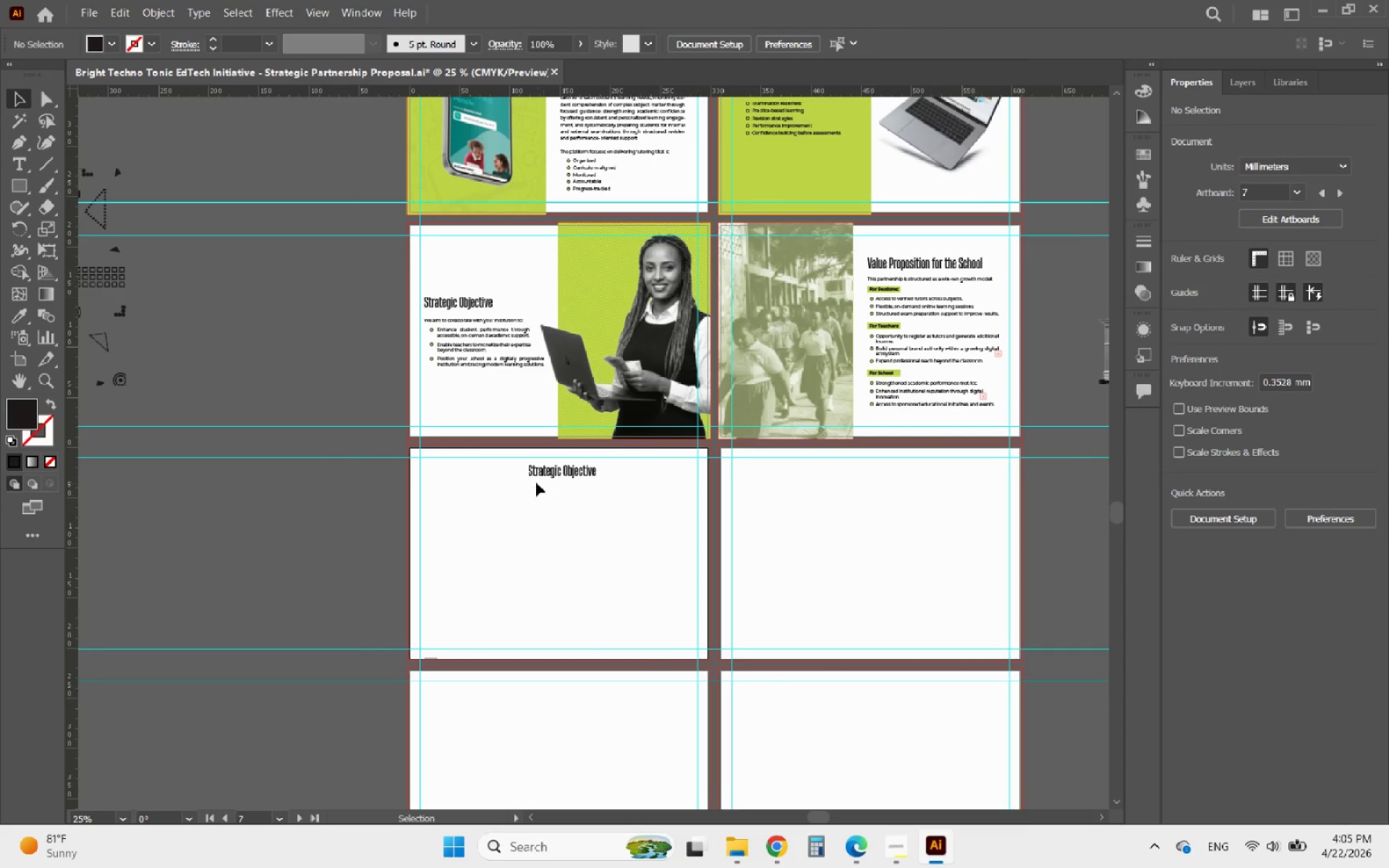 
left_click([569, 469])
 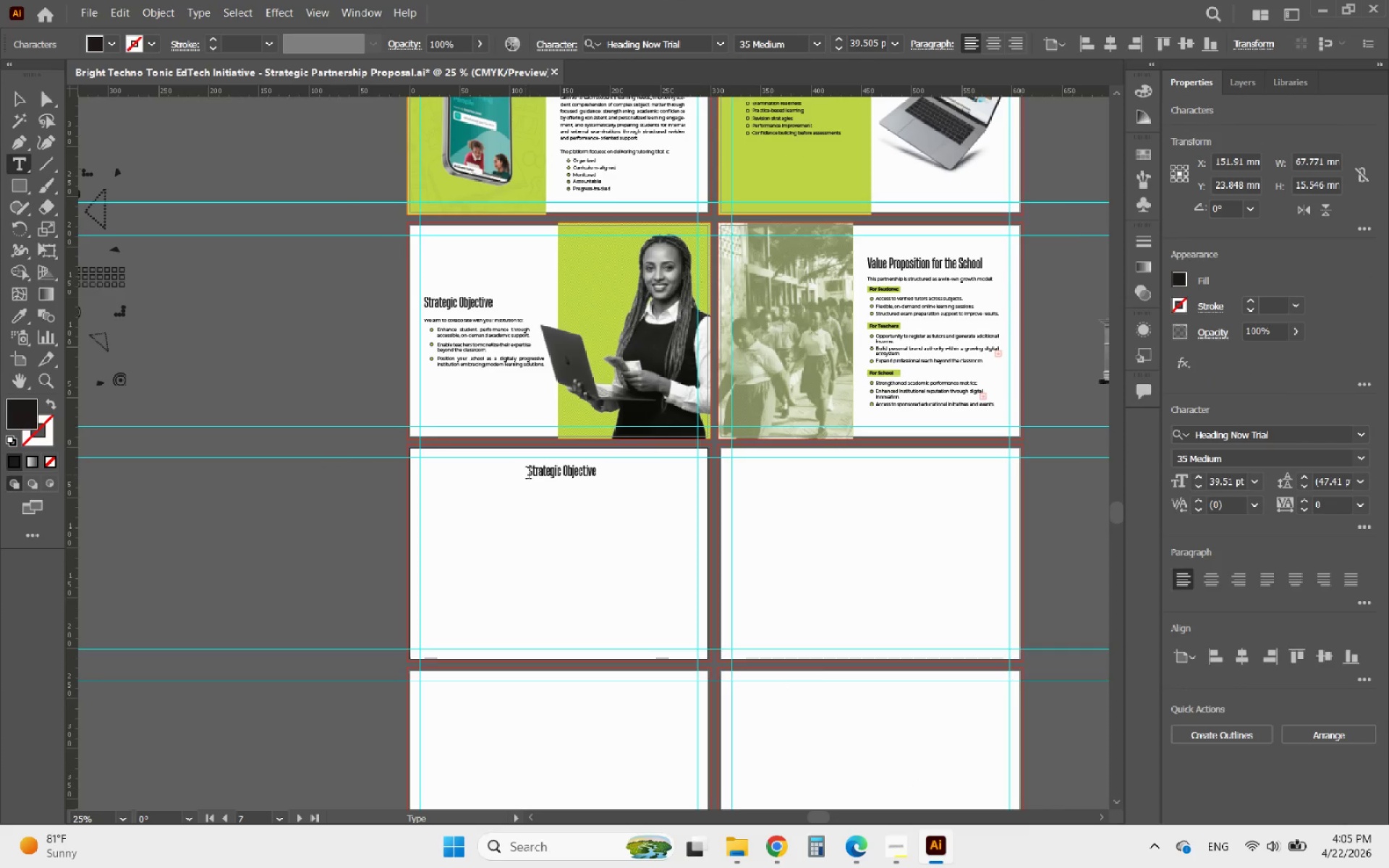 
left_click_drag(start_coordinate=[529, 475], to_coordinate=[632, 473])
 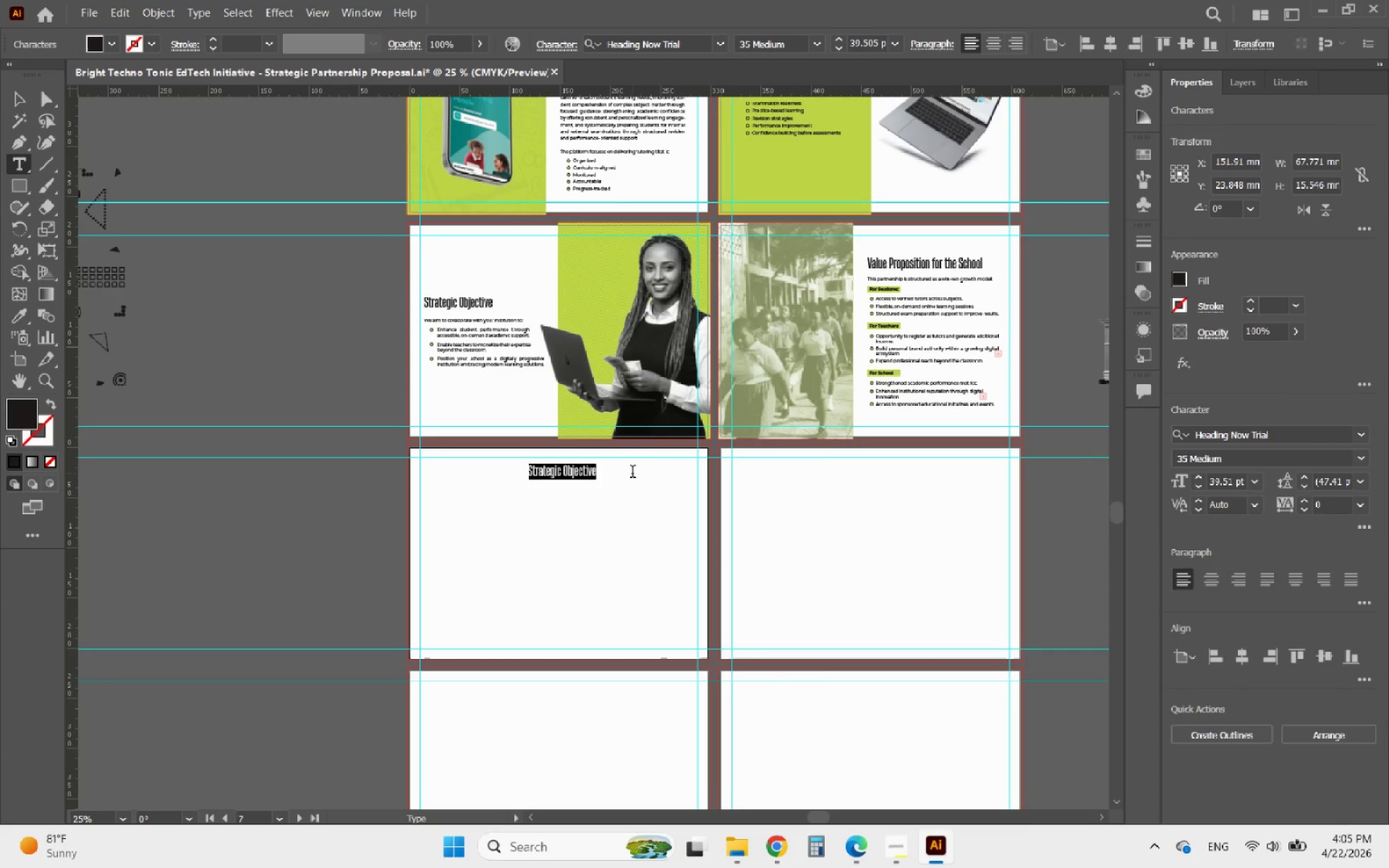 
key(Control+V)
 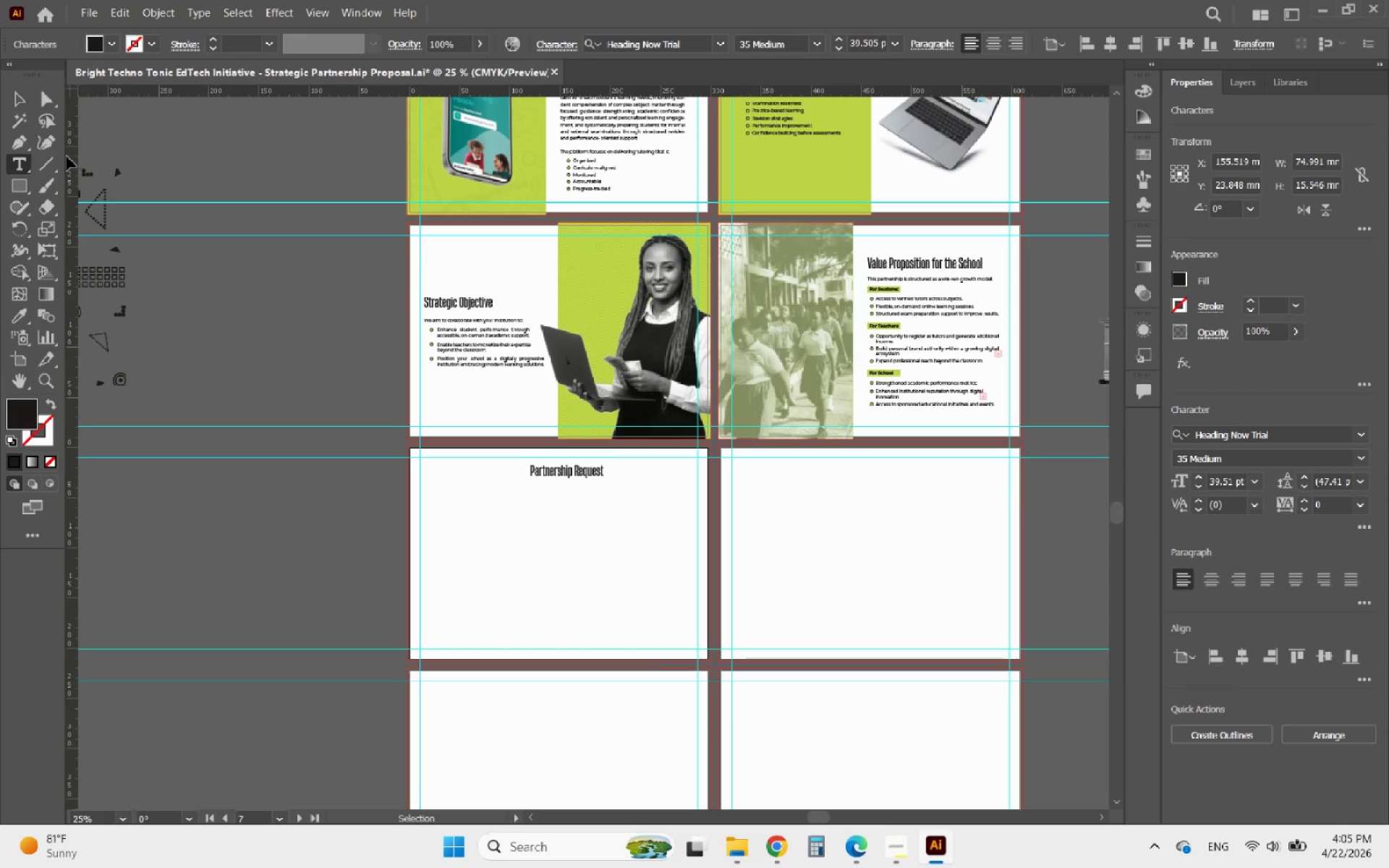 
left_click([20, 92])
 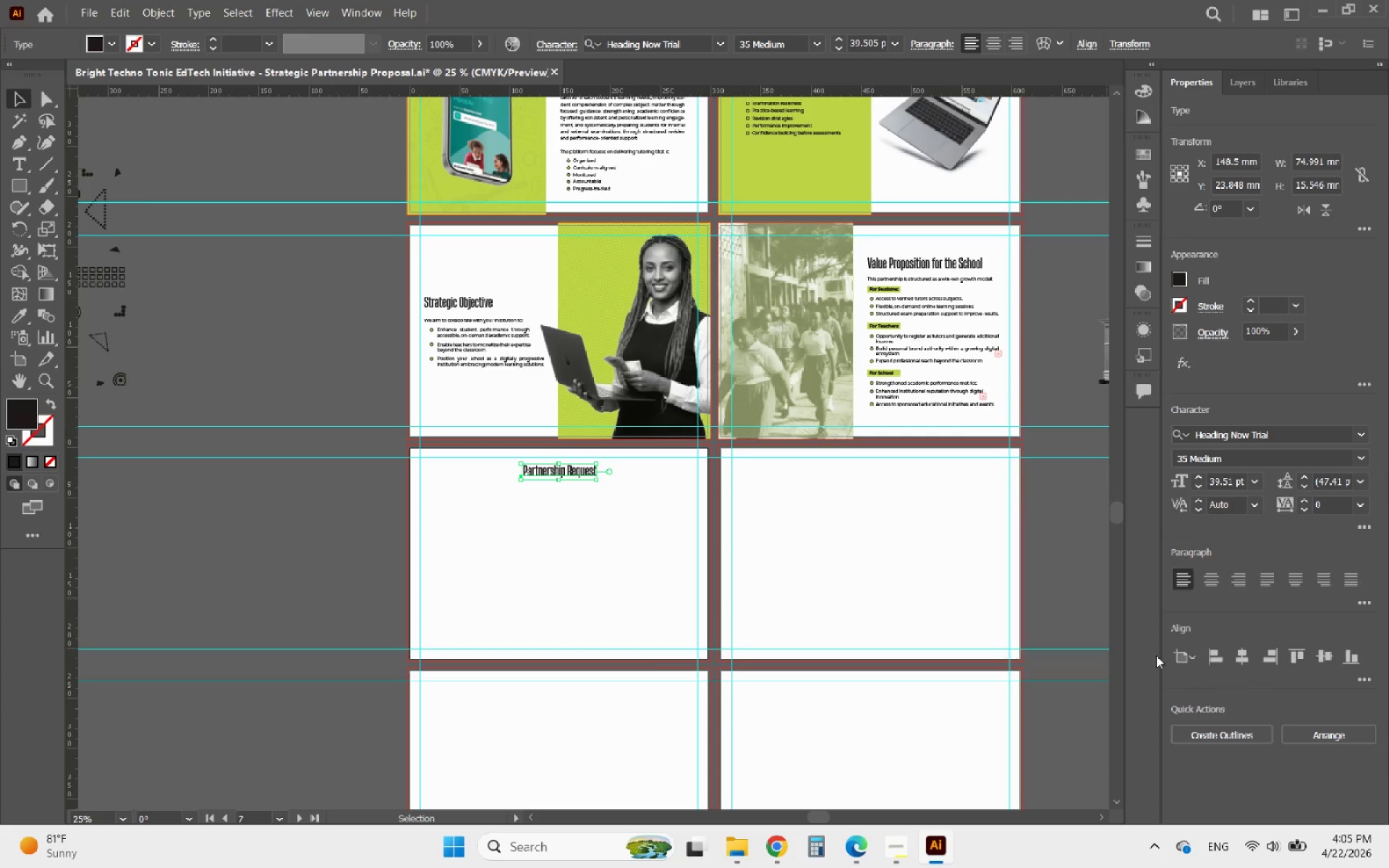 
left_click([655, 577])
 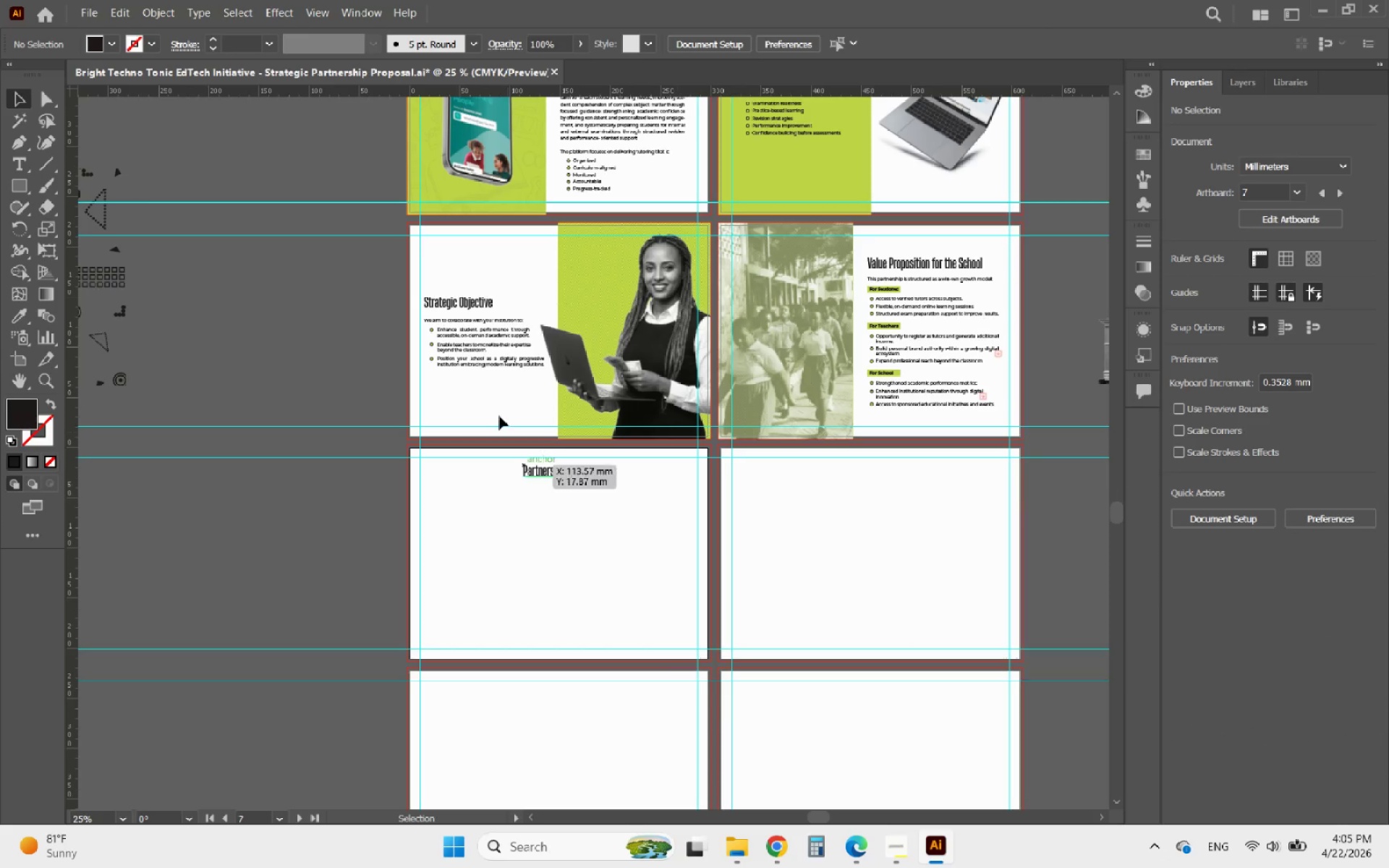 
mouse_move([488, 329])
 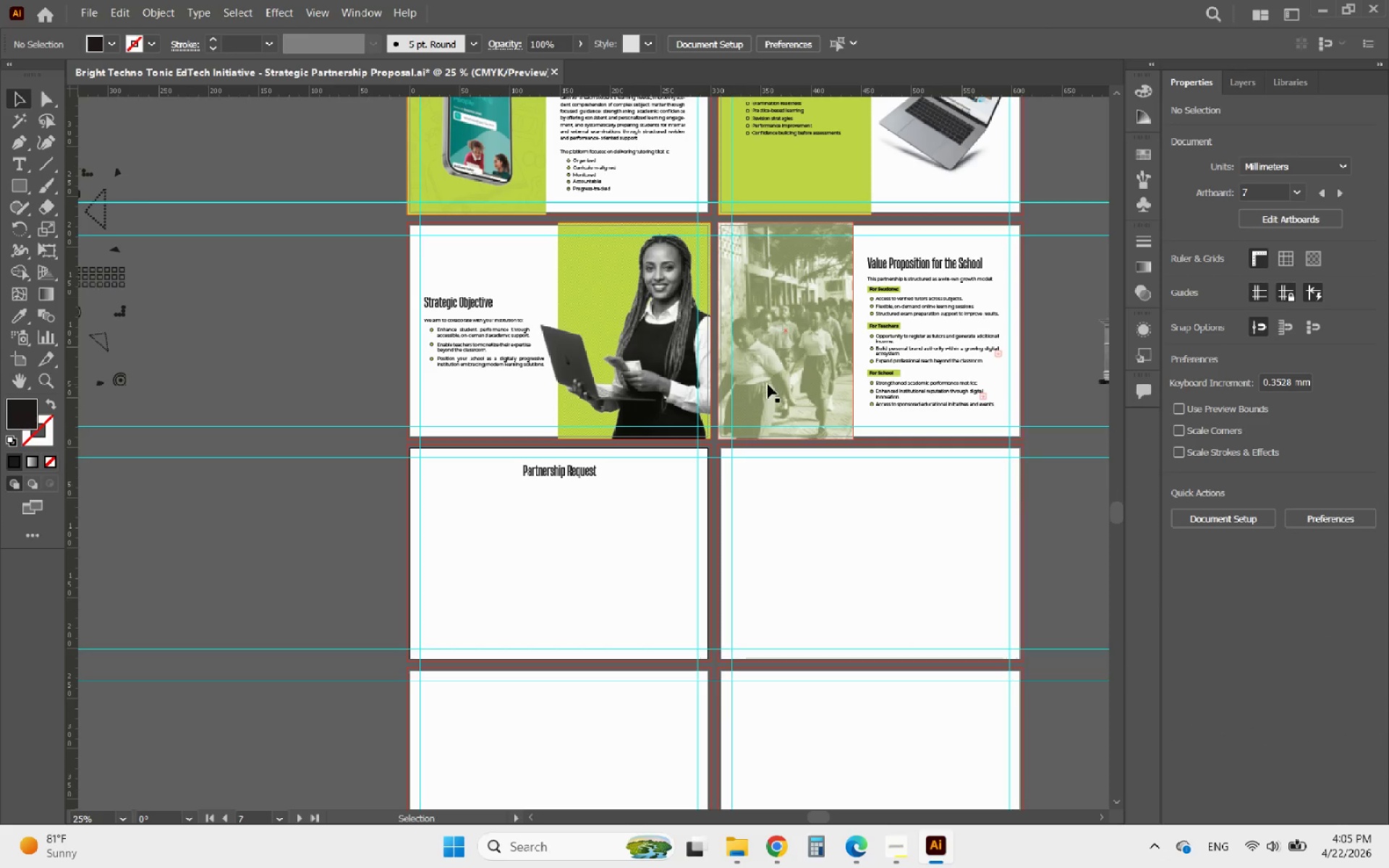 
scroll: coordinate [768, 384], scroll_direction: up, amount: 4.0
 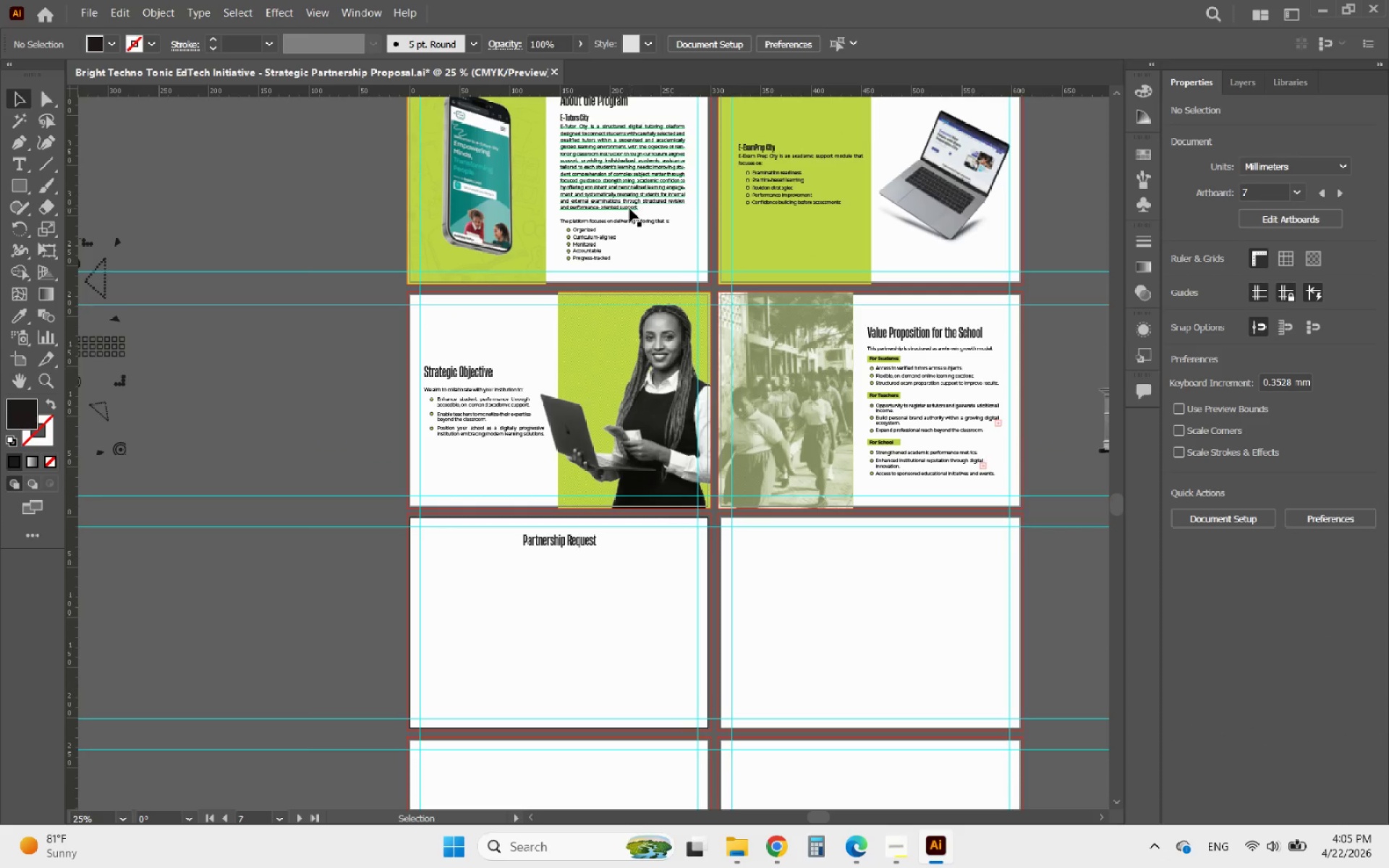 
left_click([614, 183])
 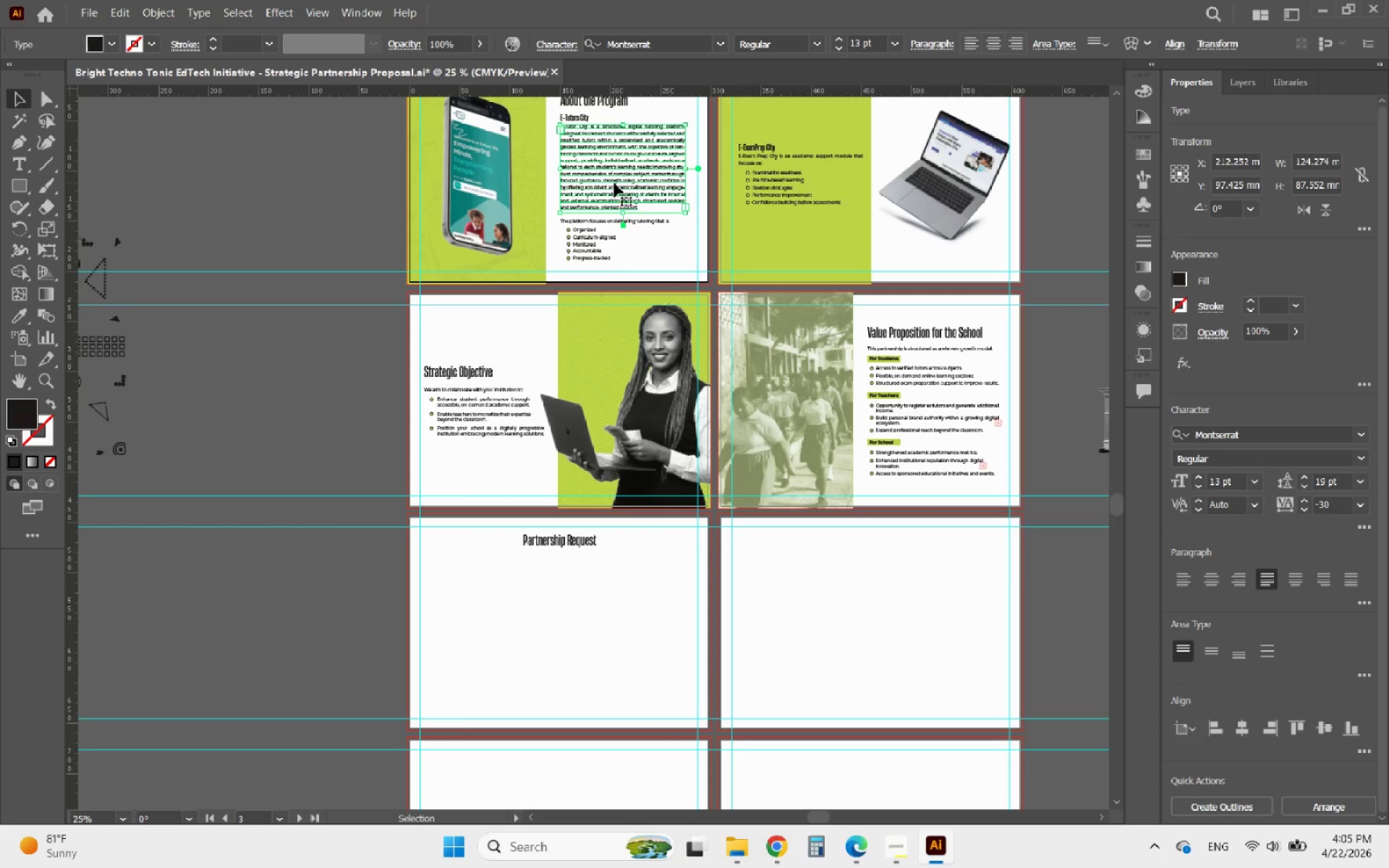 
hold_key(key=AltLeft, duration=2.47)
left_click_drag(start_coordinate=[614, 183], to_coordinate=[570, 618])
 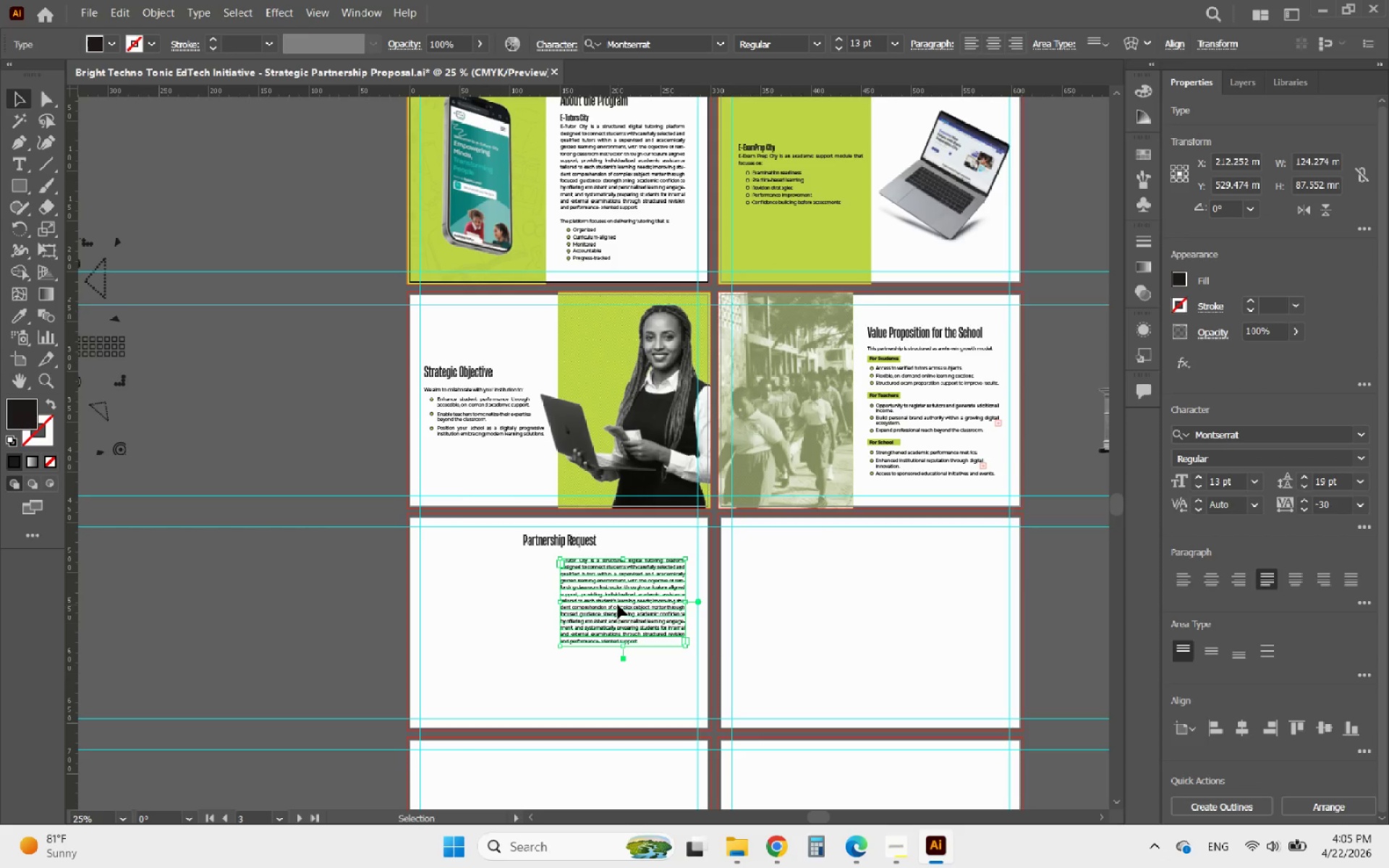 
hold_key(key=ShiftLeft, duration=1.92)
 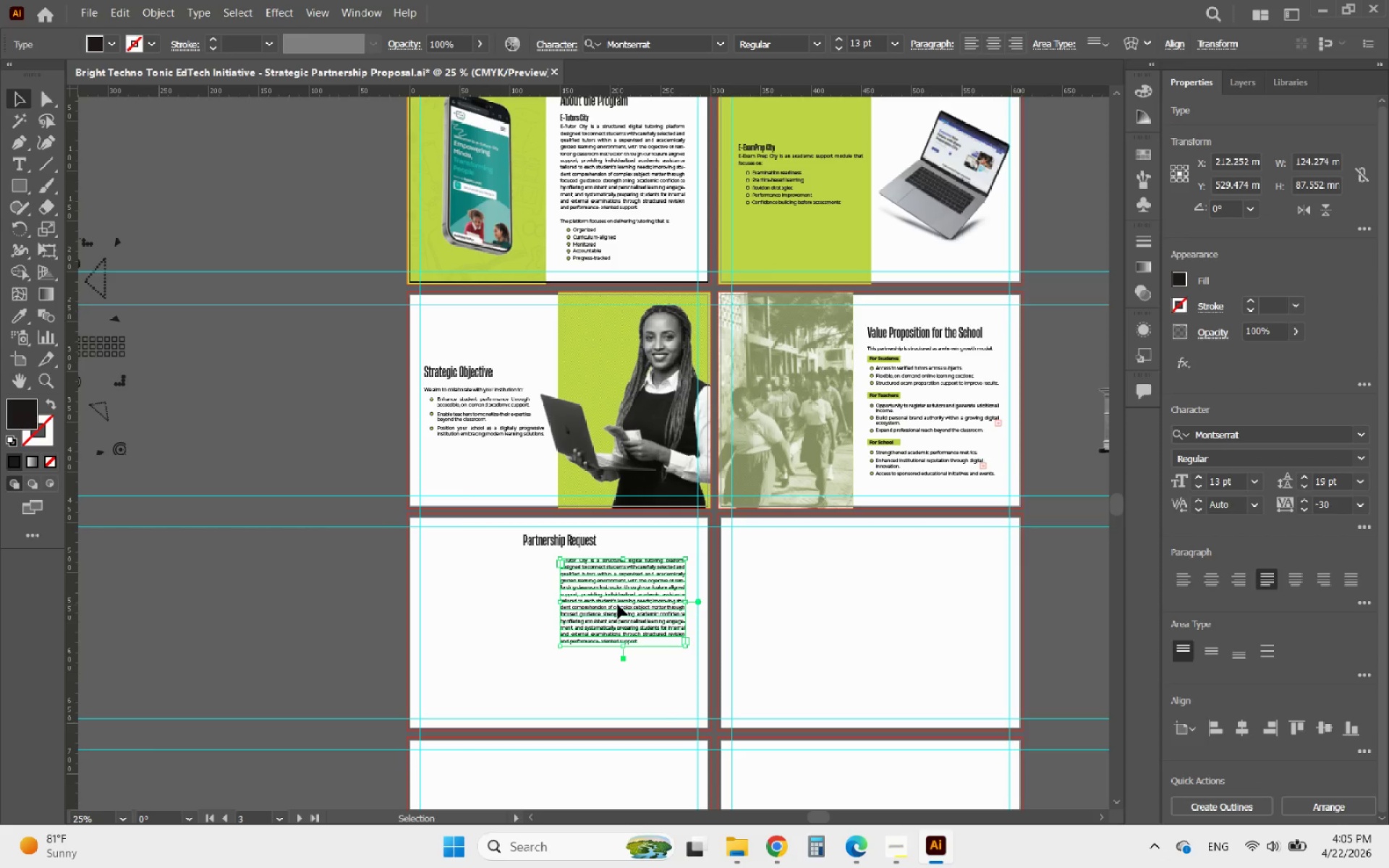 
left_click_drag(start_coordinate=[618, 605], to_coordinate=[561, 605])
 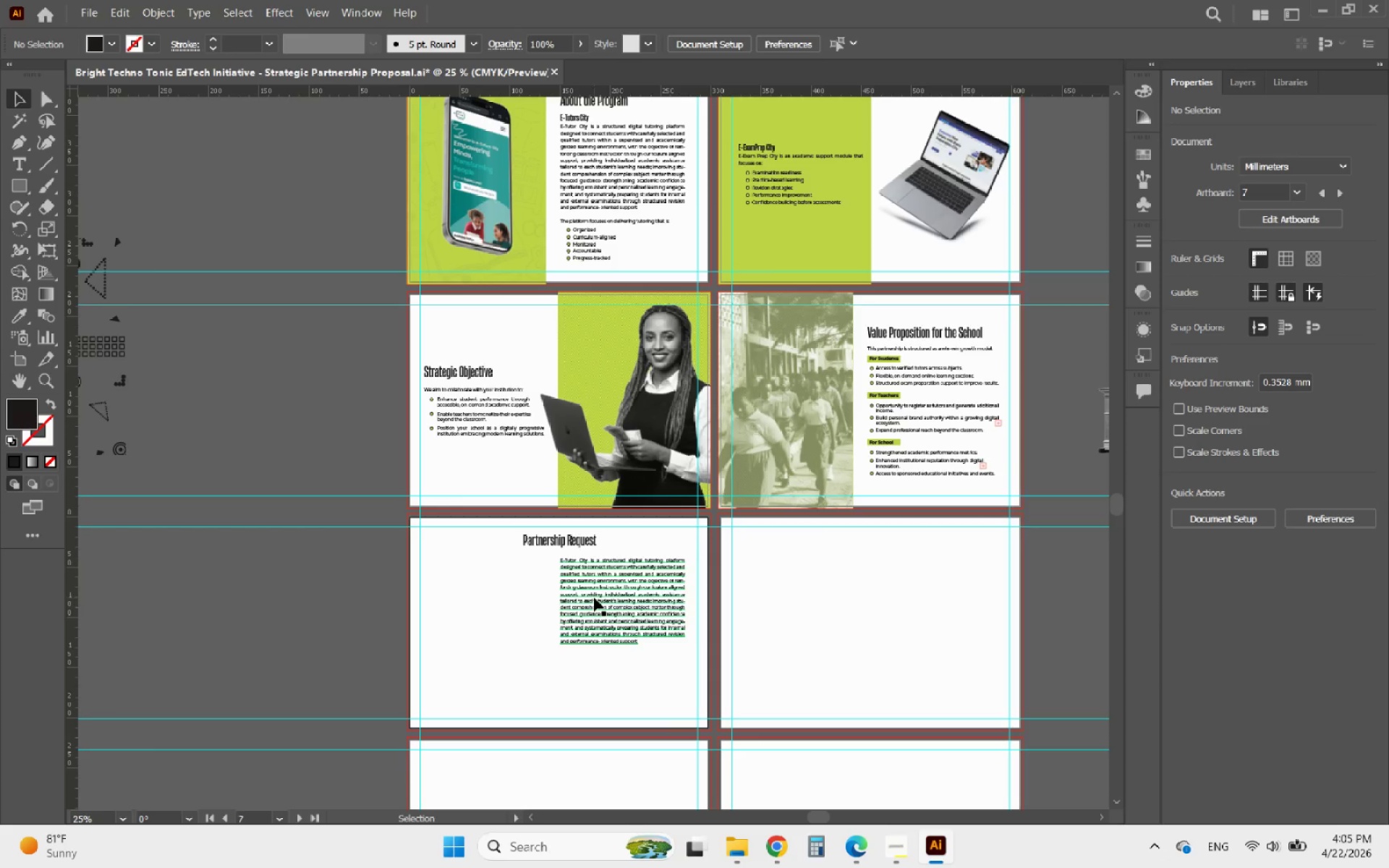 
left_click_drag(start_coordinate=[594, 597], to_coordinate=[530, 597])
 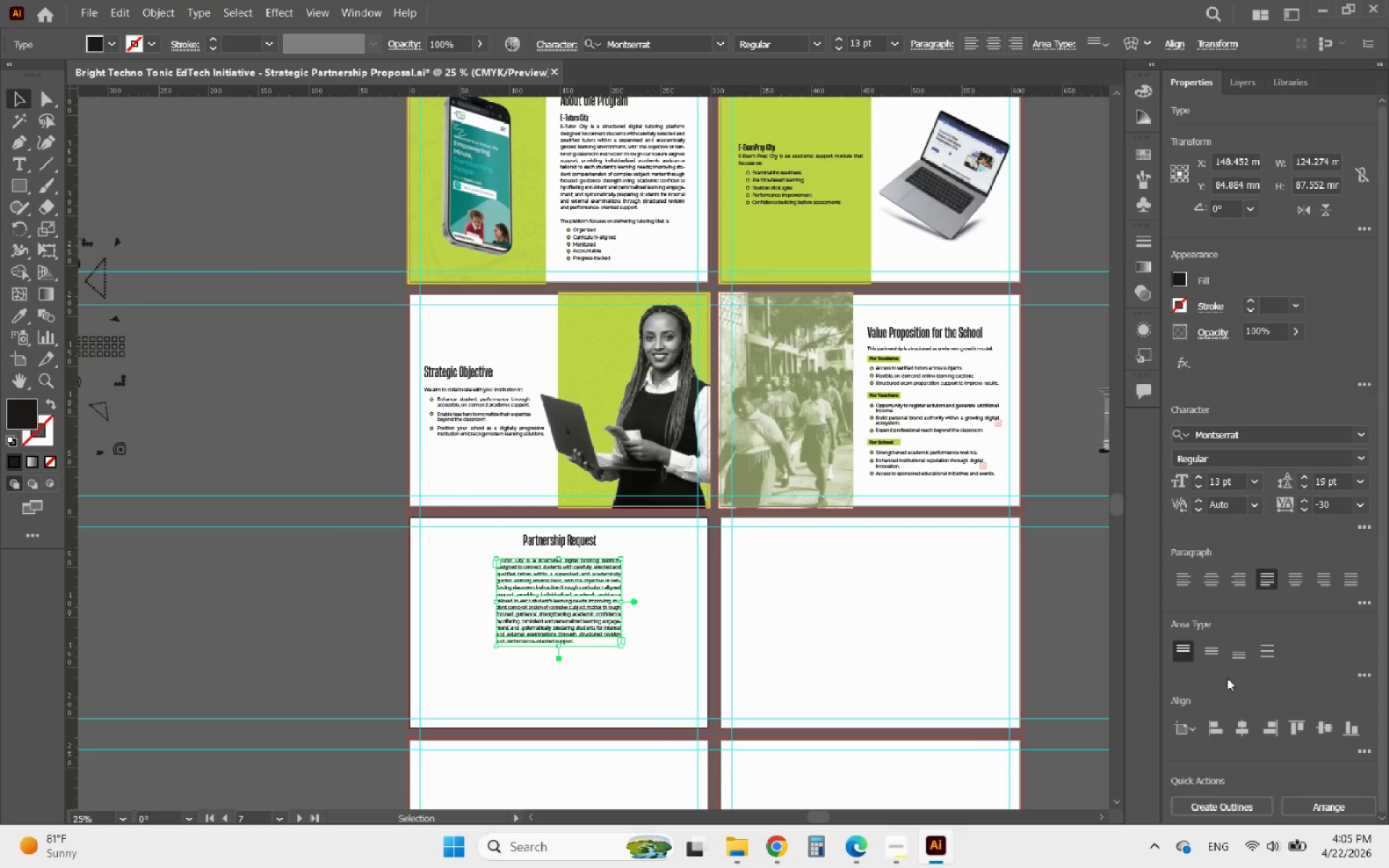 
left_click([1244, 731])
 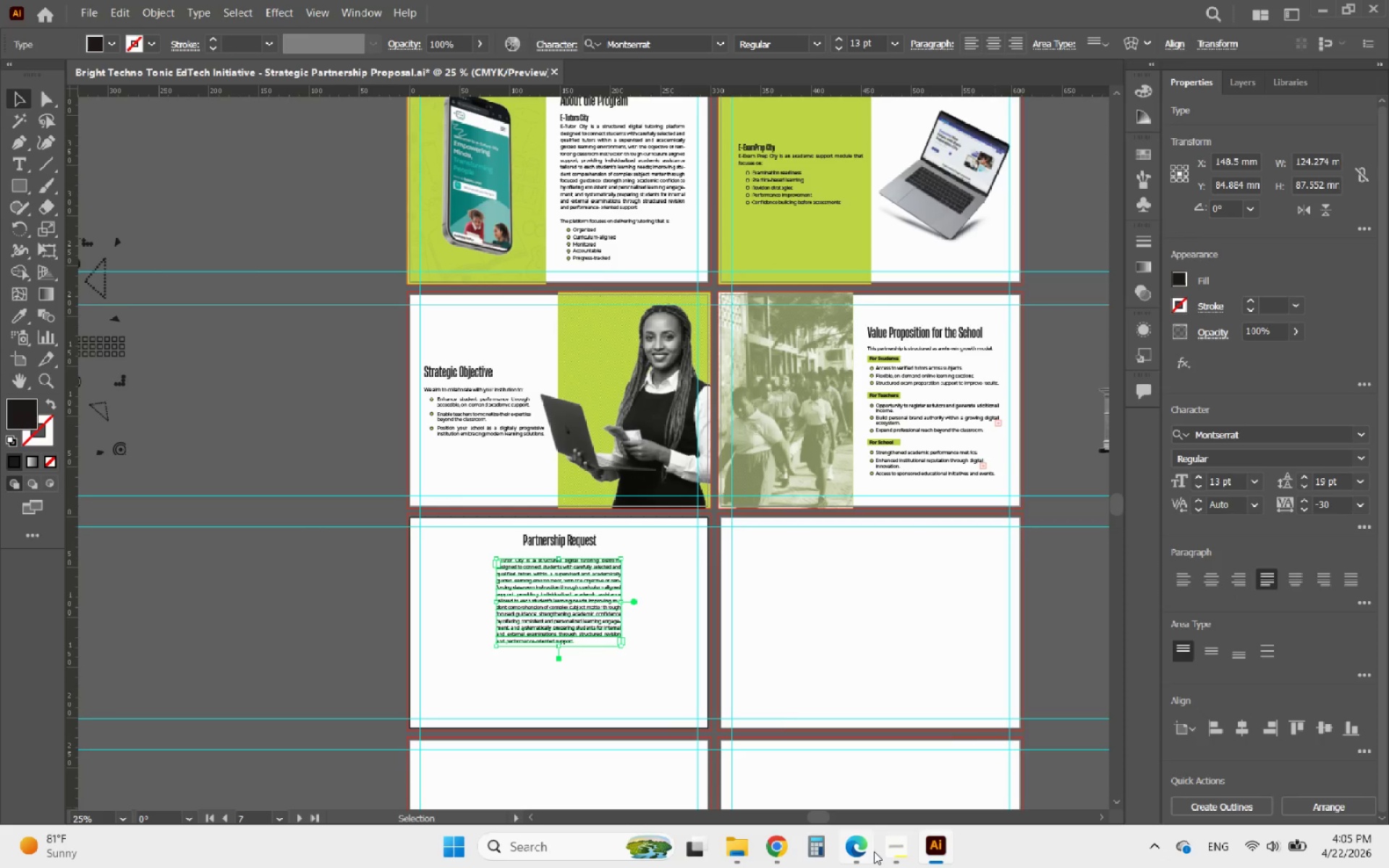 
left_click([854, 852])
 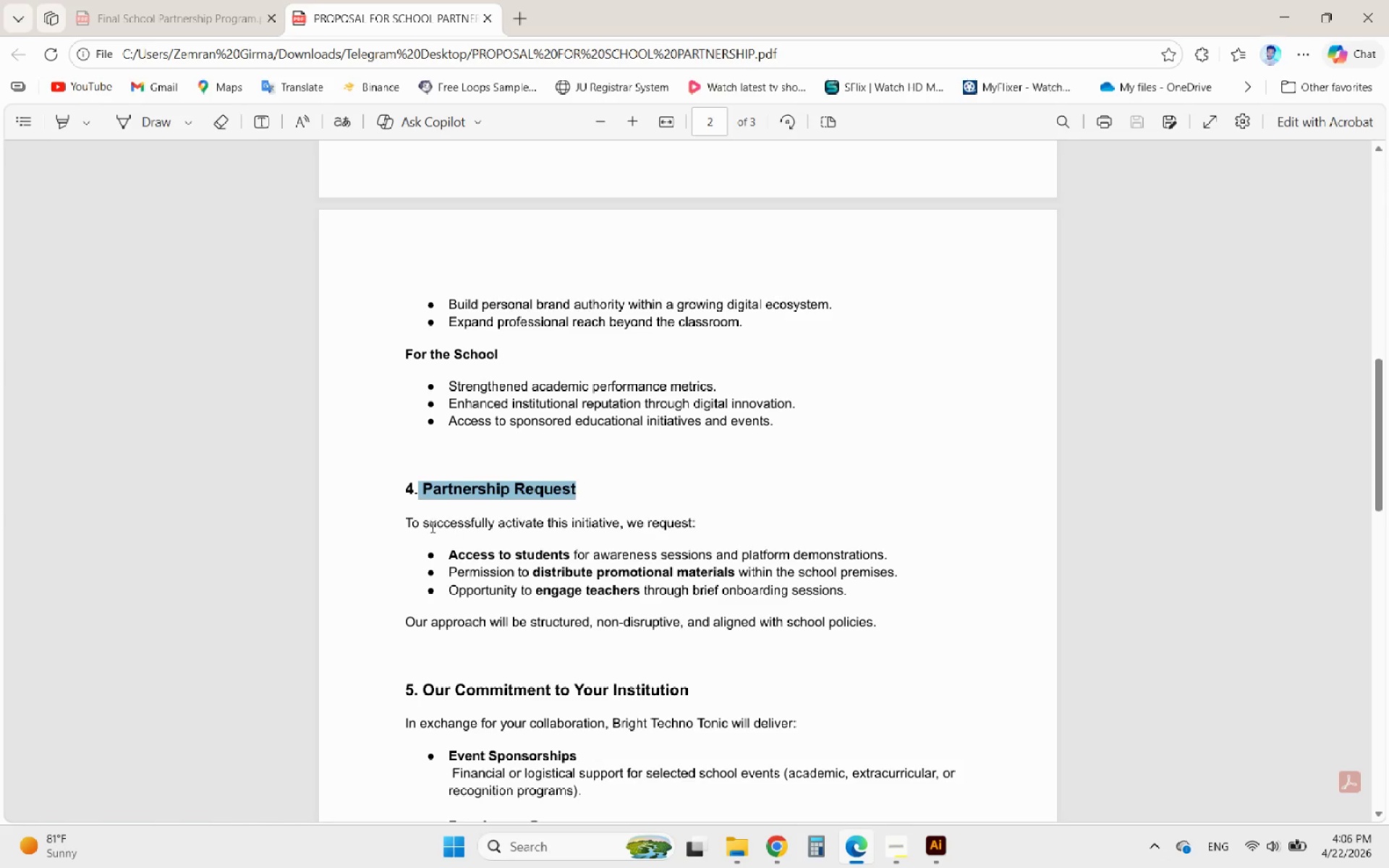 
left_click_drag(start_coordinate=[404, 519], to_coordinate=[876, 621])
 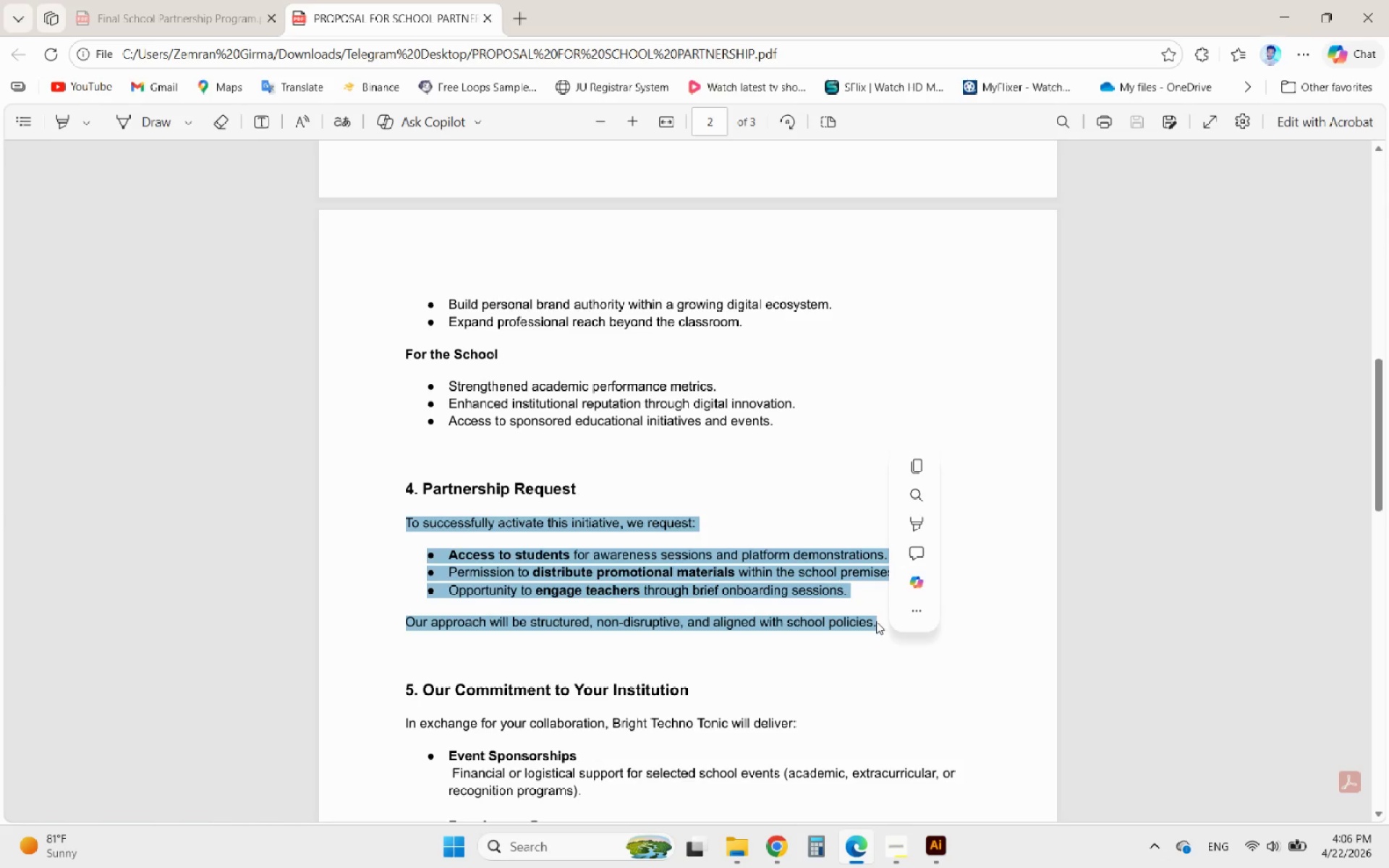 
key(Control+C)
 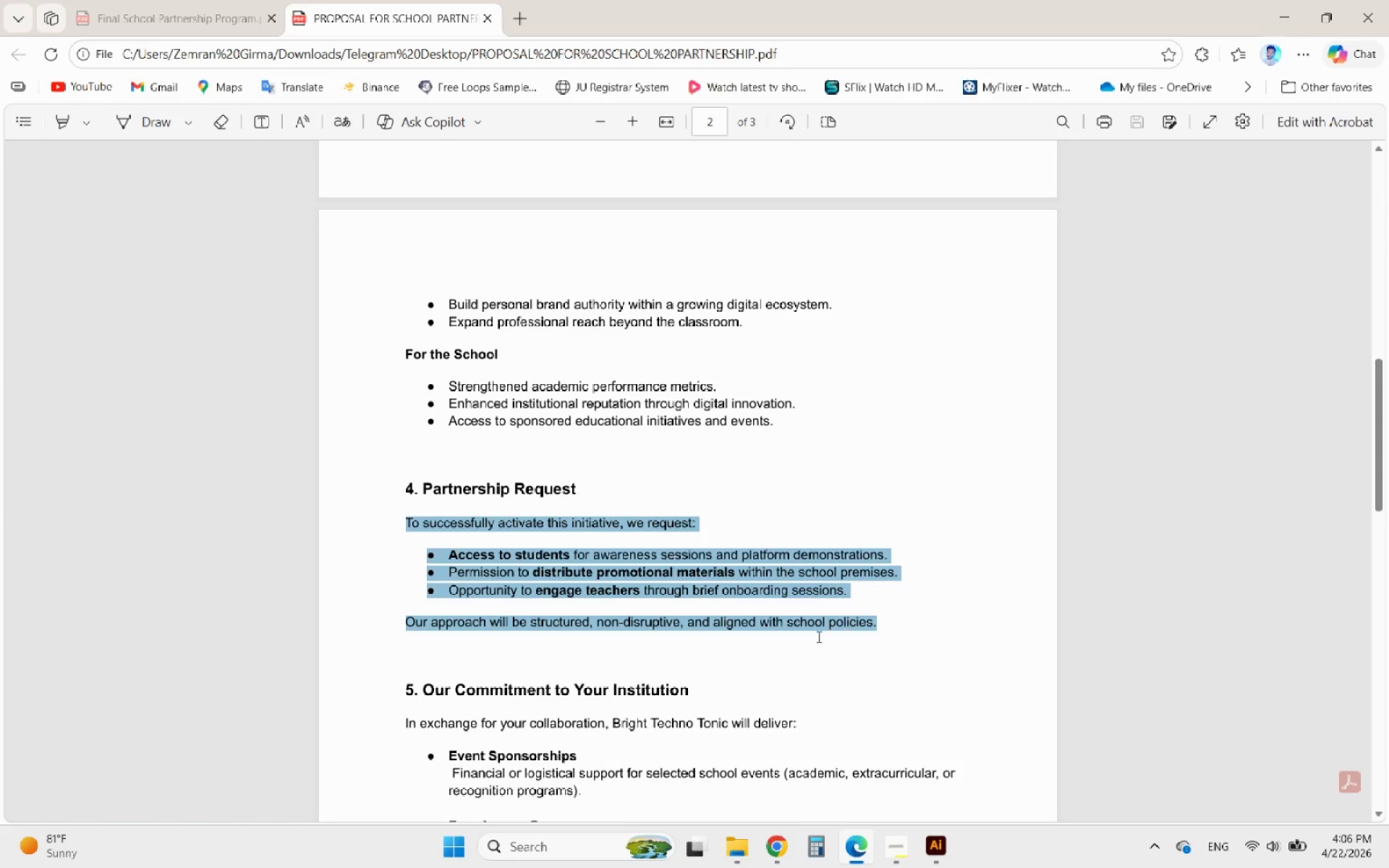 
key(Control+C)
 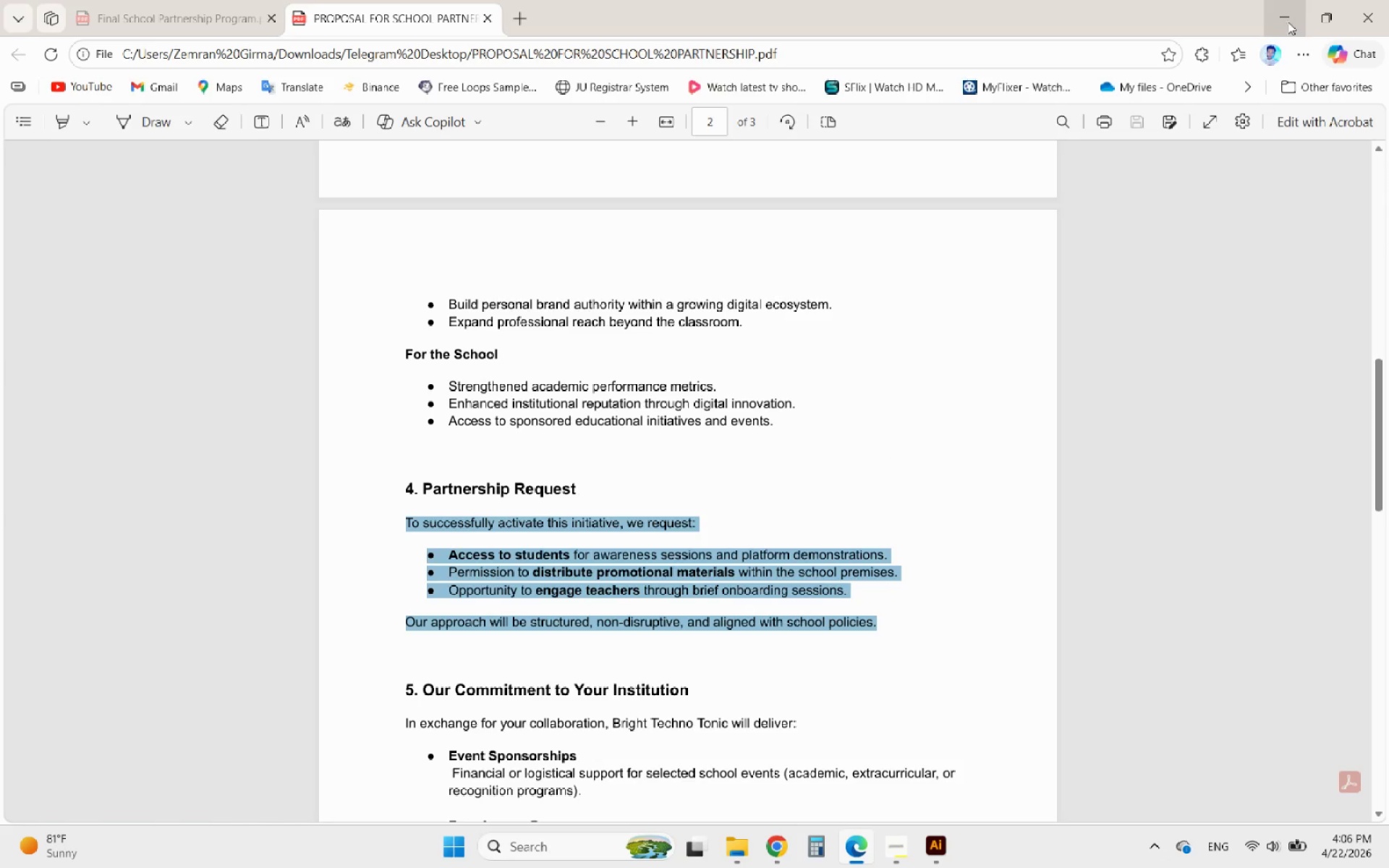 
left_click([1283, 17])
 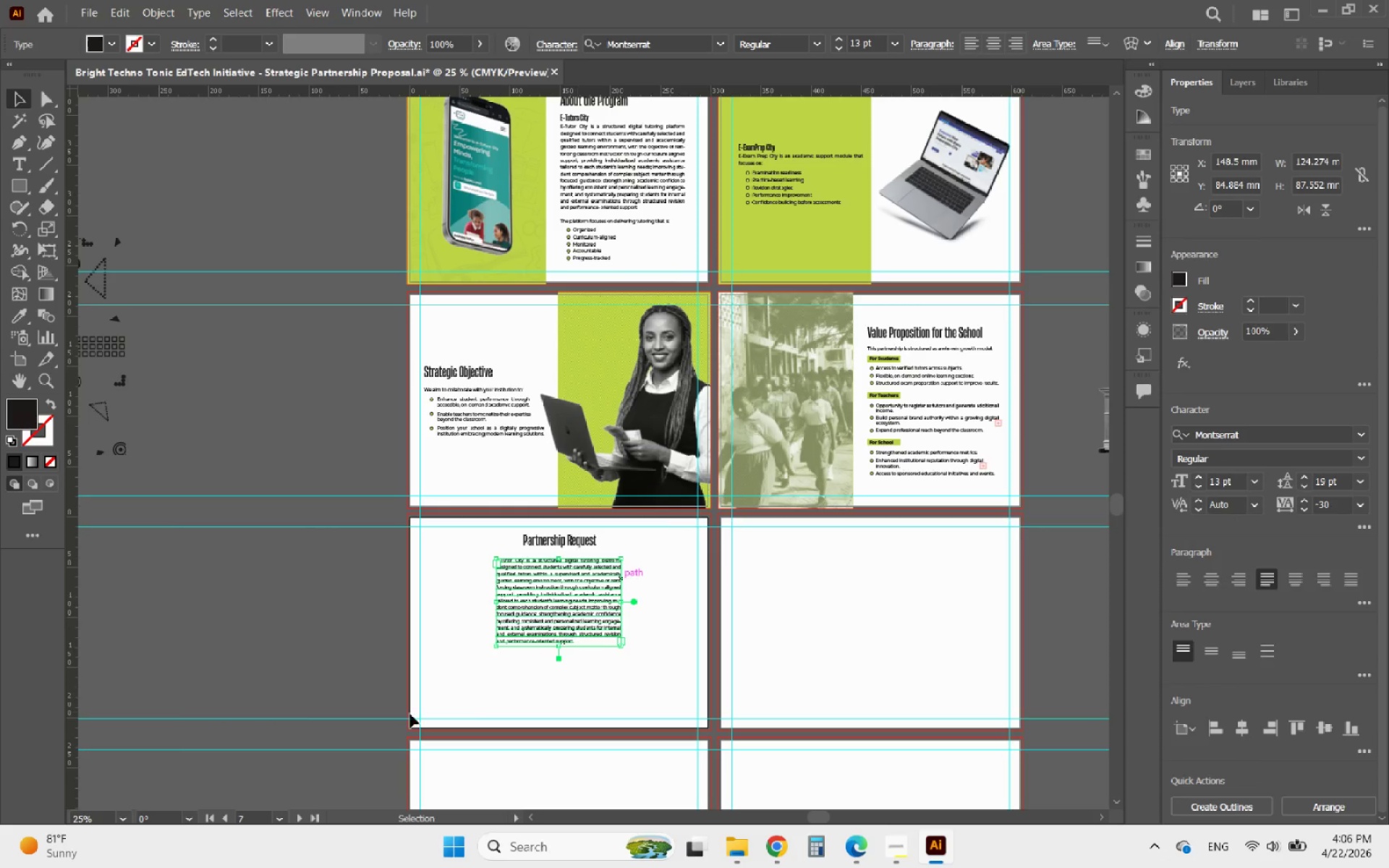 
hold_key(key=AltLeft, duration=0.78)
 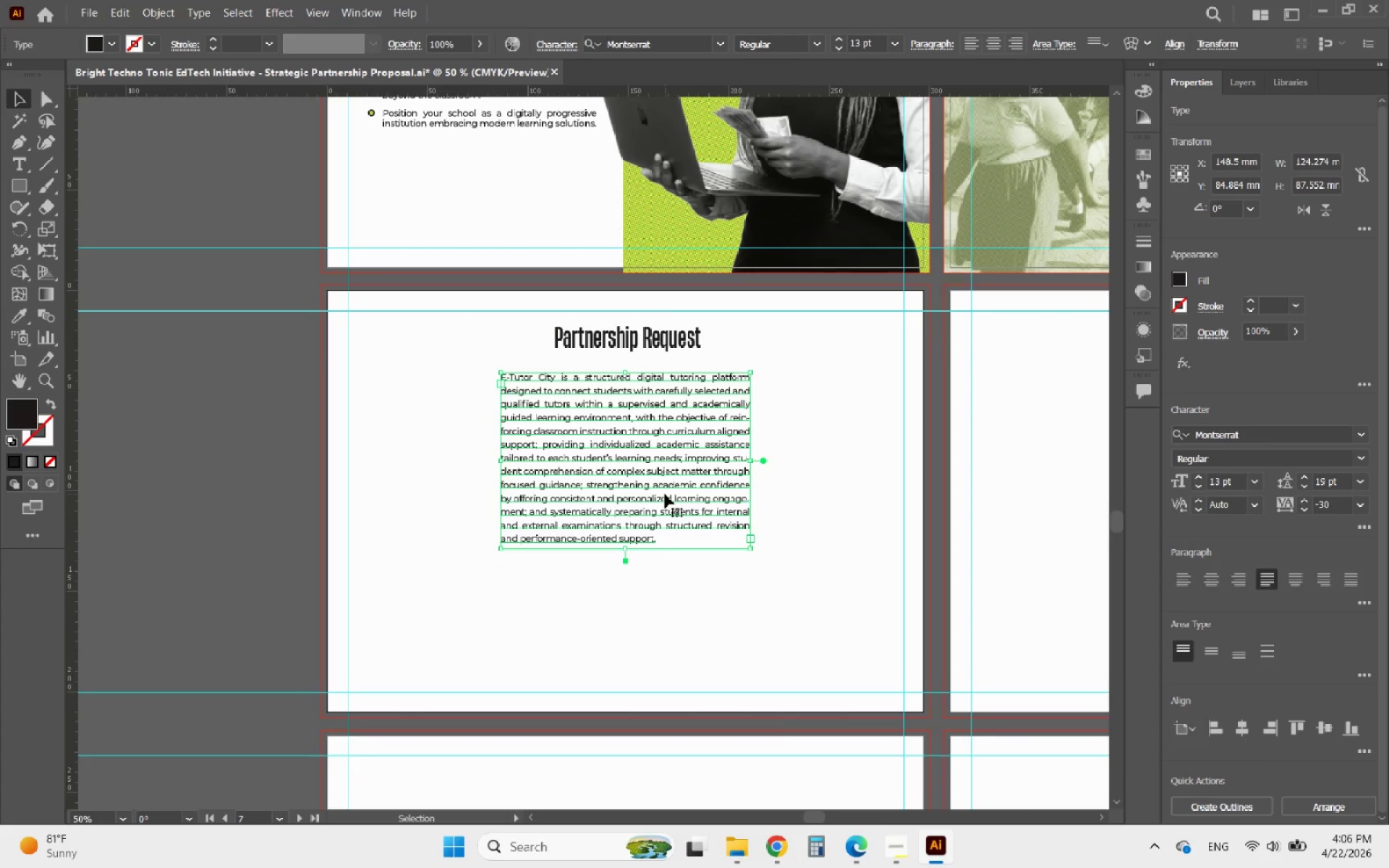 
scroll: coordinate [374, 728], scroll_direction: down, amount: 4.0
 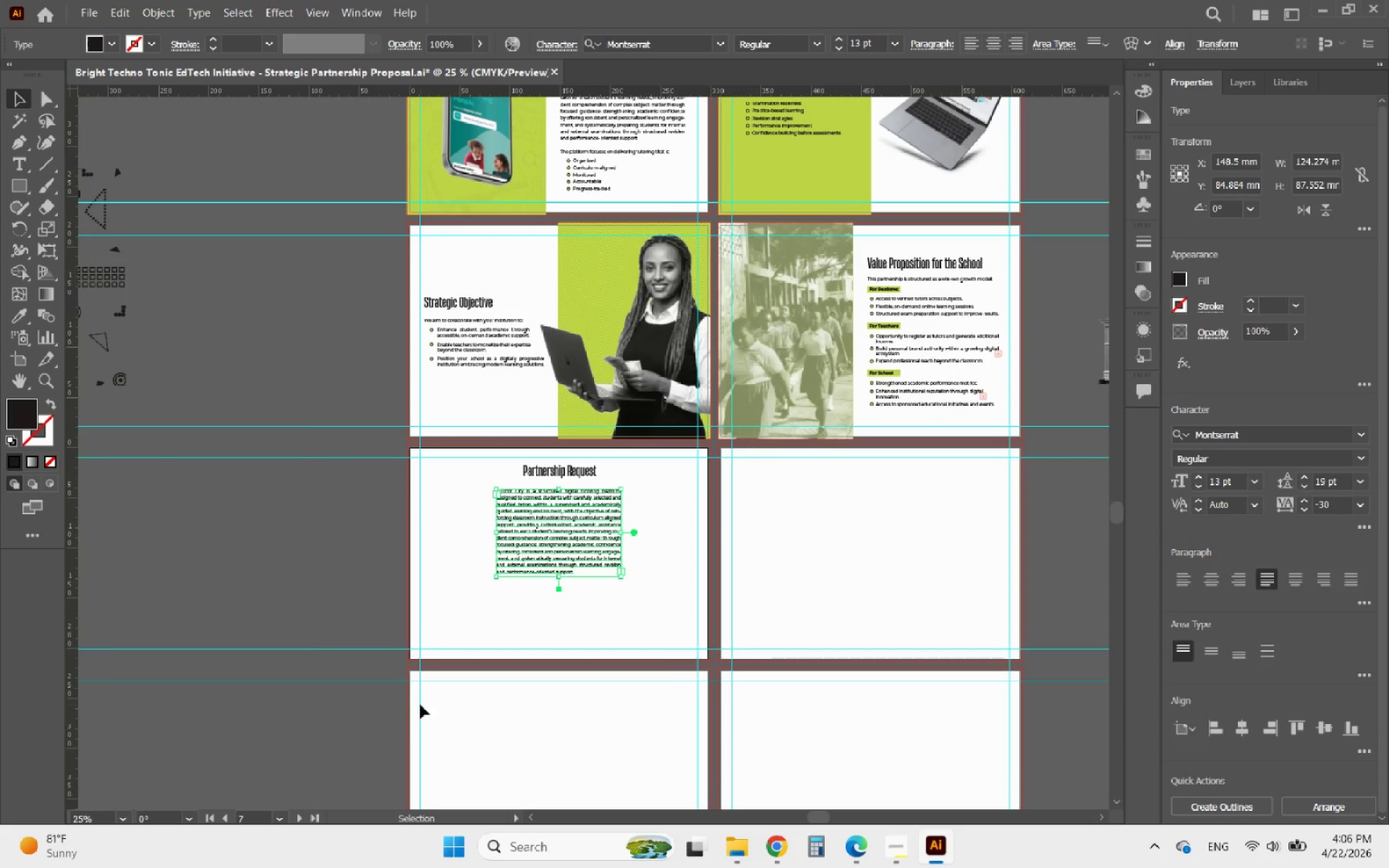 
scroll: coordinate [495, 604], scroll_direction: up, amount: 2.0
 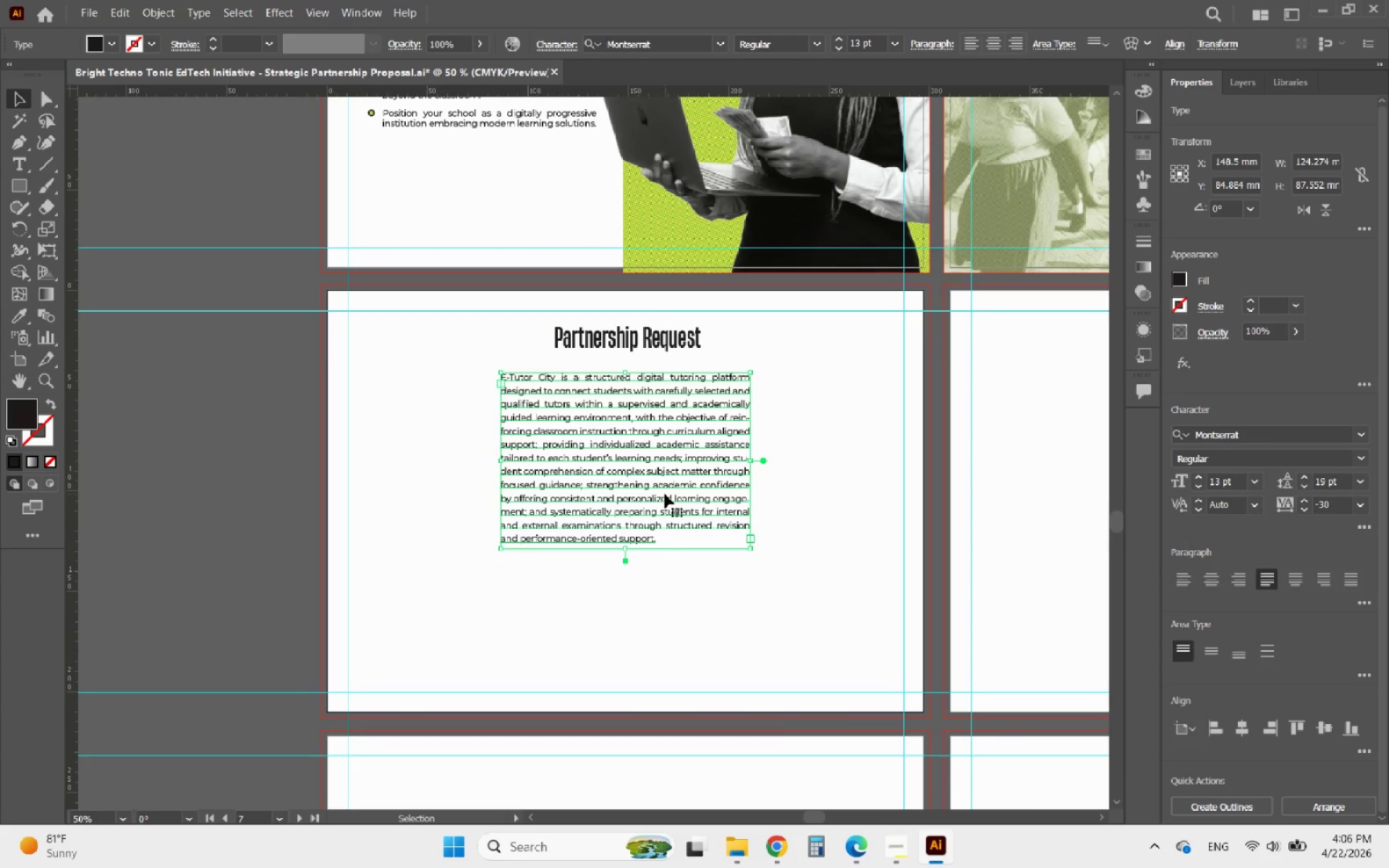 
double_click([665, 494])
 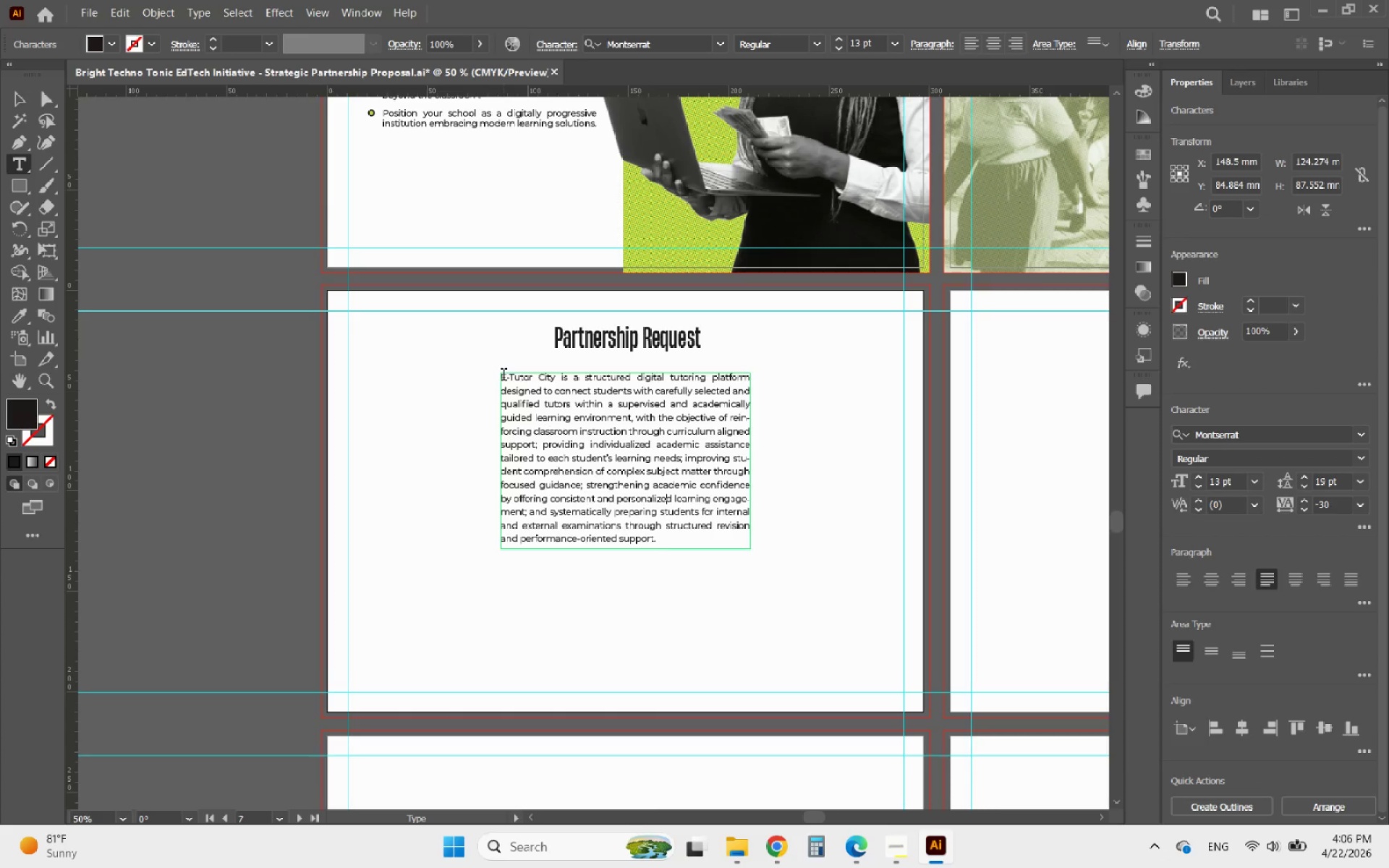 
left_click_drag(start_coordinate=[501, 375], to_coordinate=[777, 630])
 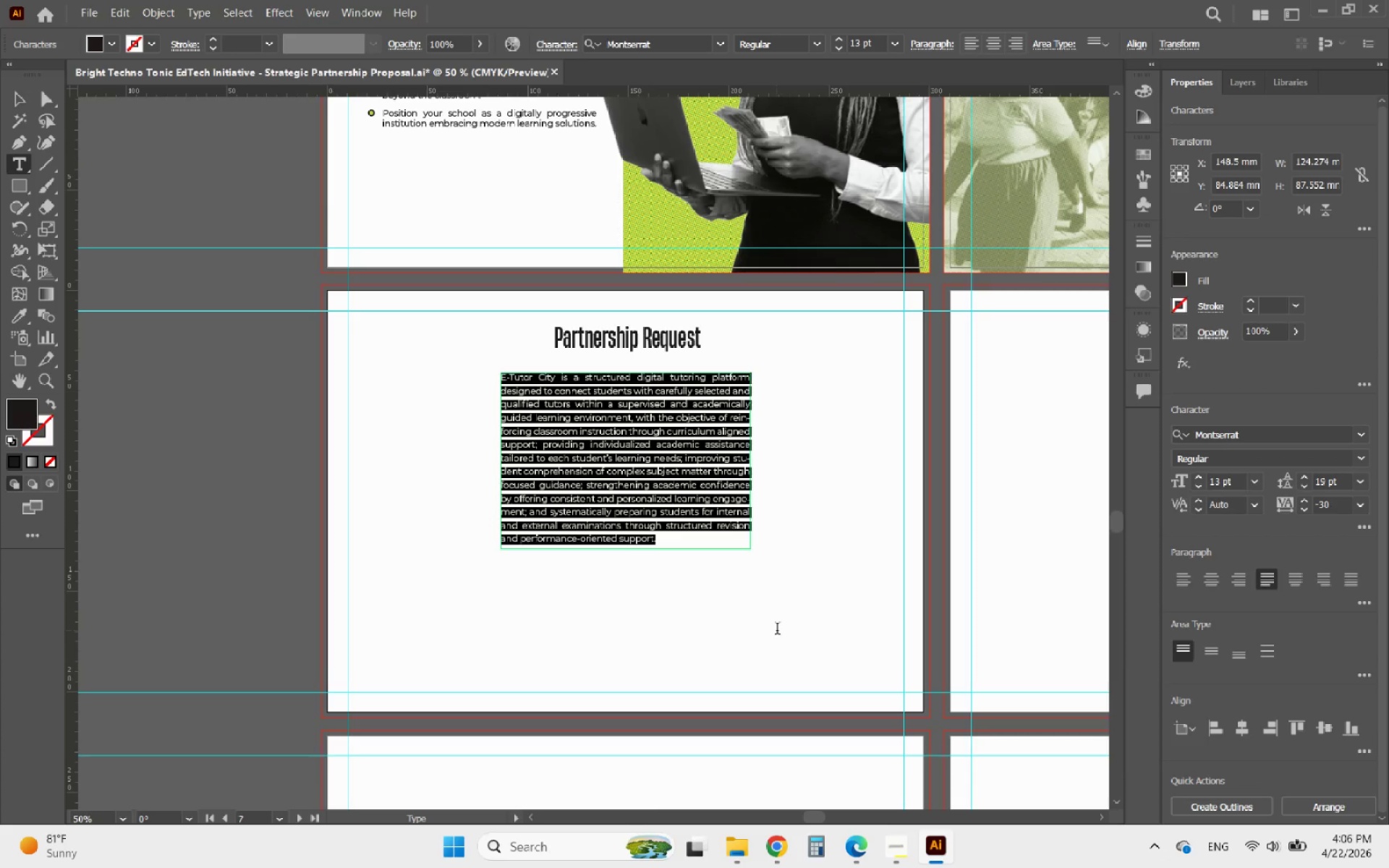 
key(Control+V)
 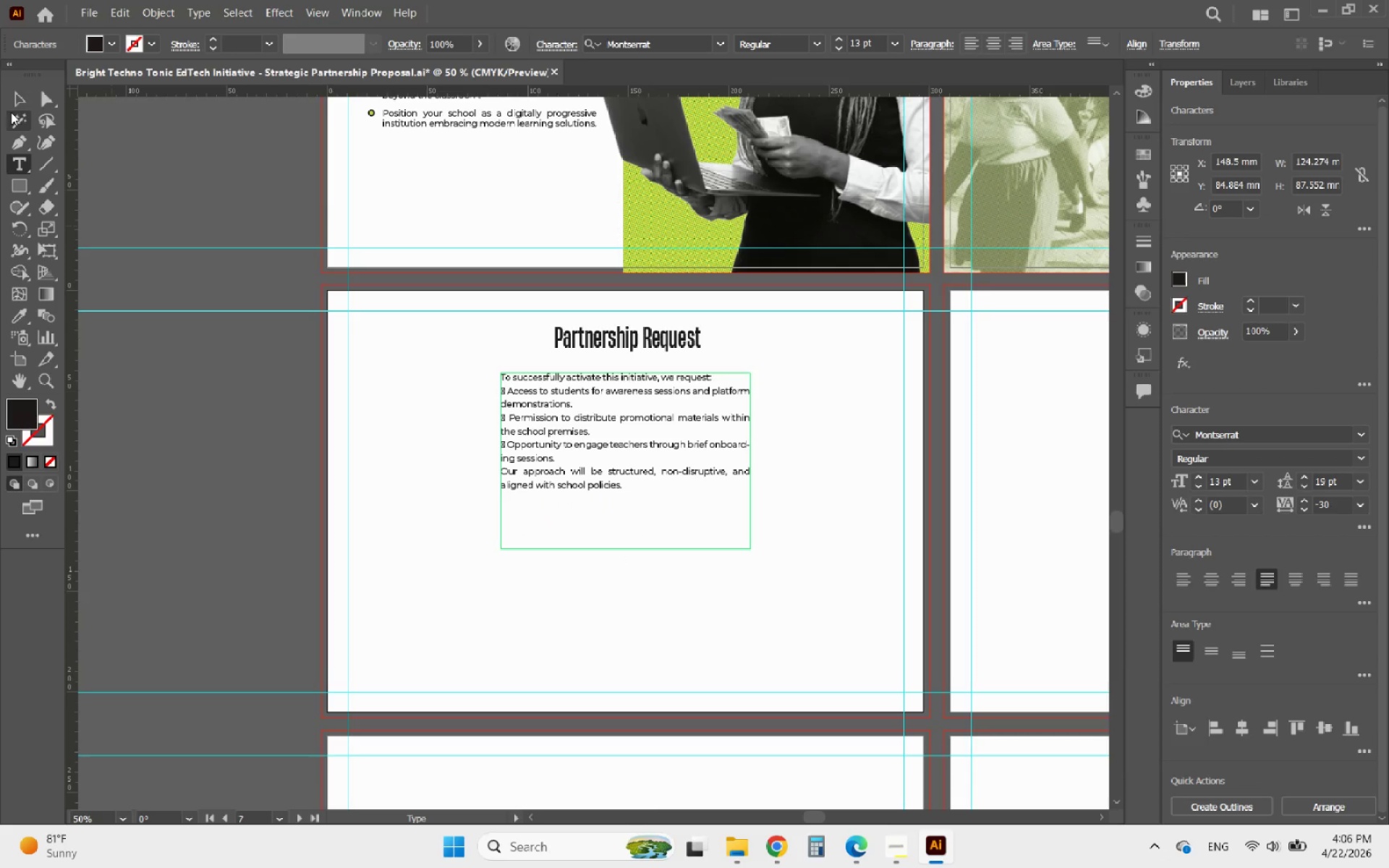 
left_click([20, 101])
 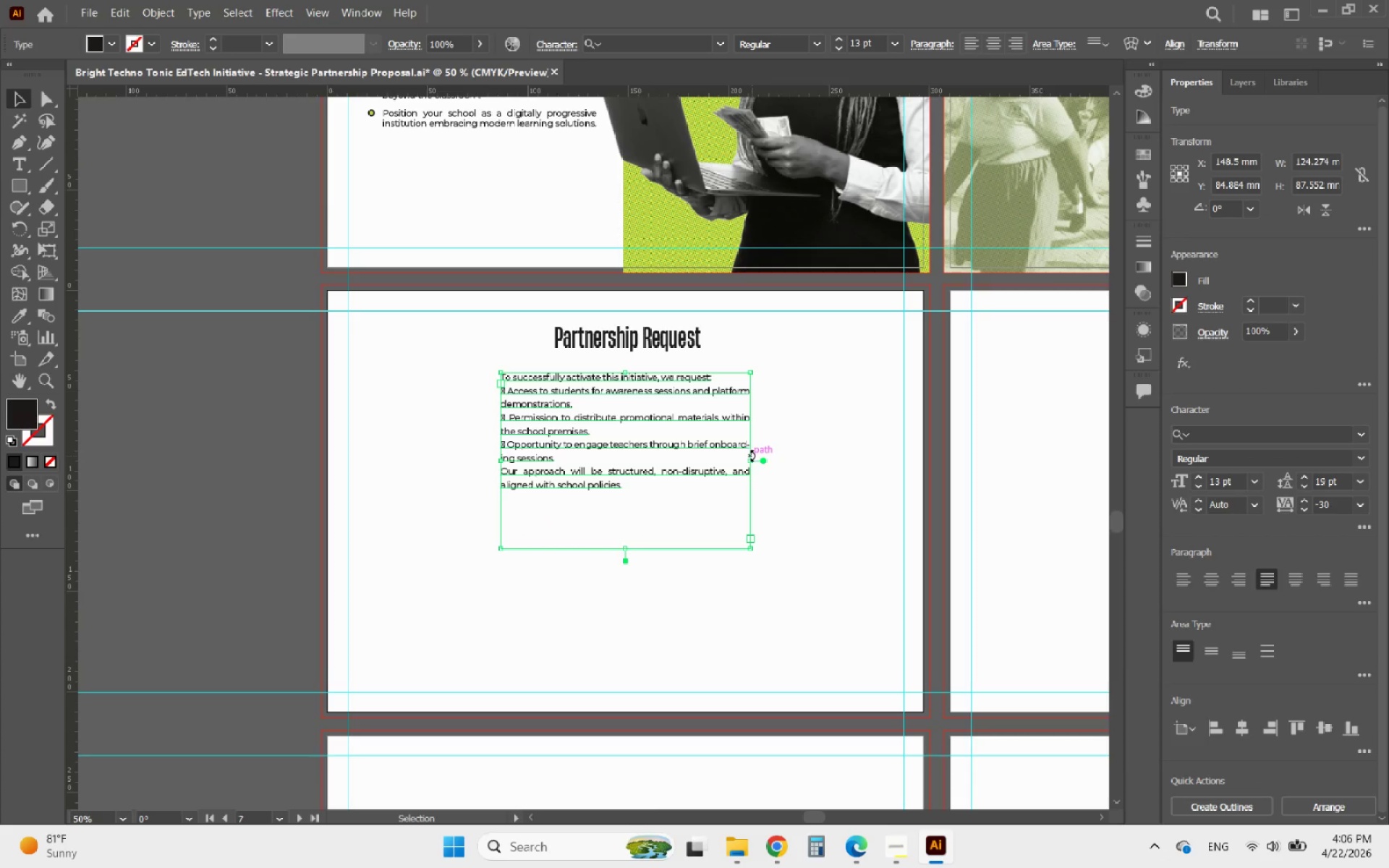 
left_click_drag(start_coordinate=[749, 457], to_coordinate=[893, 463])
 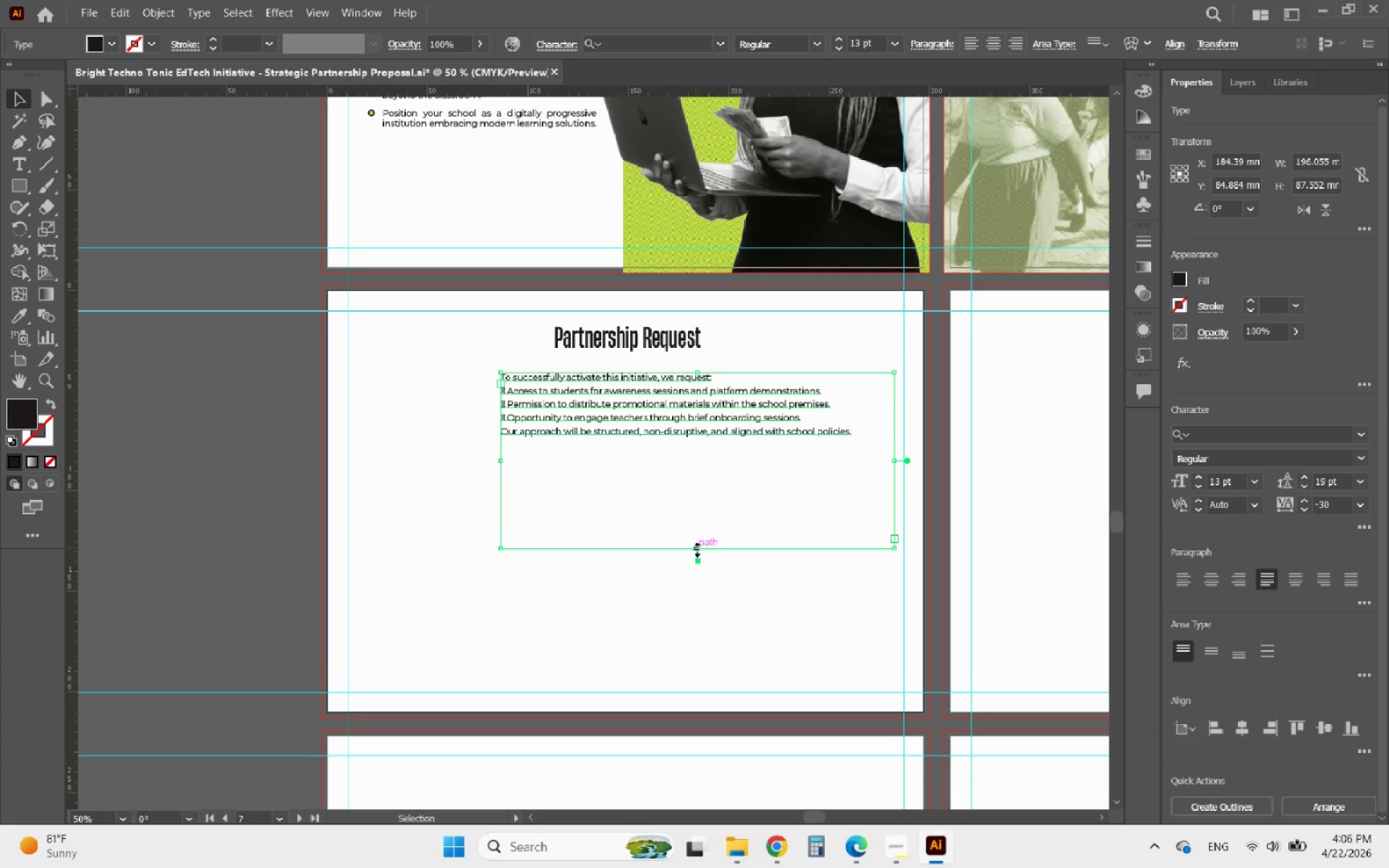 
left_click_drag(start_coordinate=[695, 548], to_coordinate=[710, 445])
 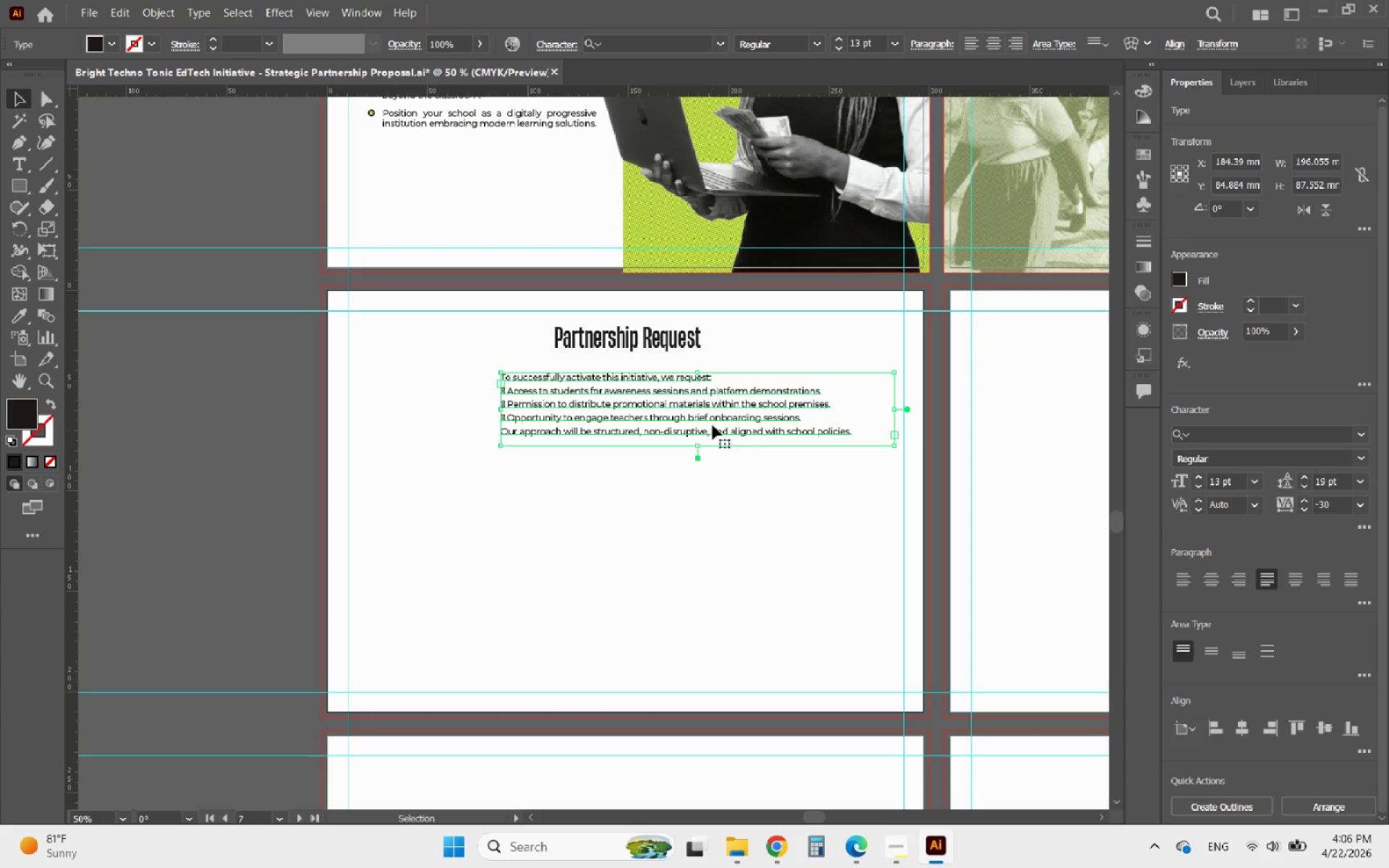 
left_click_drag(start_coordinate=[713, 422], to_coordinate=[655, 667])
 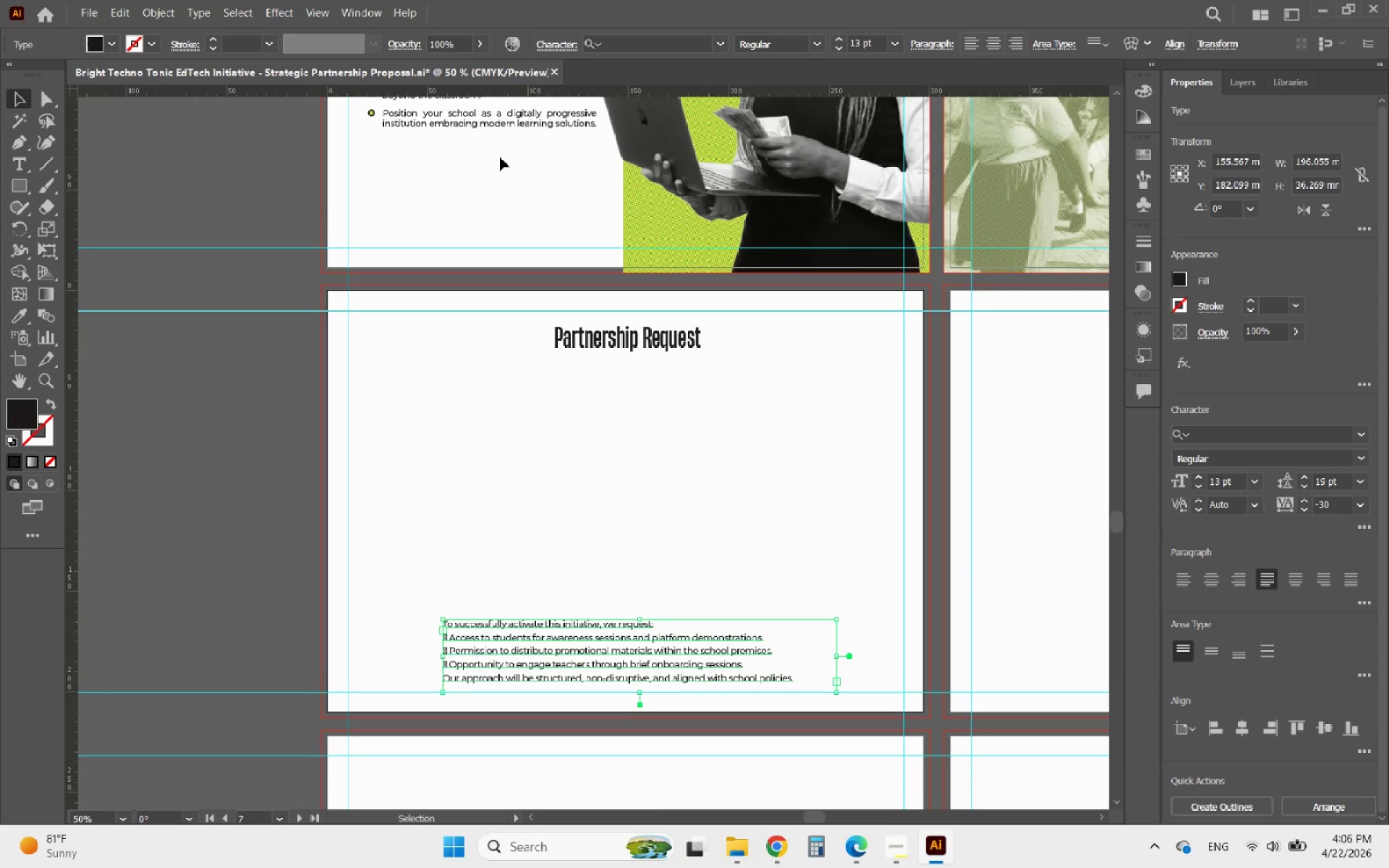 
scroll: coordinate [493, 174], scroll_direction: up, amount: 6.0
 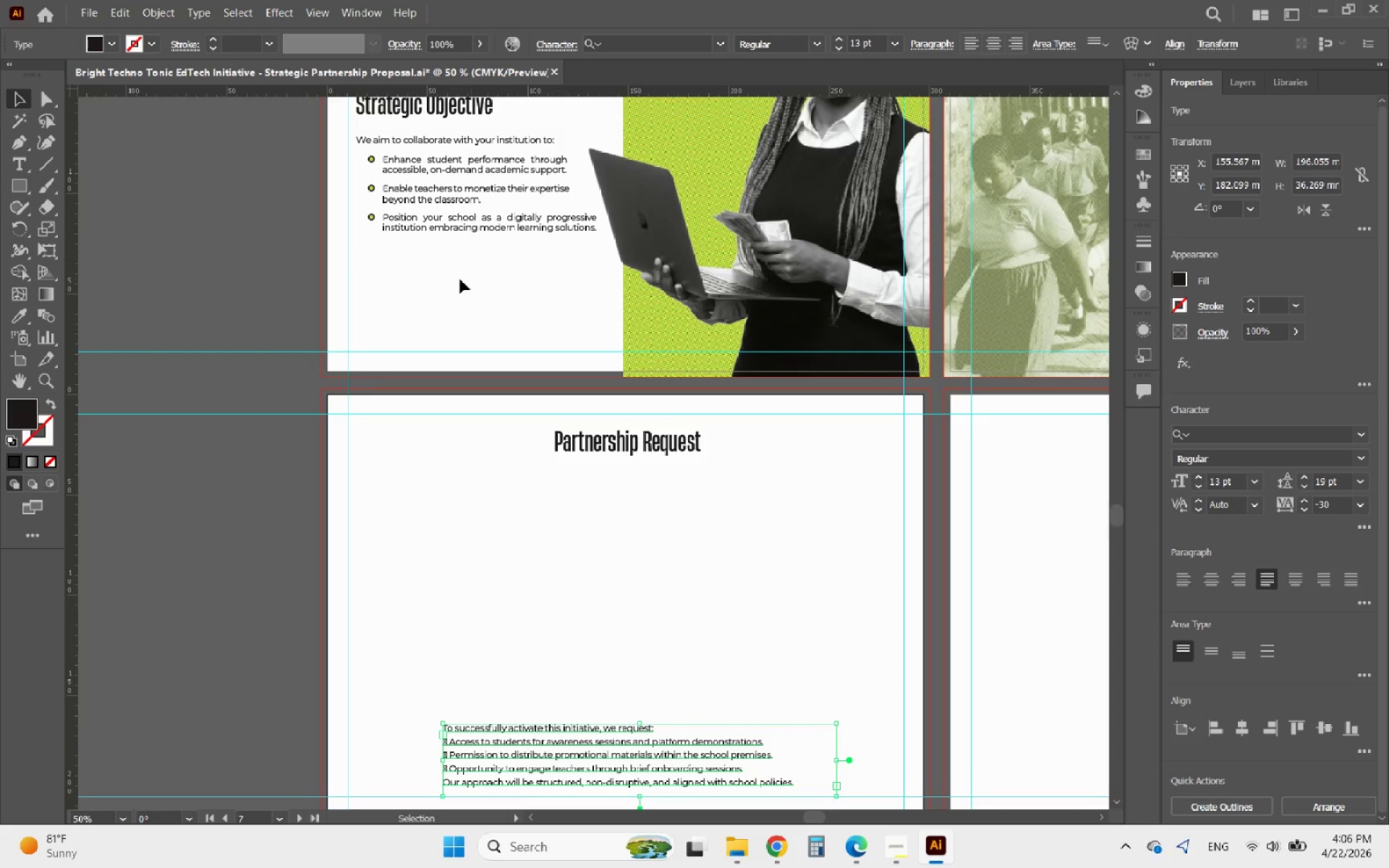 
left_click_drag(start_coordinate=[460, 279], to_coordinate=[318, 134])
 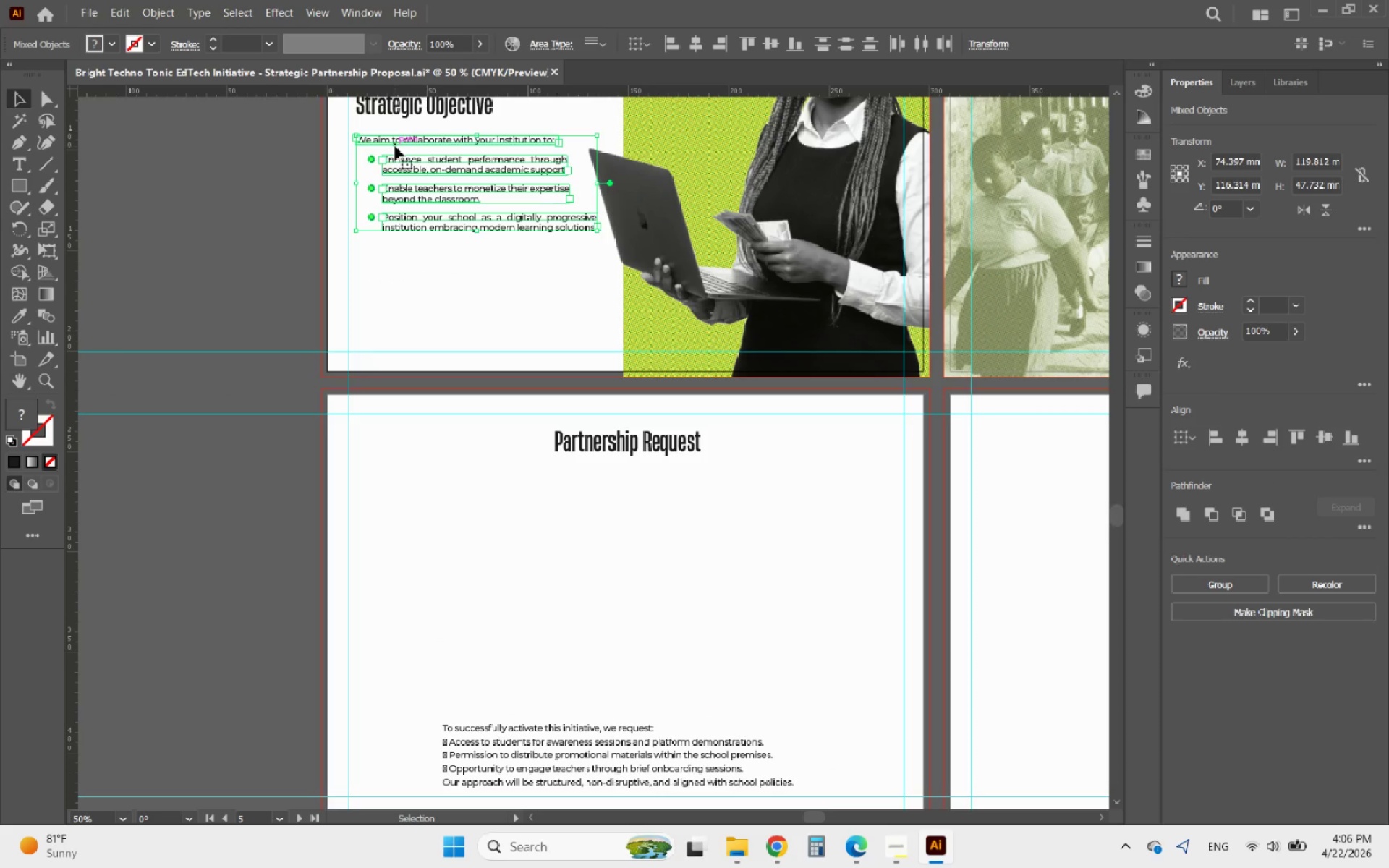 
left_click_drag(start_coordinate=[395, 146], to_coordinate=[474, 514])
 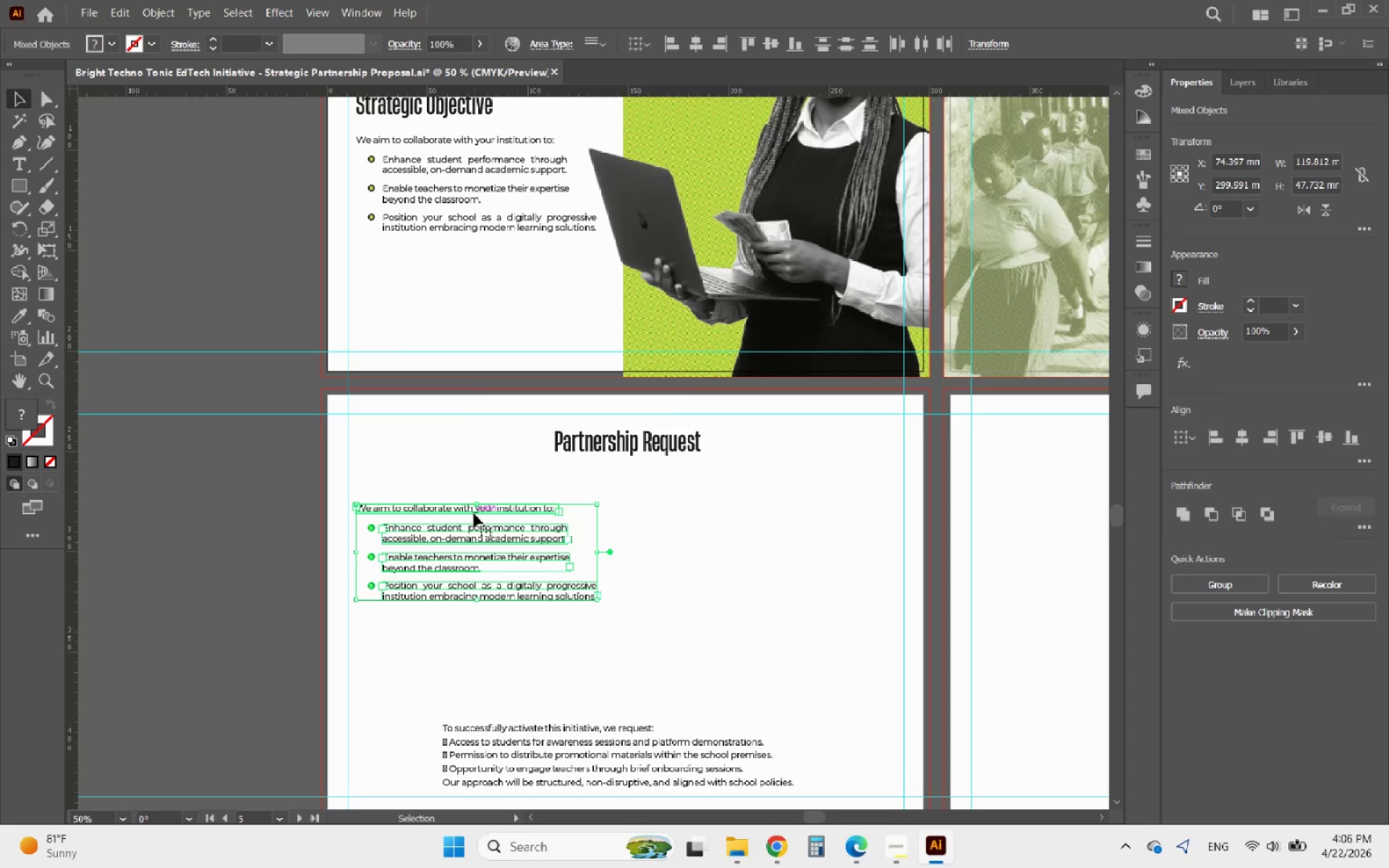 
hold_key(key=AltLeft, duration=2.05)
 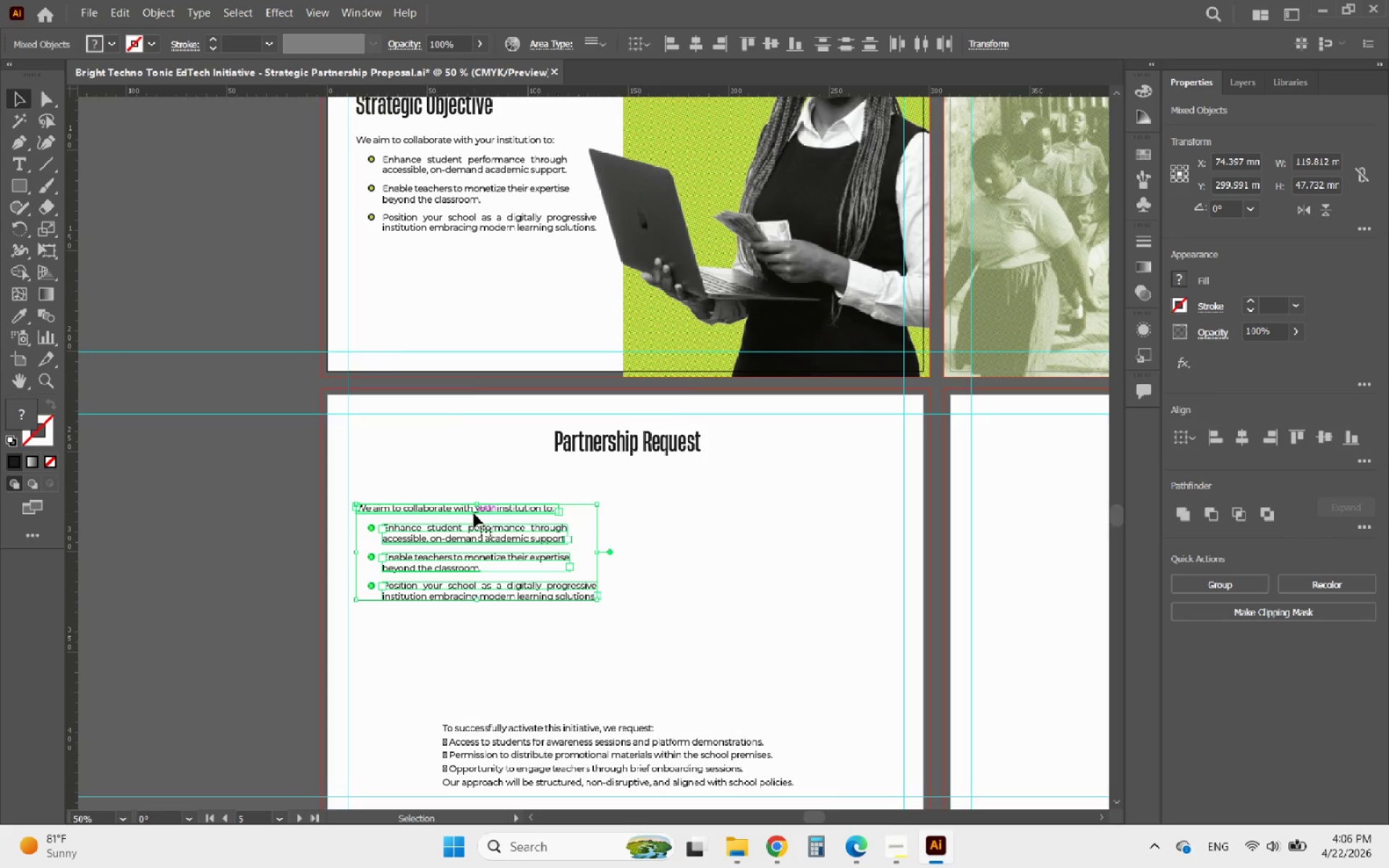 
hold_key(key=ShiftLeft, duration=1.78)
 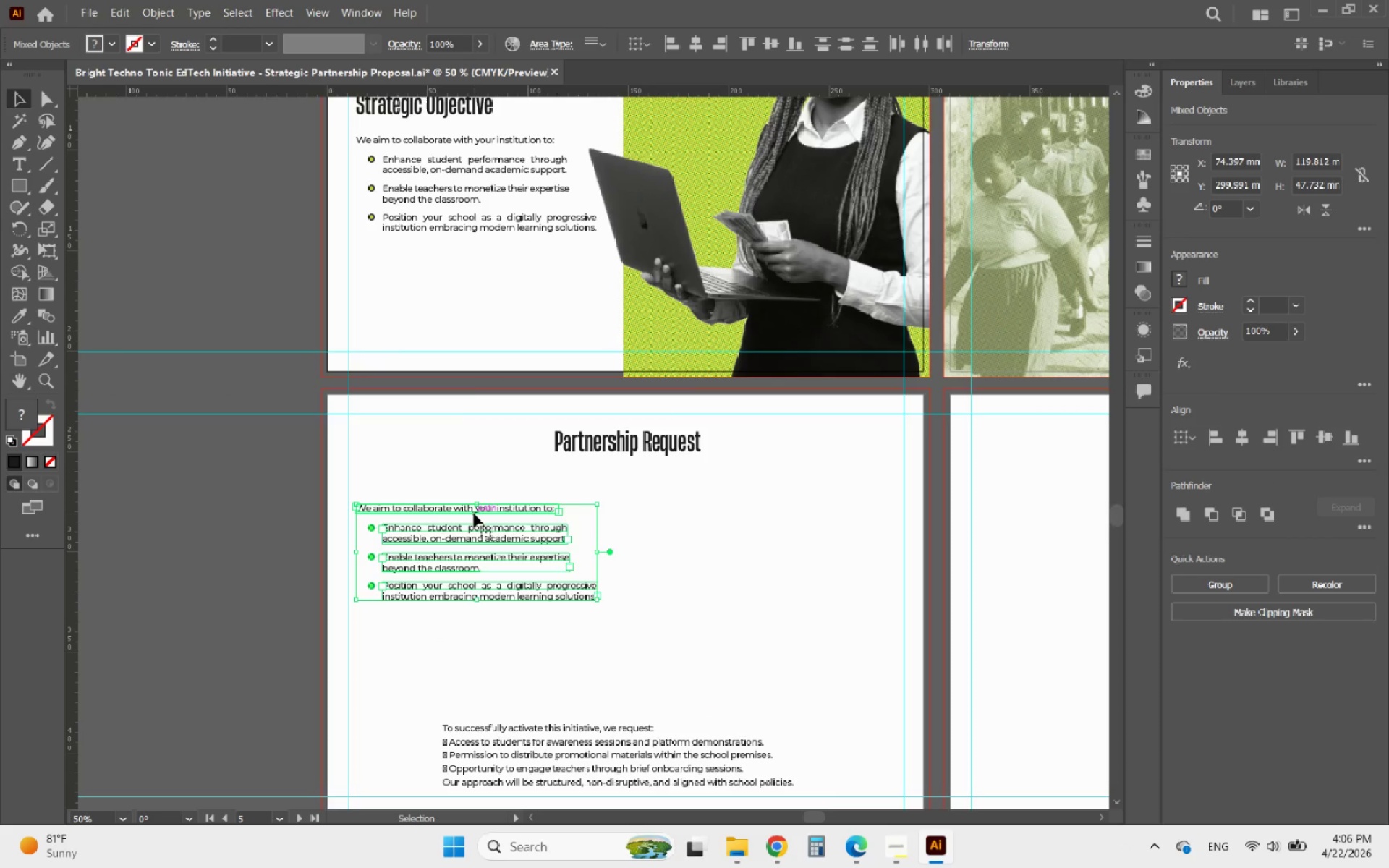 
left_click_drag(start_coordinate=[474, 514], to_coordinate=[640, 477])
 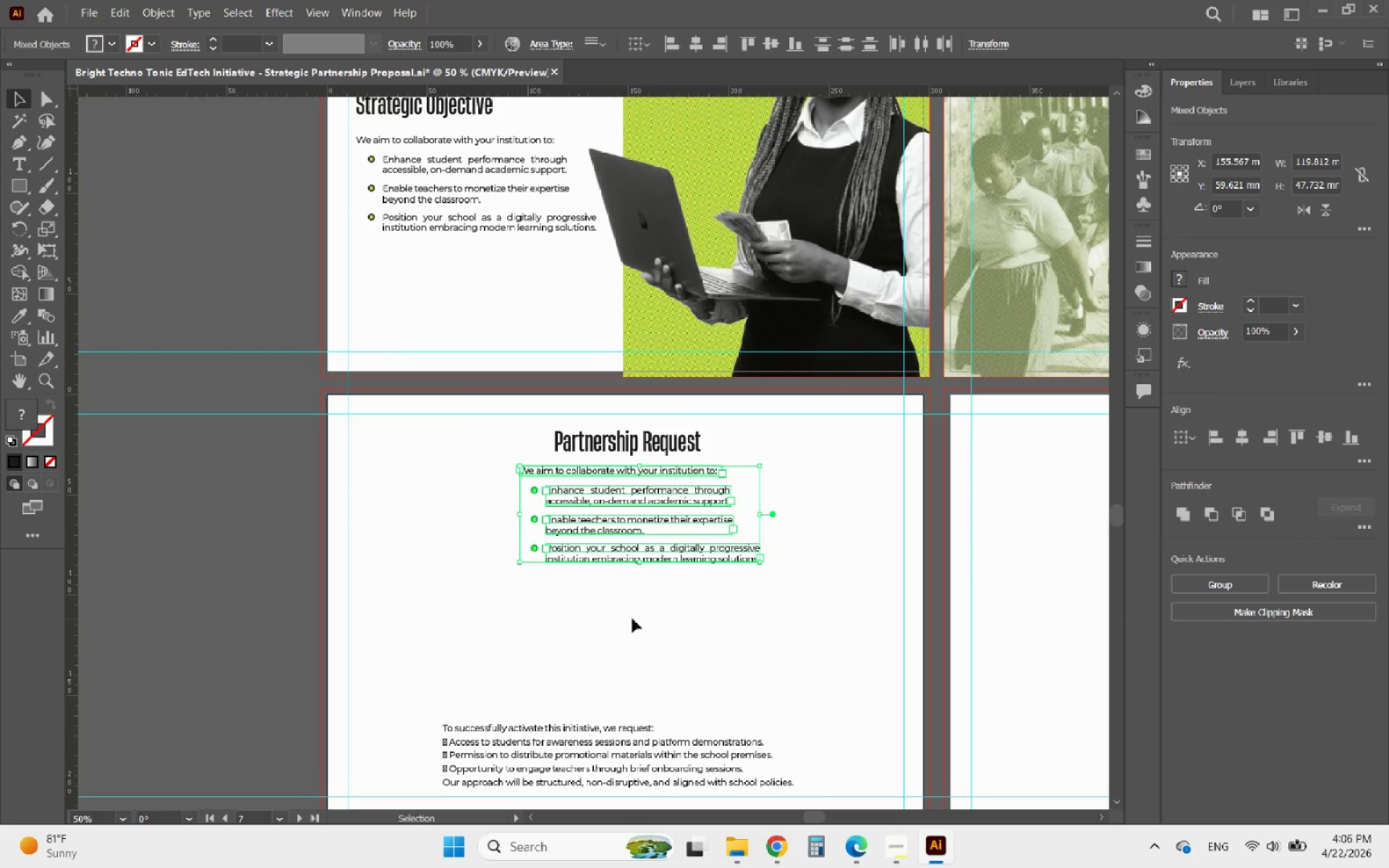 
left_click([632, 619])
 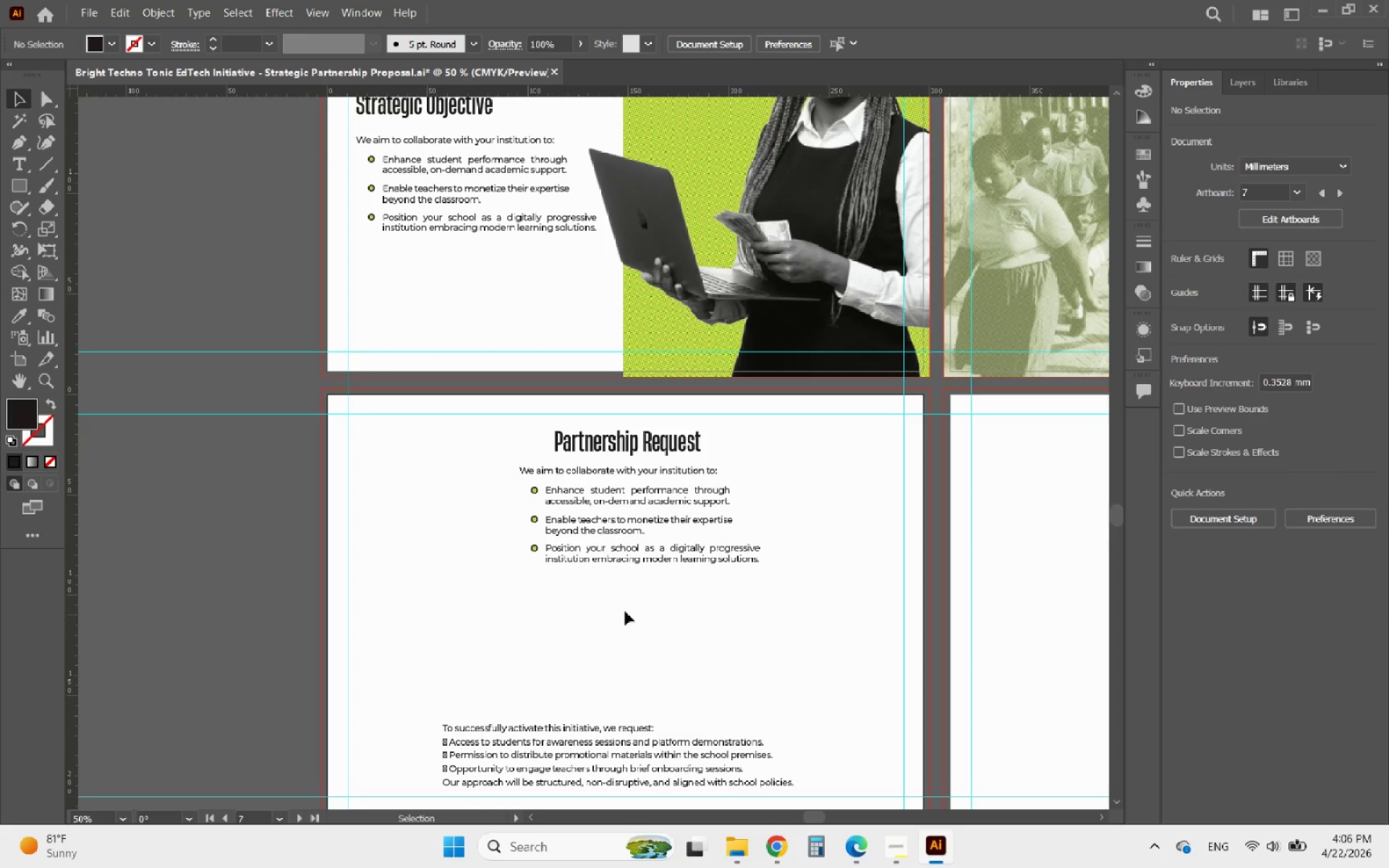 
scroll: coordinate [615, 584], scroll_direction: down, amount: 5.0
 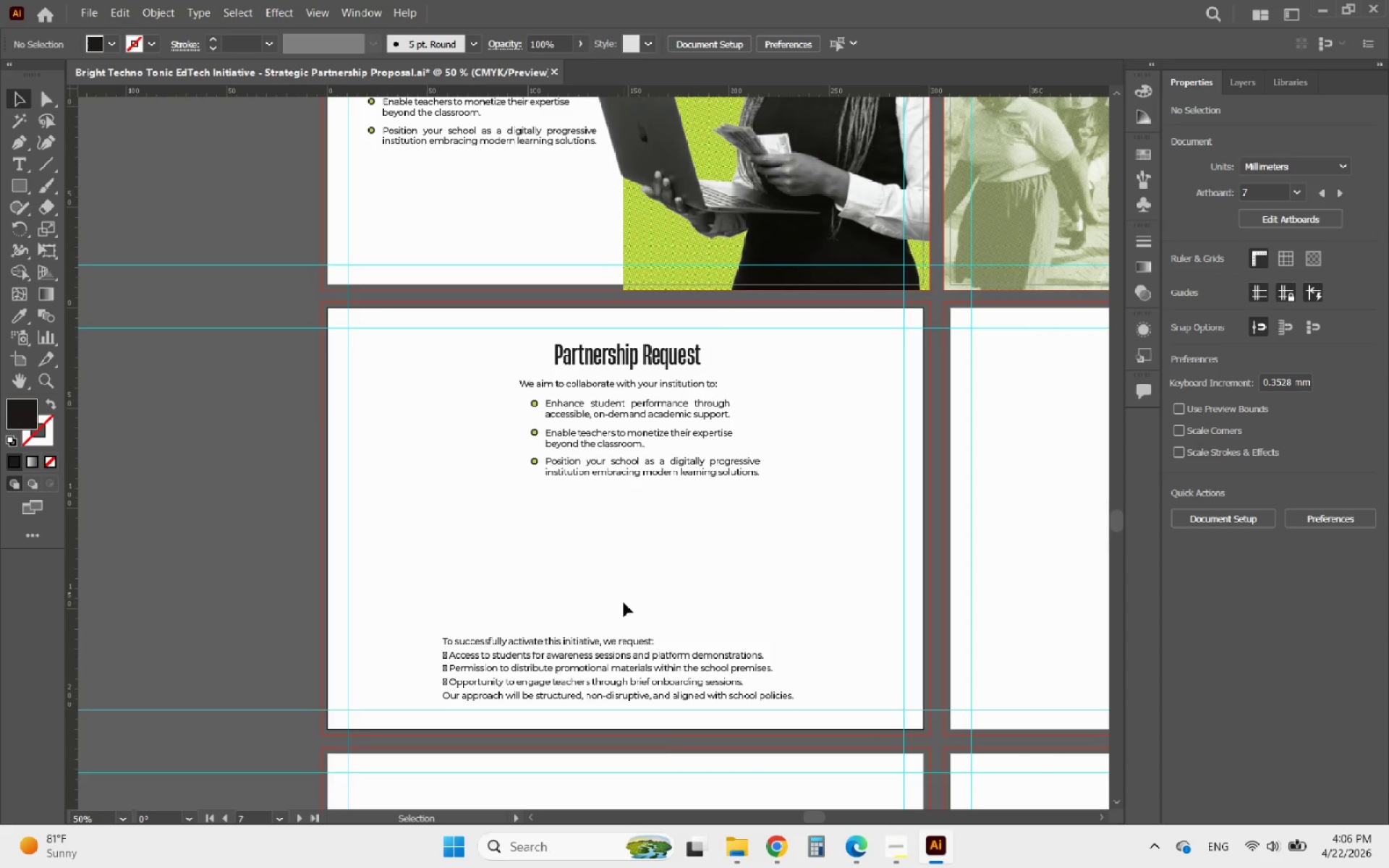 
hold_key(key=AltLeft, duration=0.47)
scroll: coordinate [619, 606], scroll_direction: up, amount: 1.0
 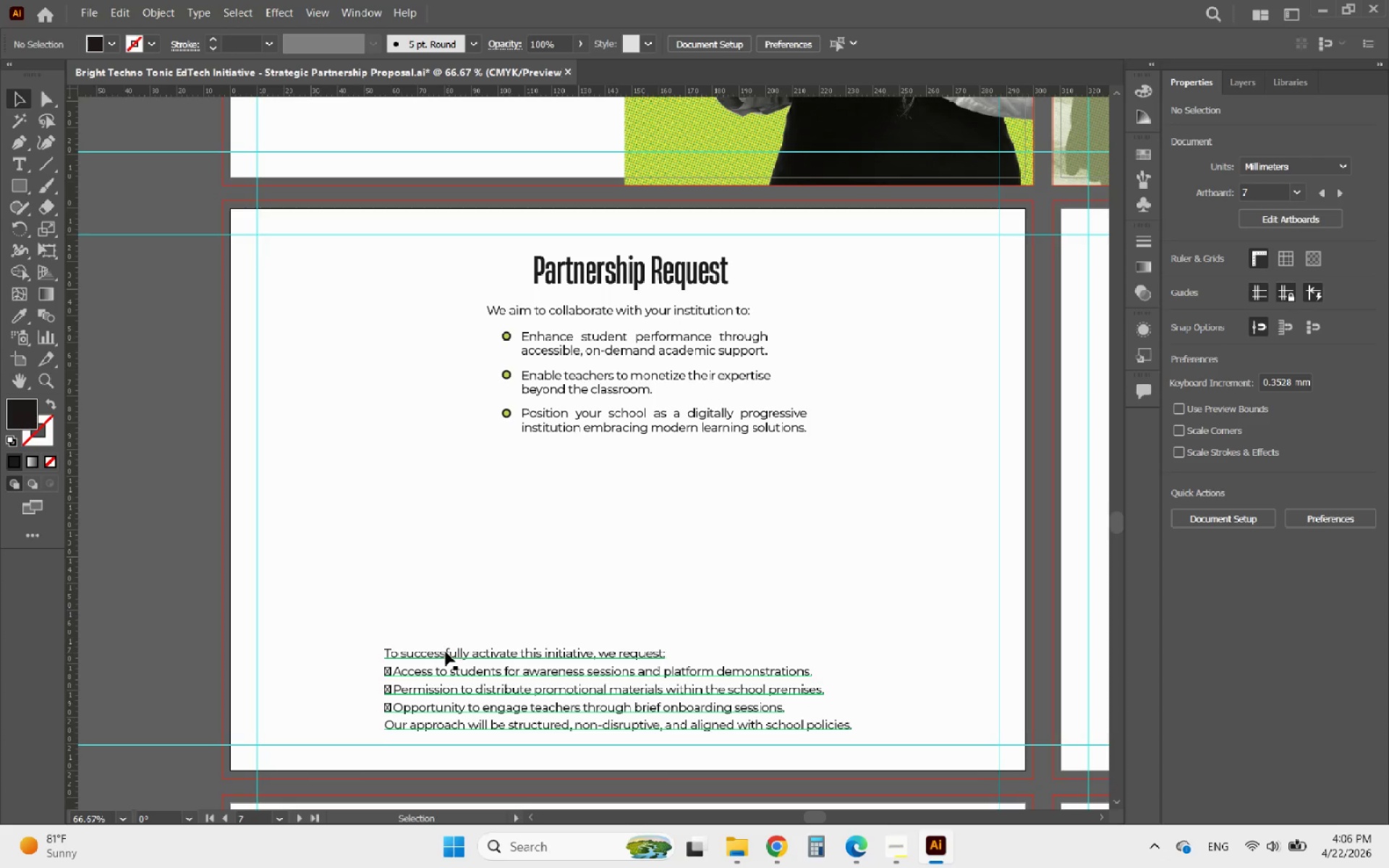 
double_click([441, 649])
 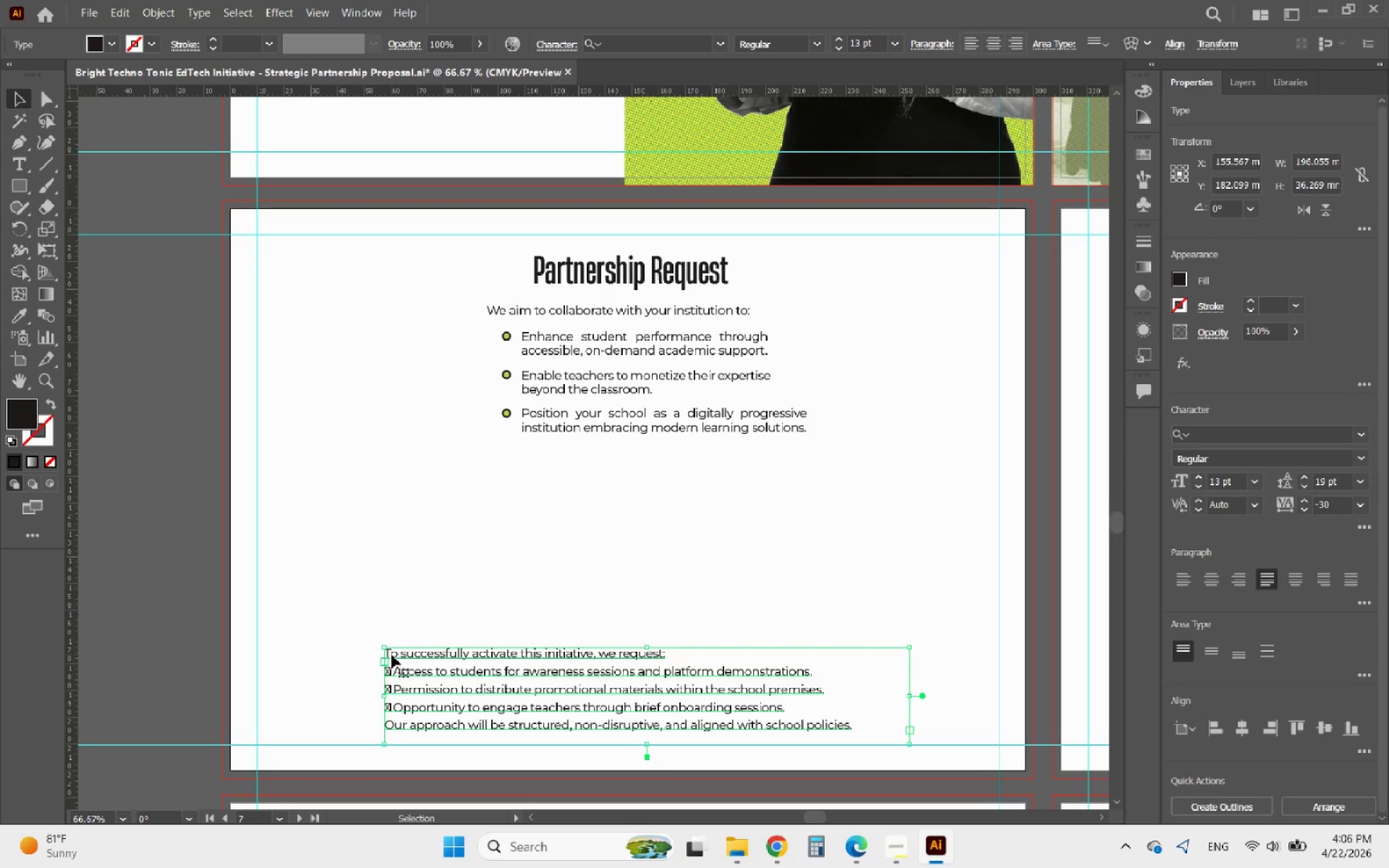 
double_click([391, 655])
 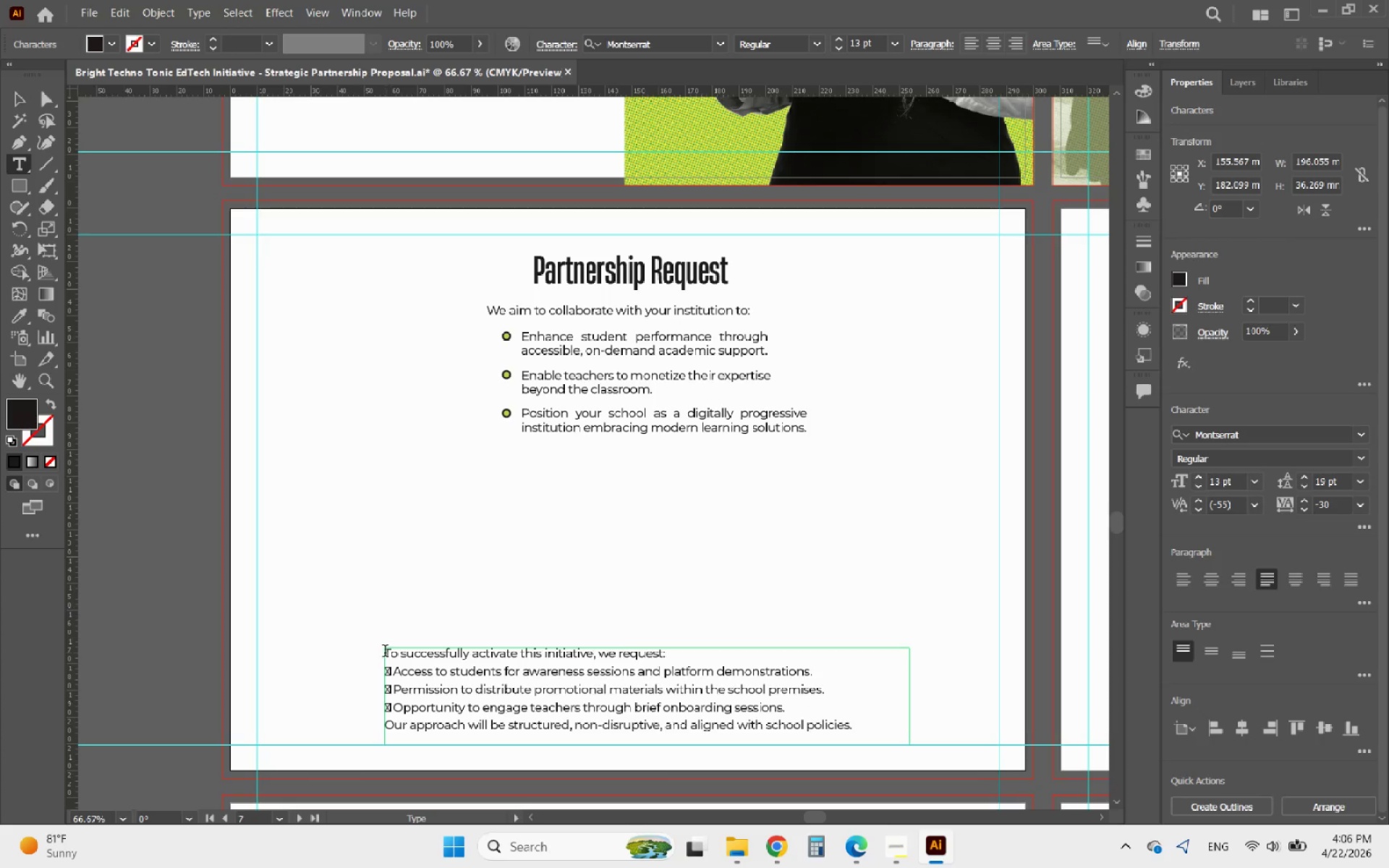 
left_click_drag(start_coordinate=[385, 652], to_coordinate=[687, 642])
 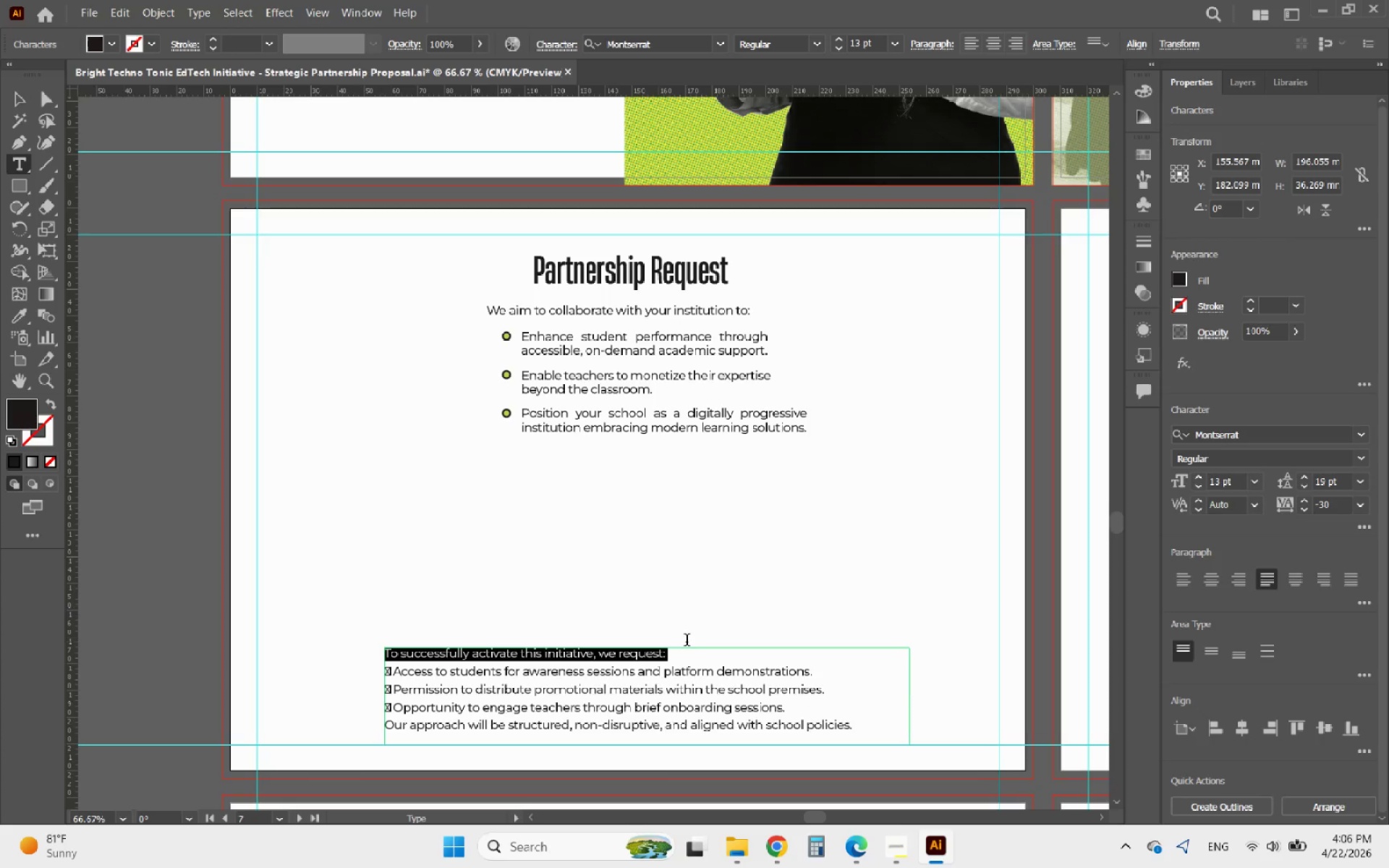 
key(Control+C)
 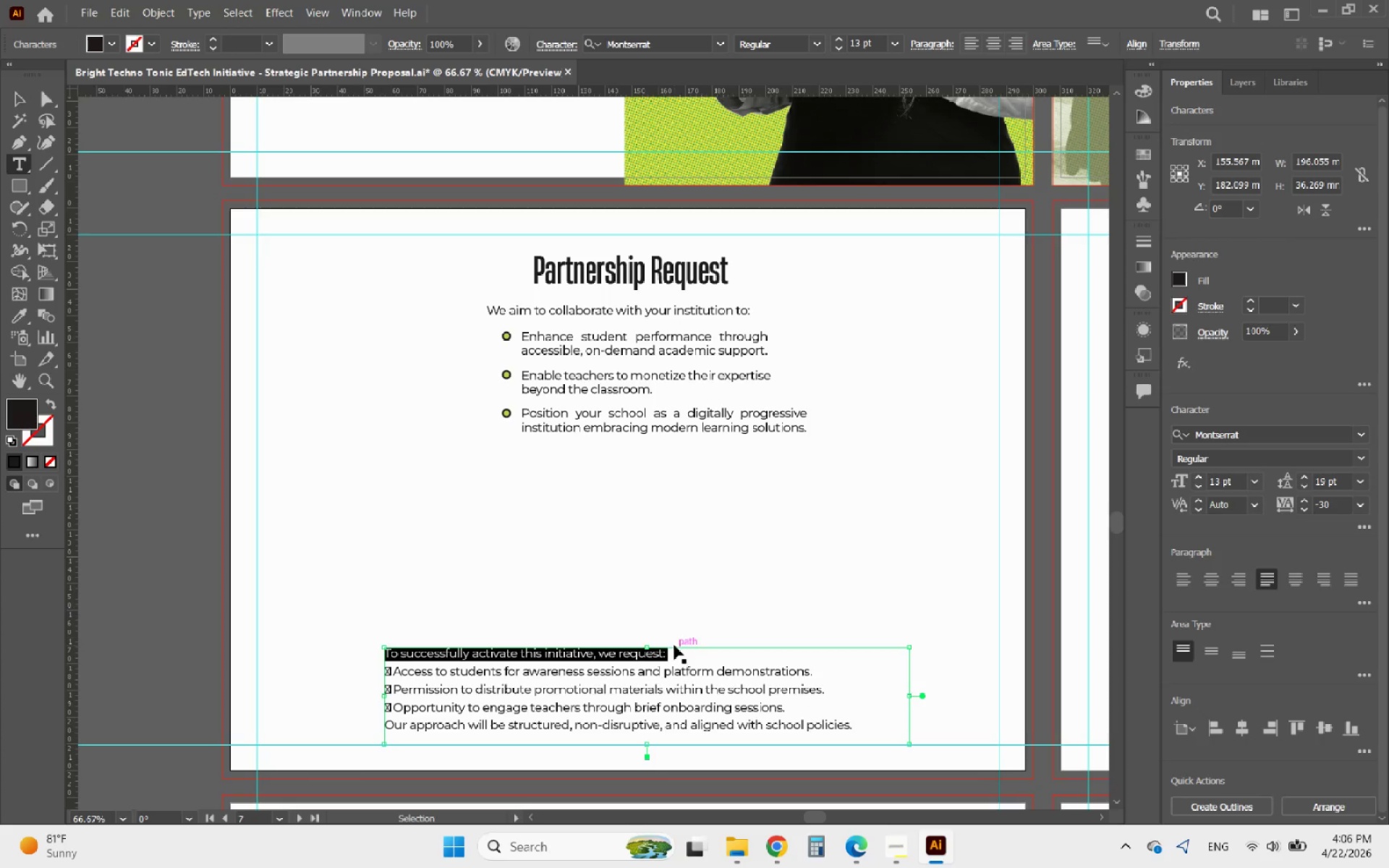 
key(Control+C)
 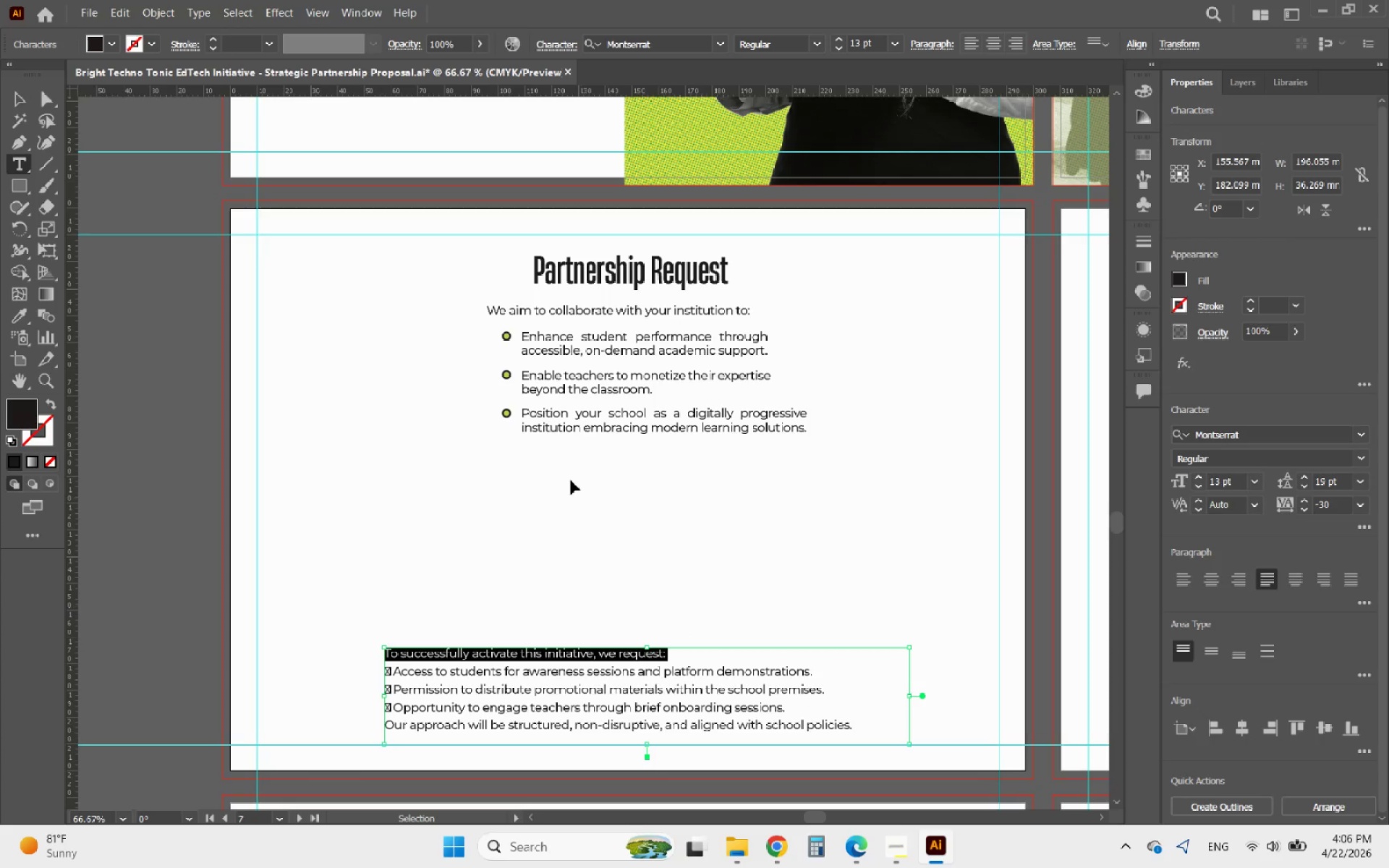 
key(Control+C)
 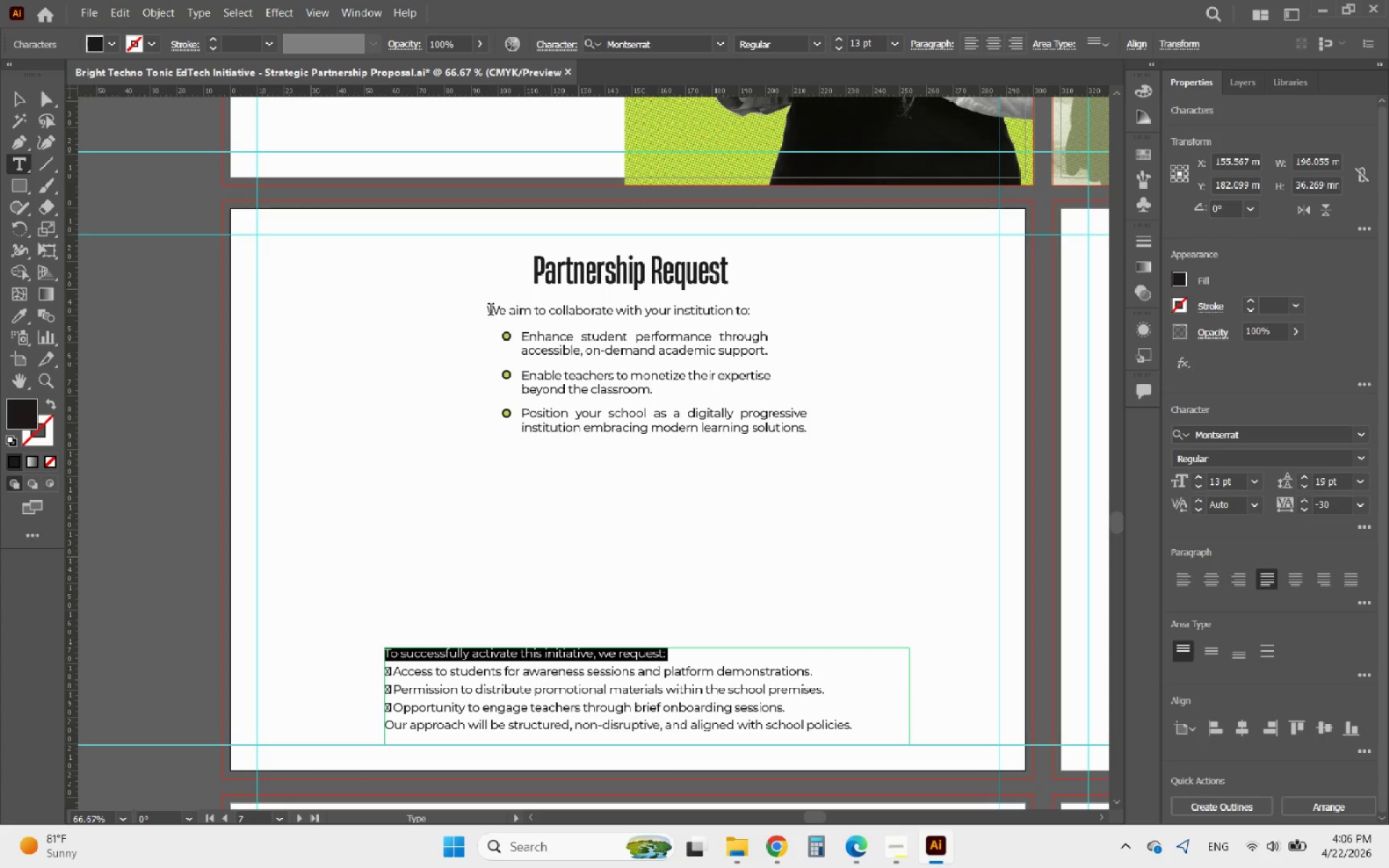 
left_click_drag(start_coordinate=[490, 311], to_coordinate=[809, 324])
 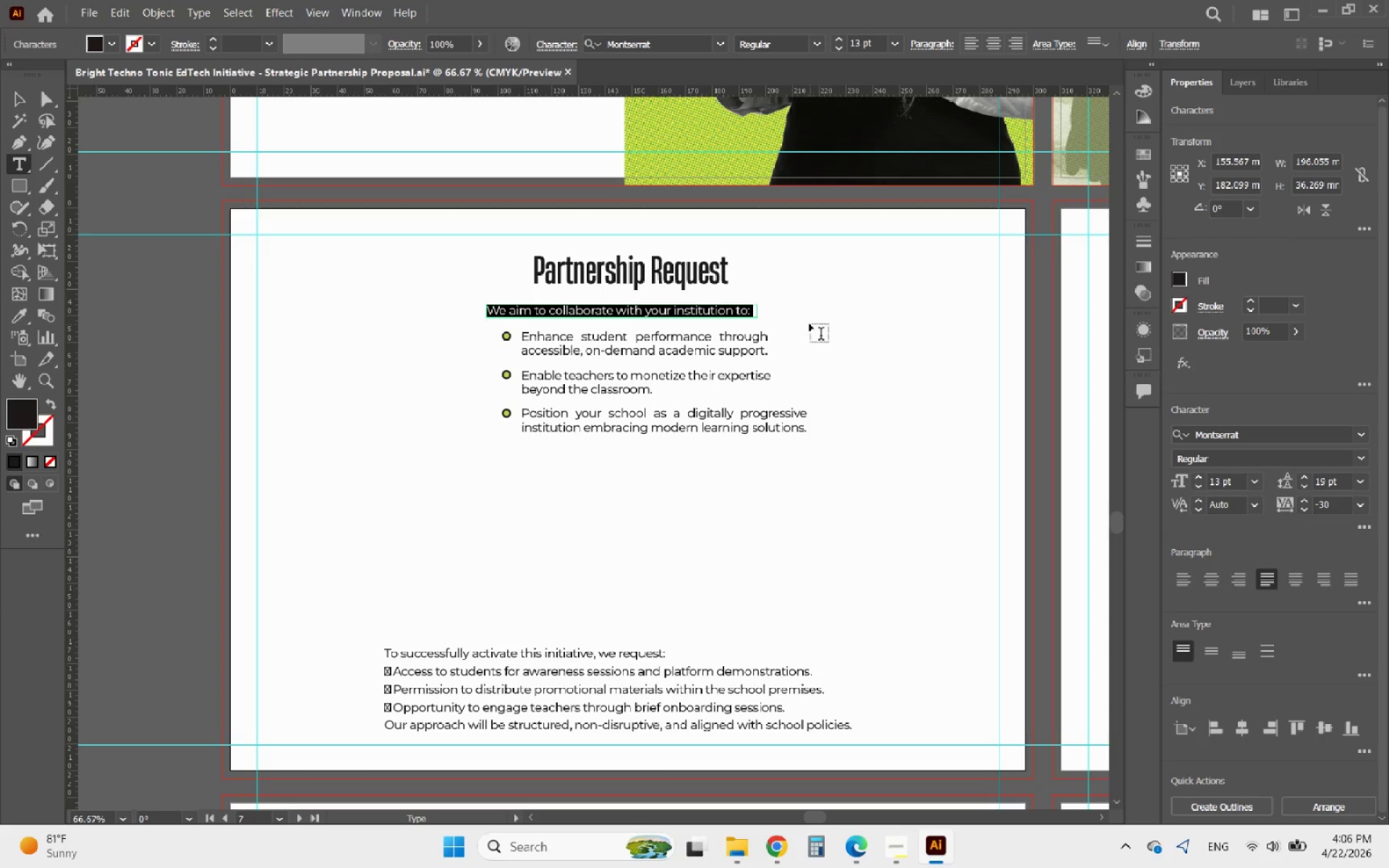 
key(Control+V)
 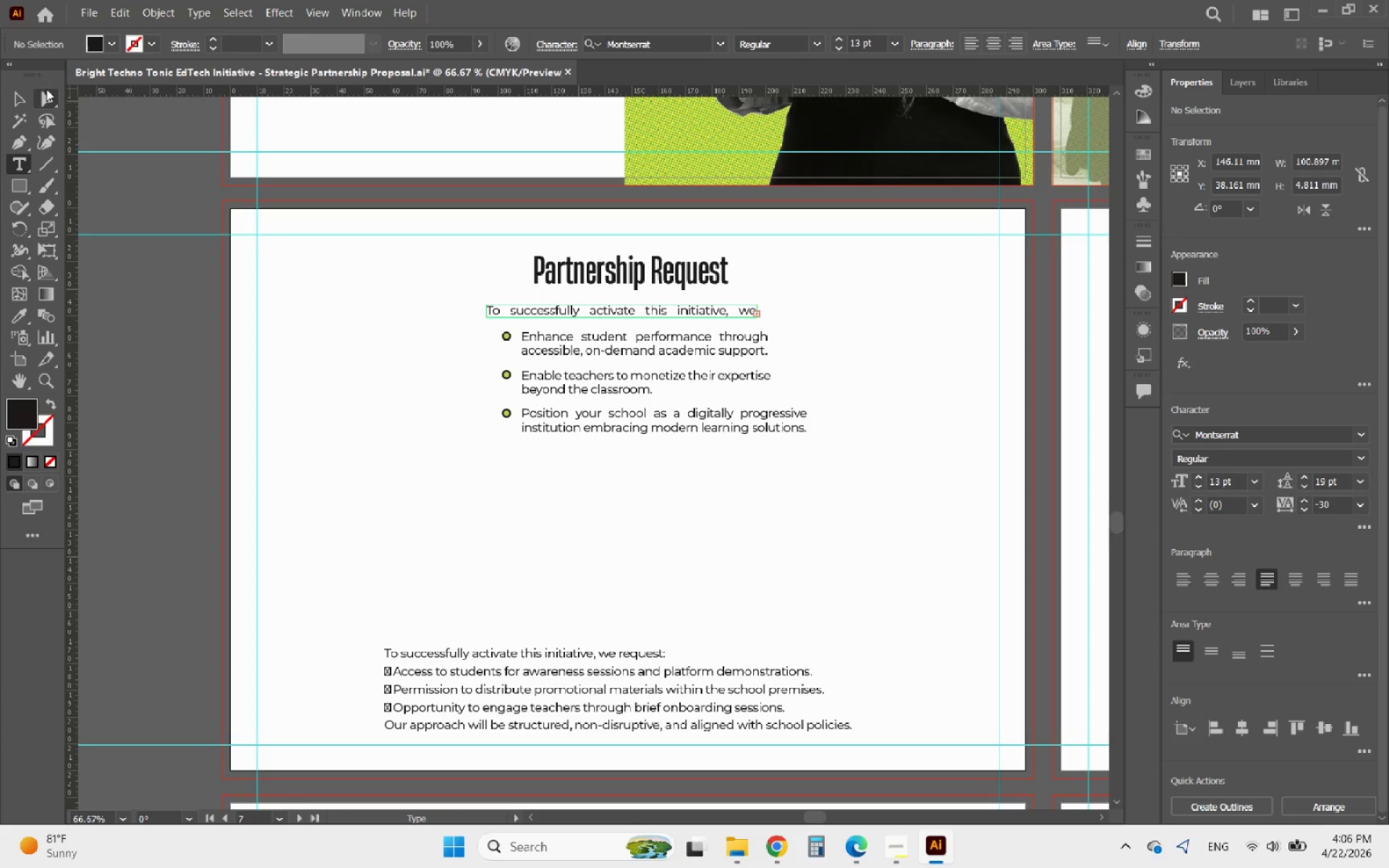 
left_click([20, 97])
 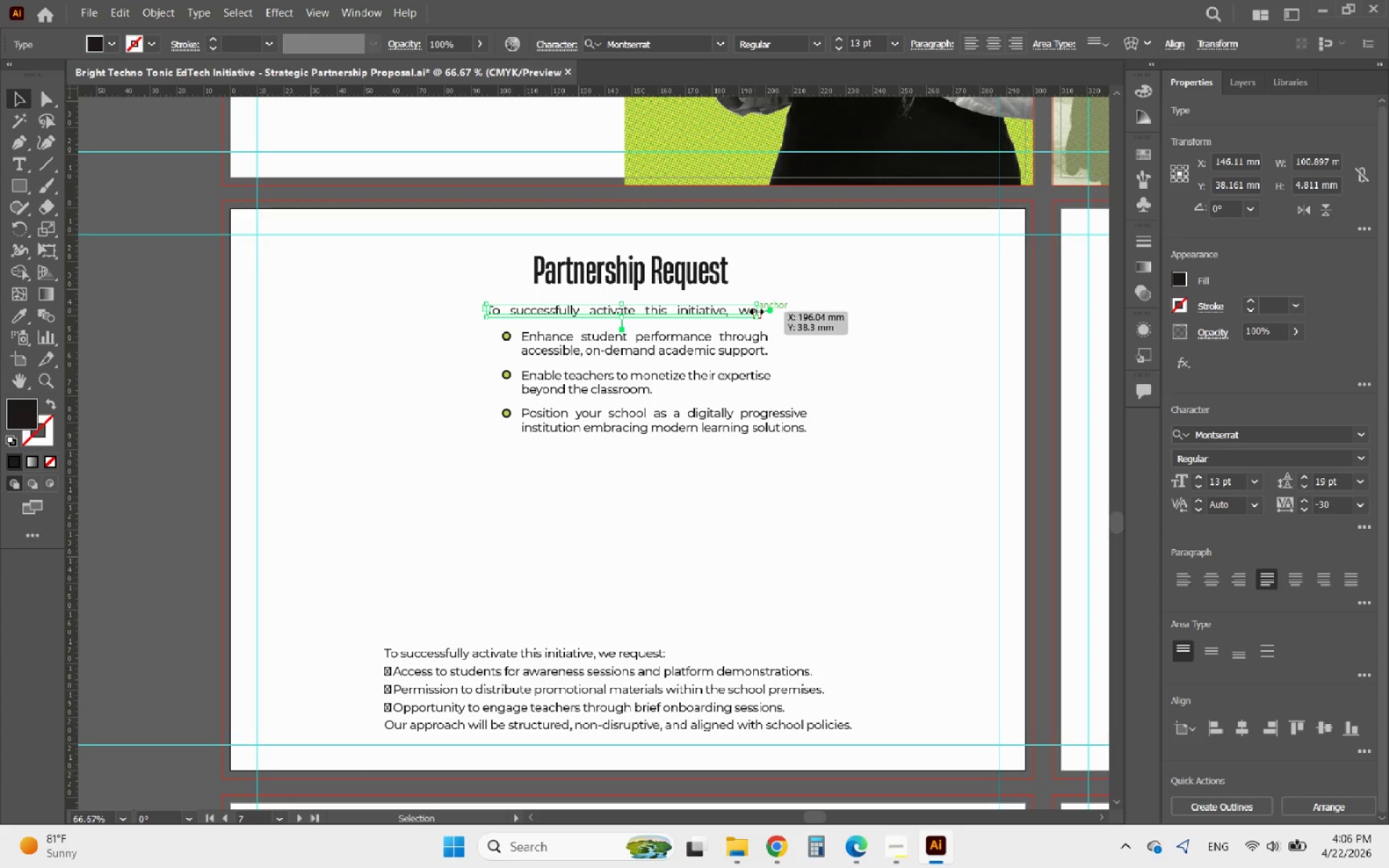 
left_click_drag(start_coordinate=[755, 310], to_coordinate=[772, 307])
 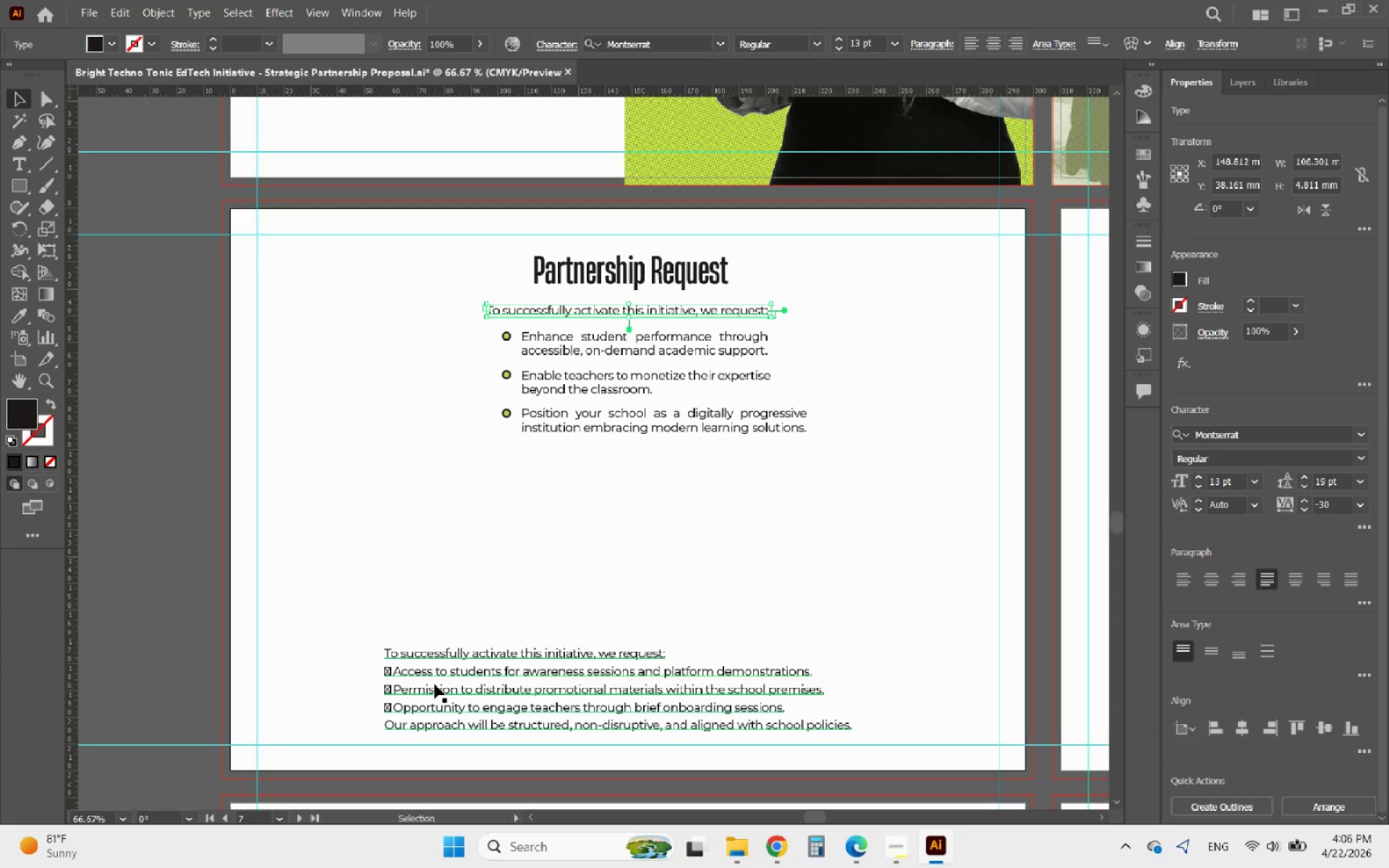 
double_click([420, 678])
 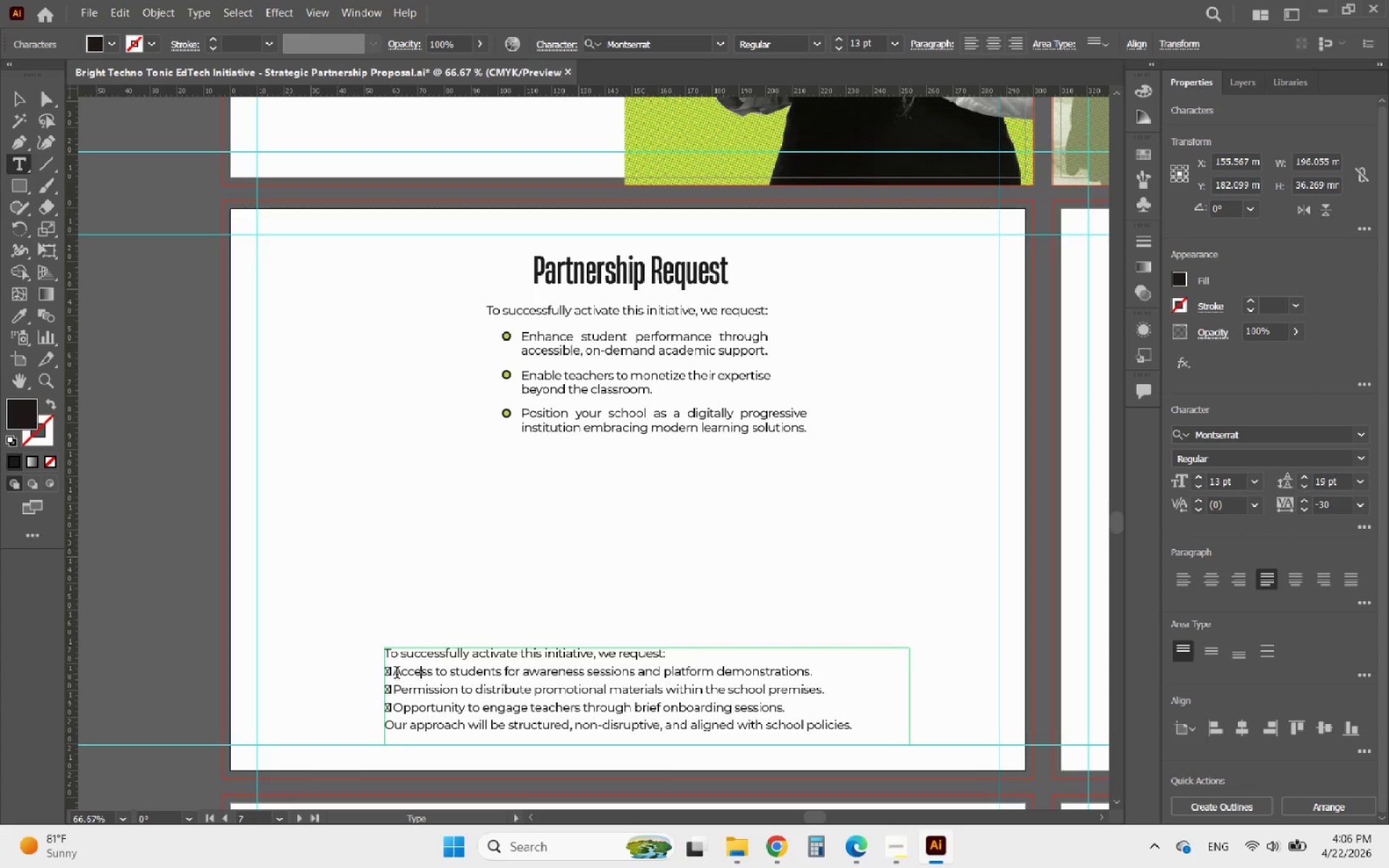 
left_click_drag(start_coordinate=[396, 674], to_coordinate=[825, 666])
 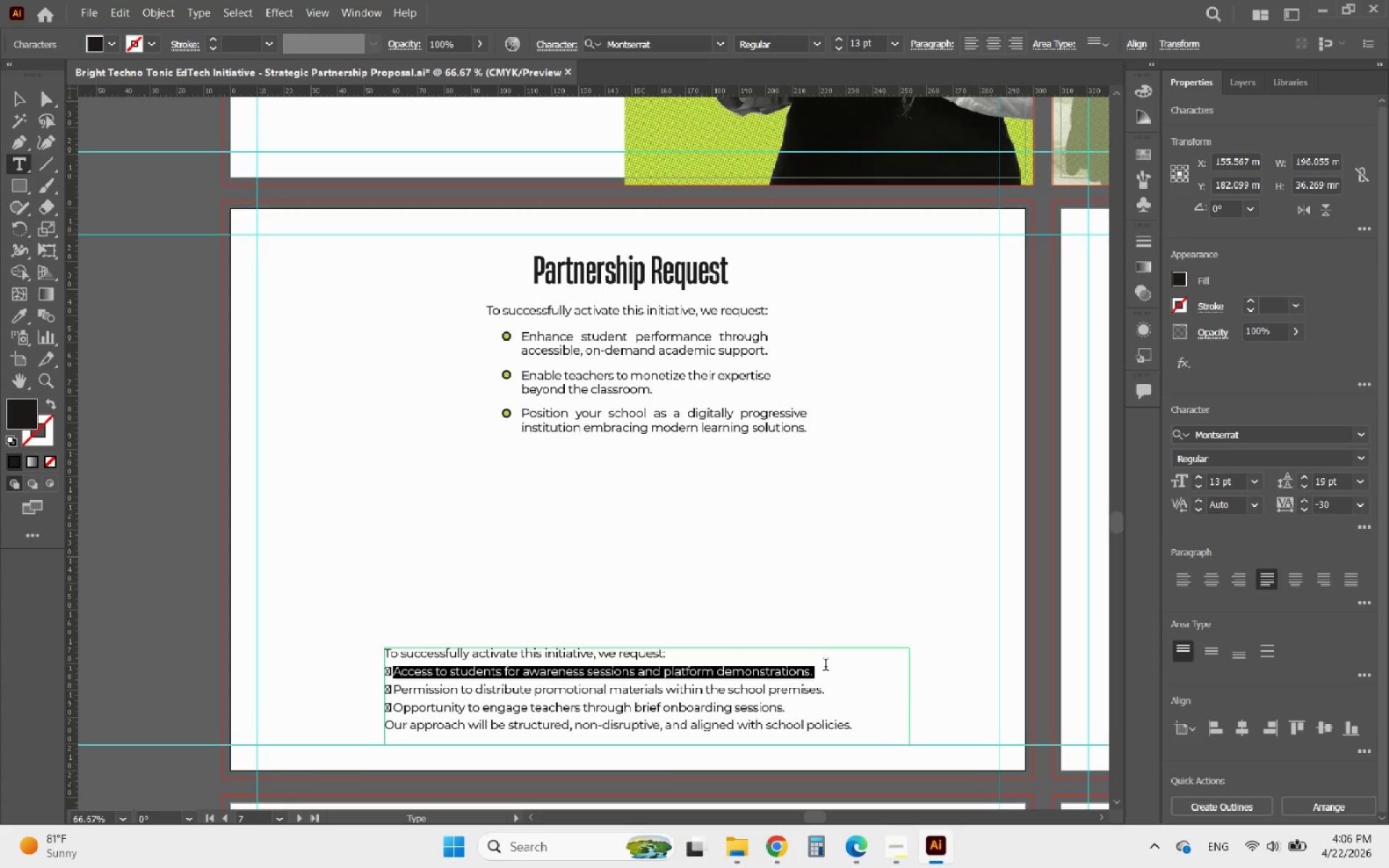 
key(Control+C)
 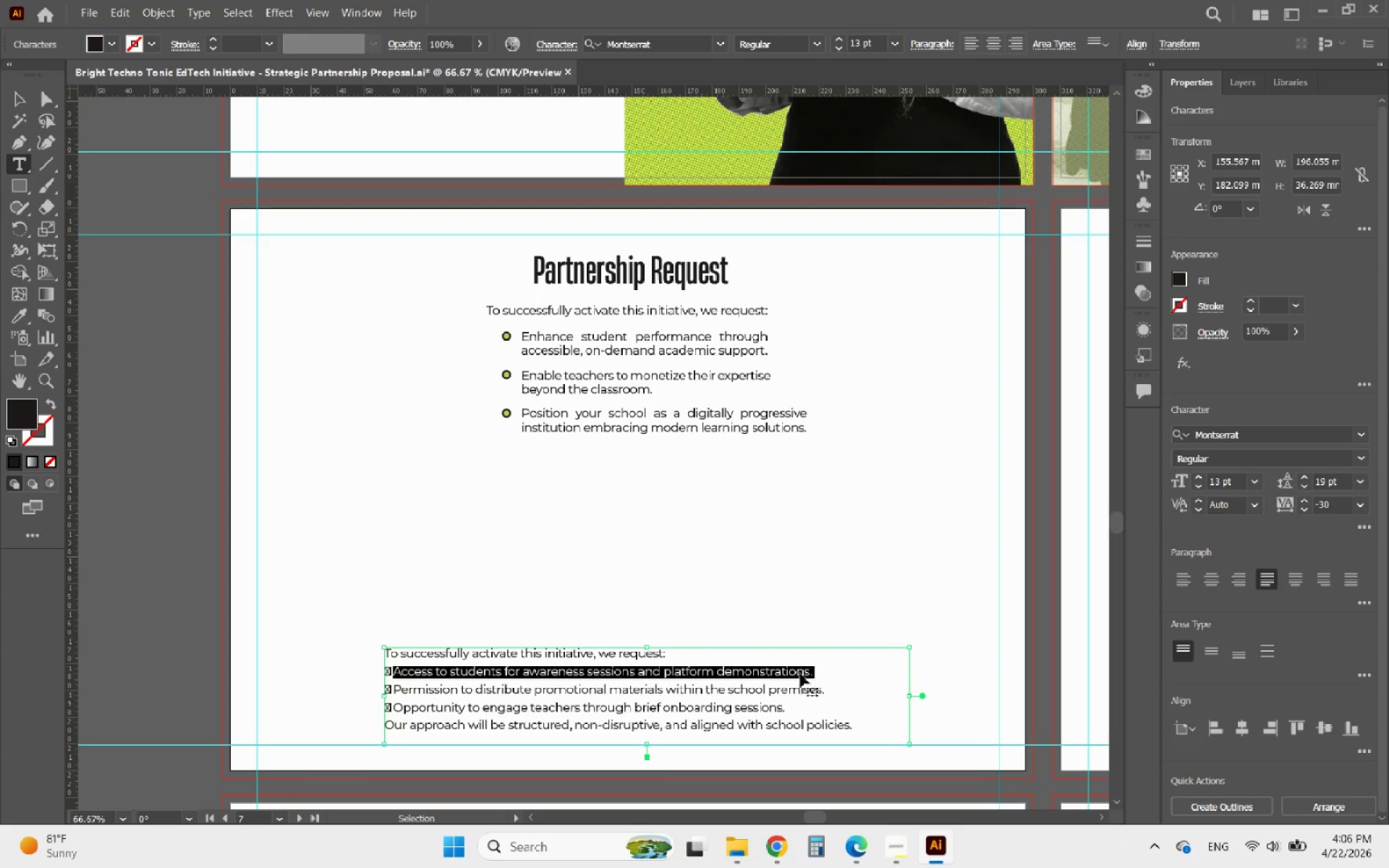 
key(Control+C)
 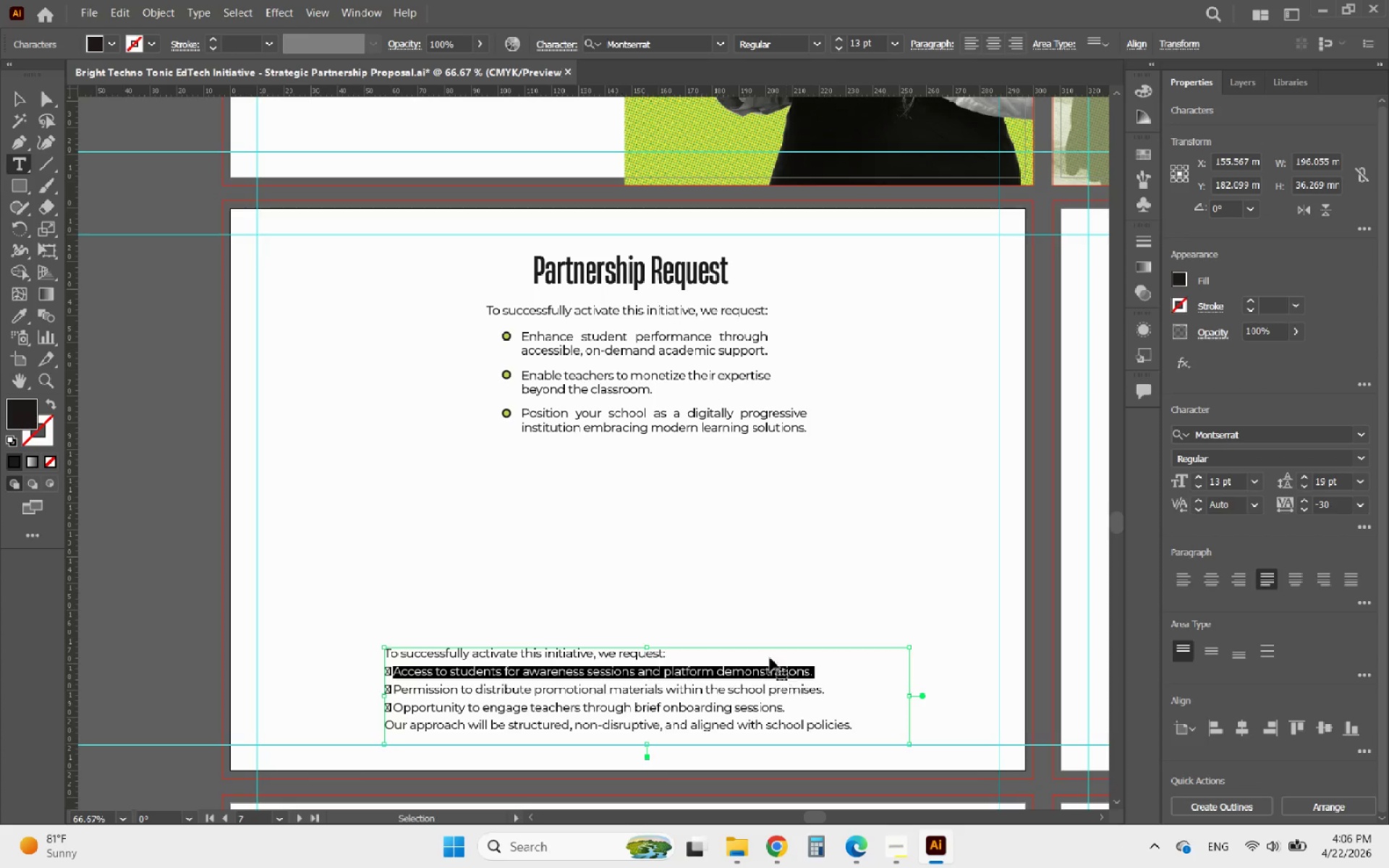 
key(Control+C)
 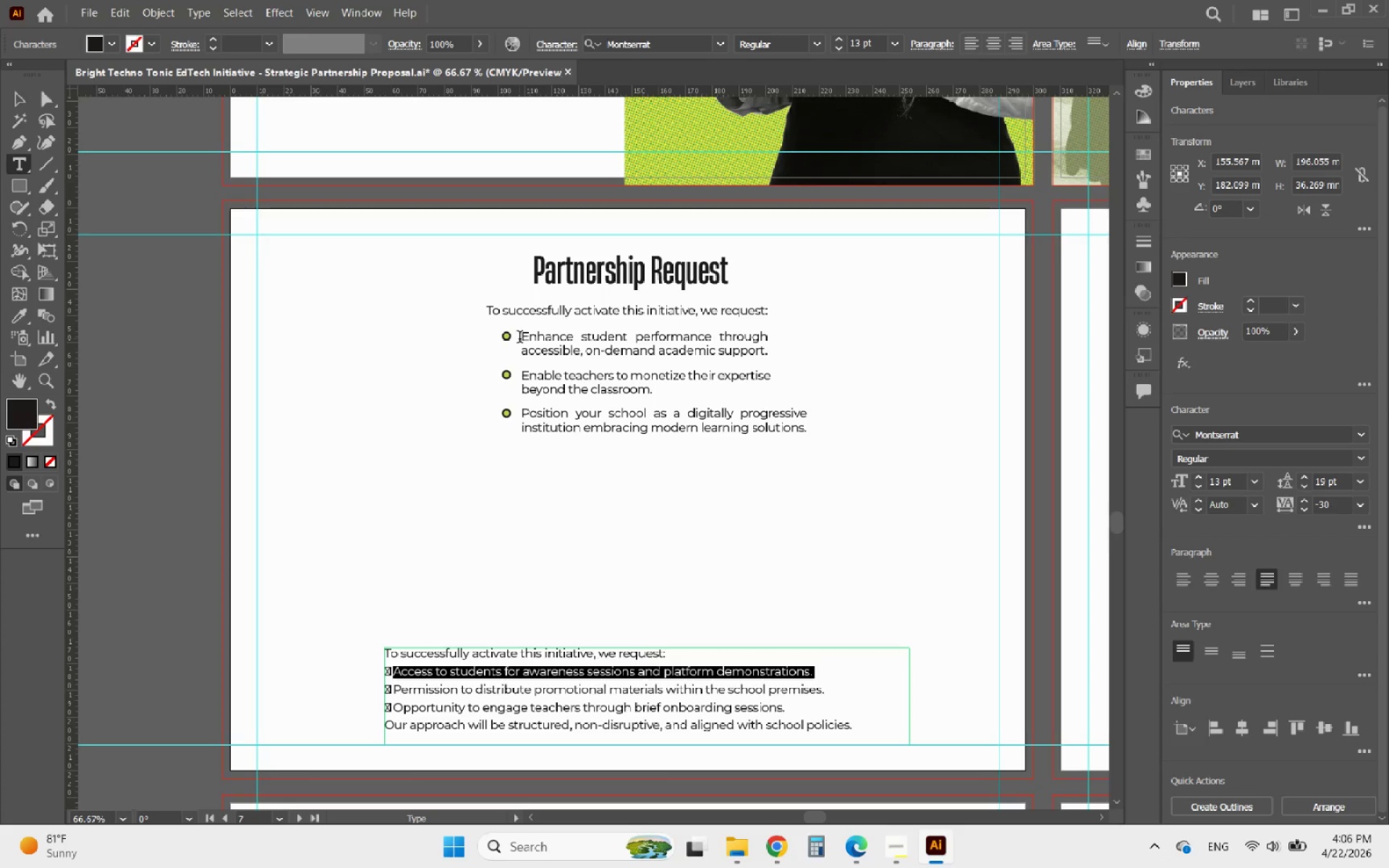 
left_click_drag(start_coordinate=[522, 339], to_coordinate=[802, 370])
 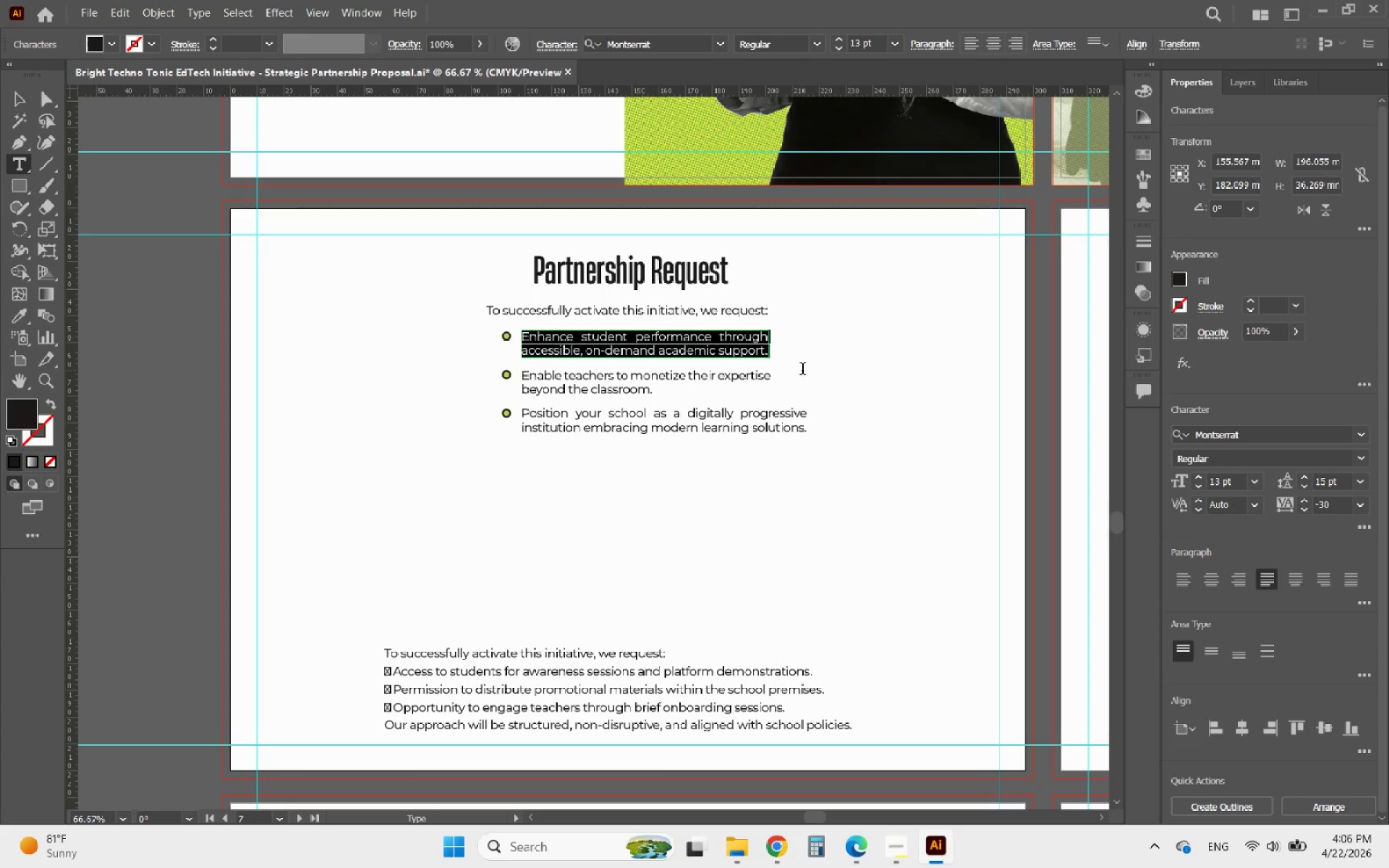 
key(Control+V)
 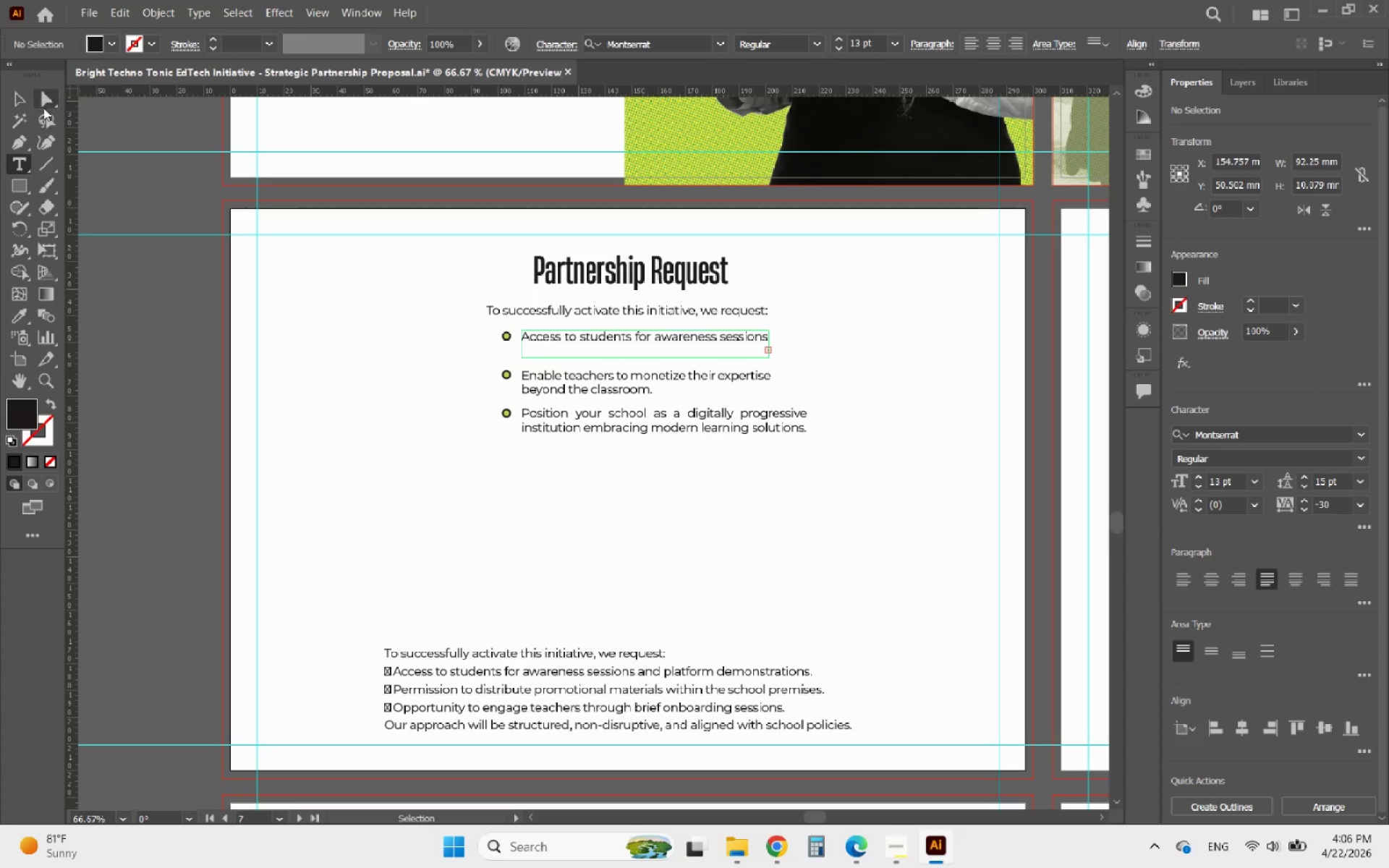 
left_click([11, 101])
 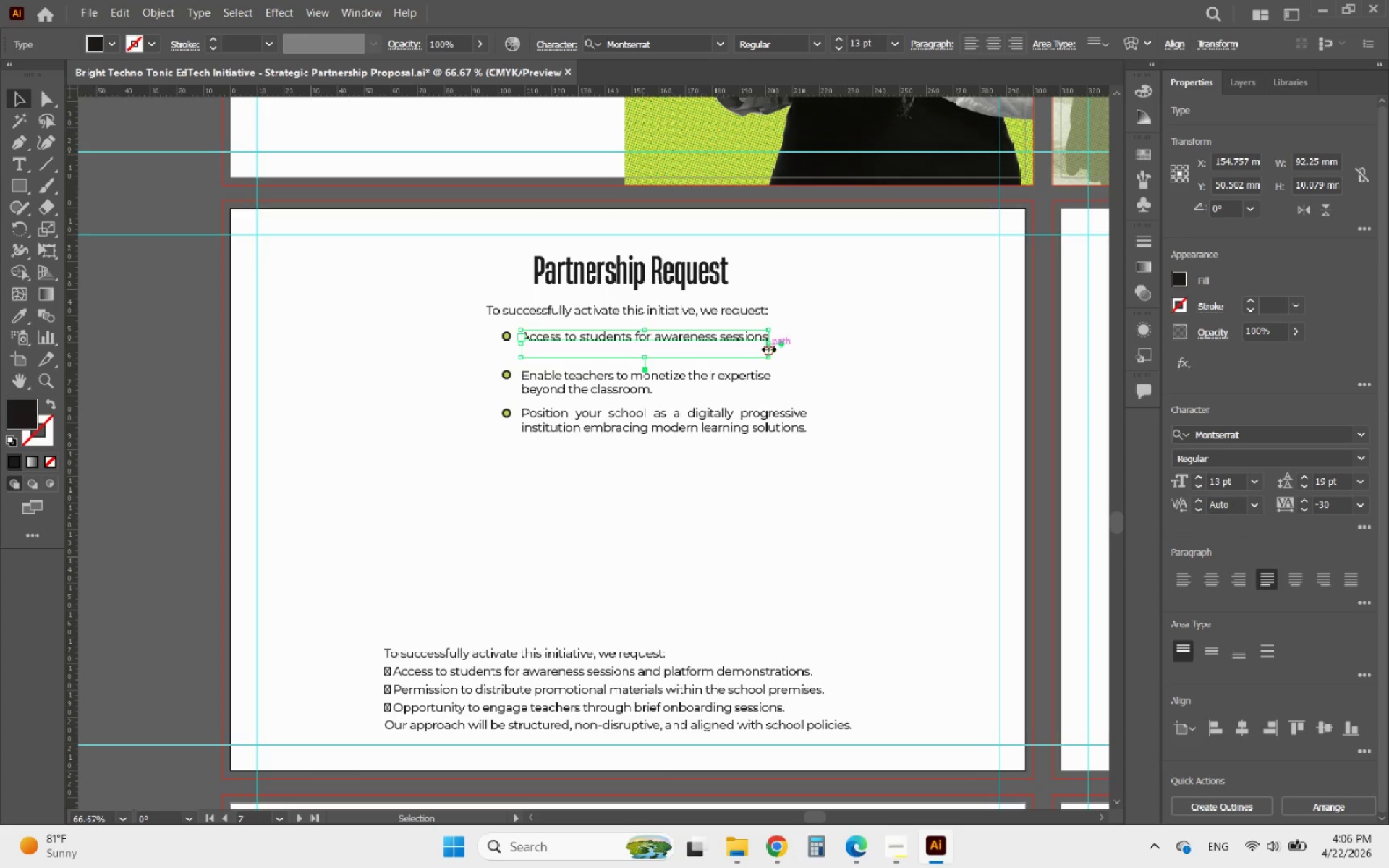 
left_click_drag(start_coordinate=[767, 347], to_coordinate=[943, 338])
 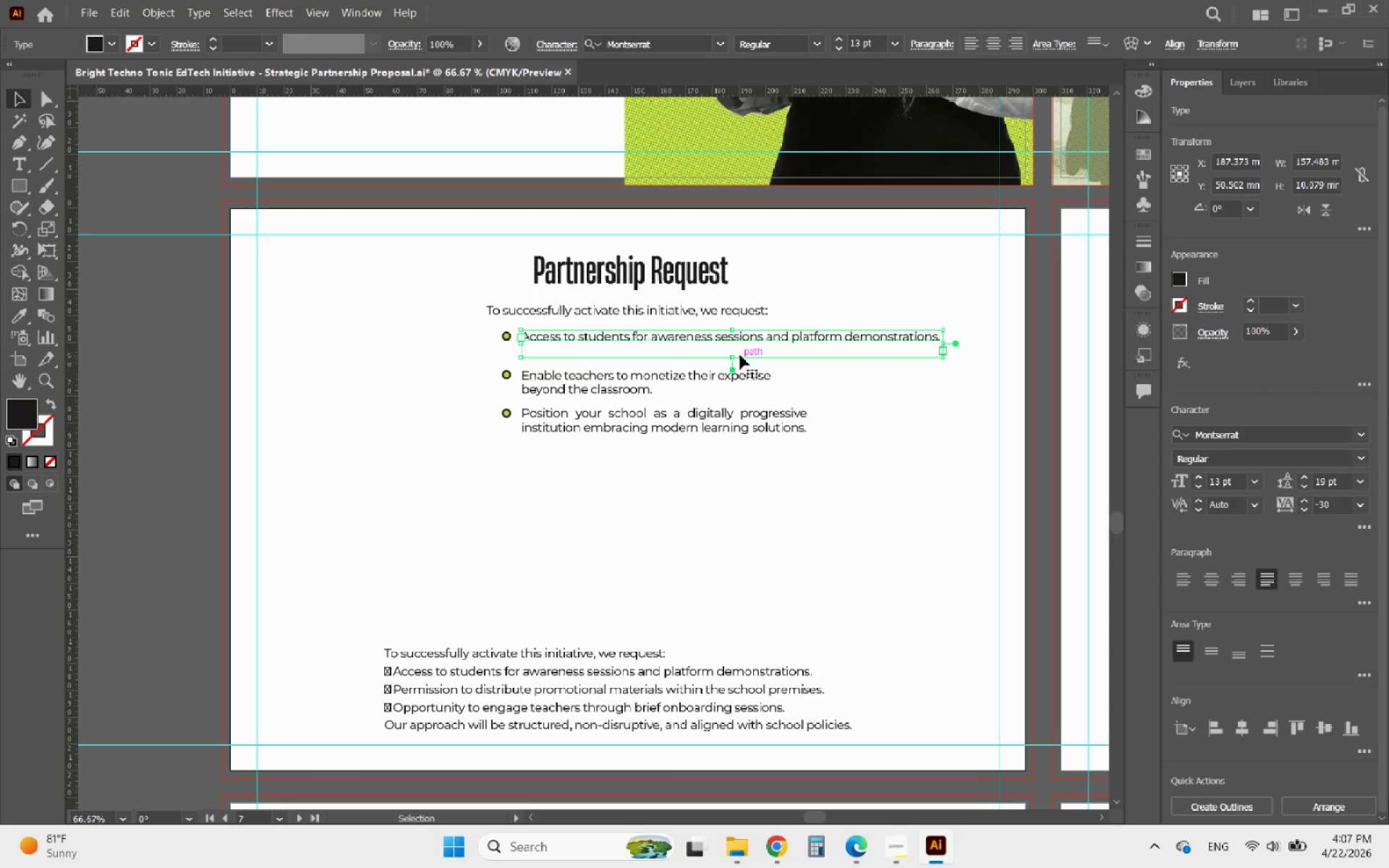 
left_click_drag(start_coordinate=[731, 356], to_coordinate=[730, 343])
 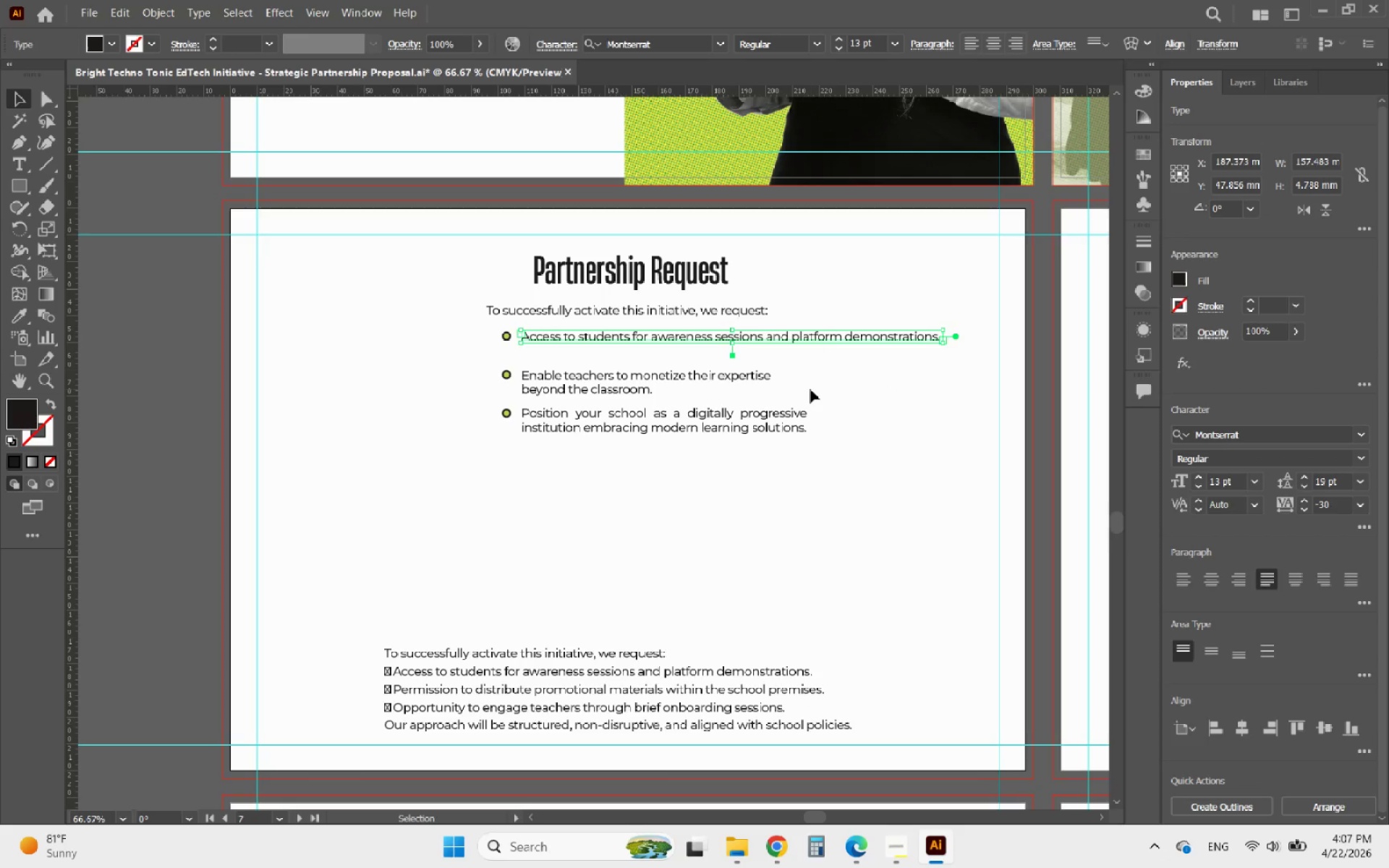 
left_click([810, 389])
 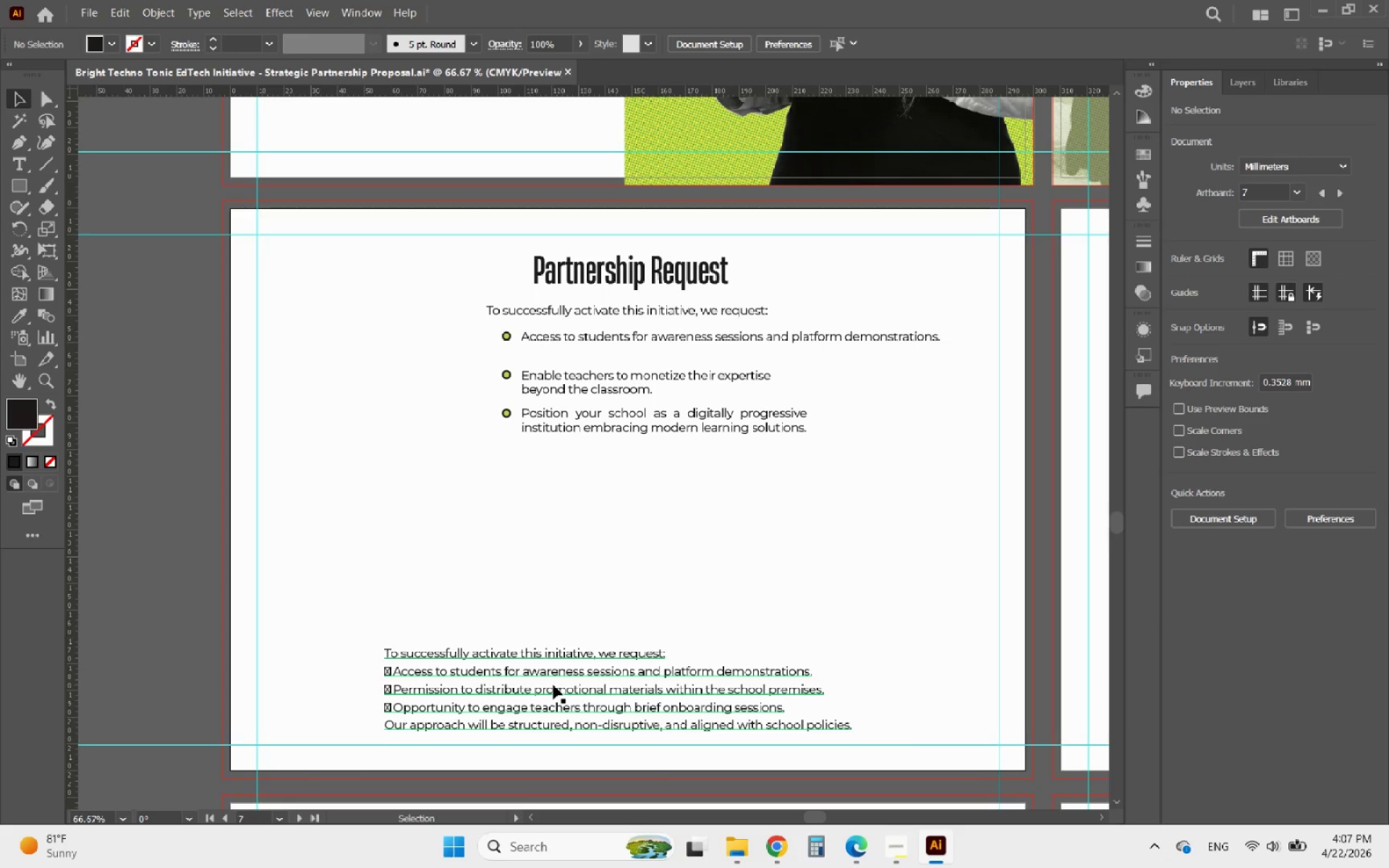 
double_click([553, 685])
 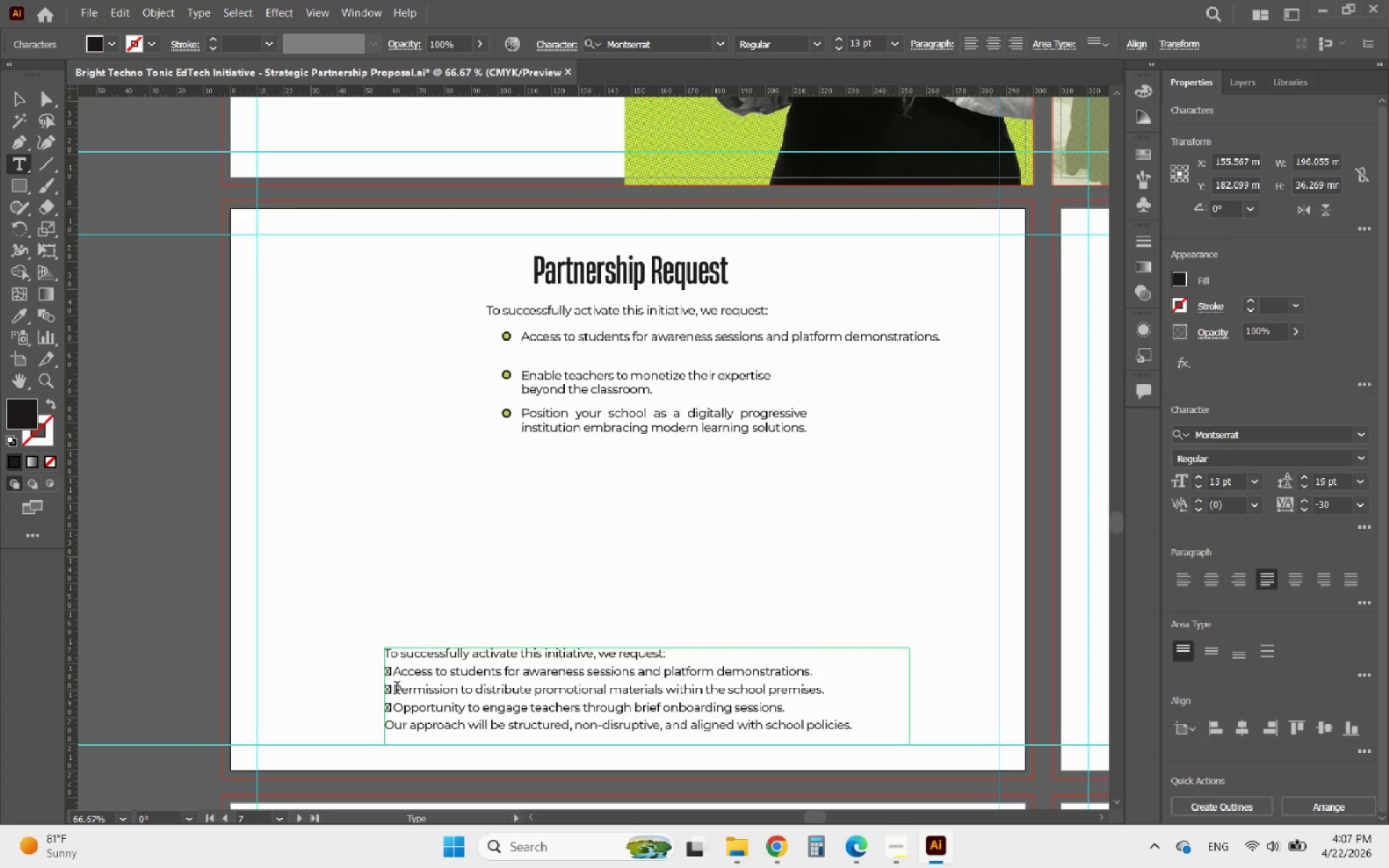 
left_click_drag(start_coordinate=[396, 689], to_coordinate=[828, 686])
 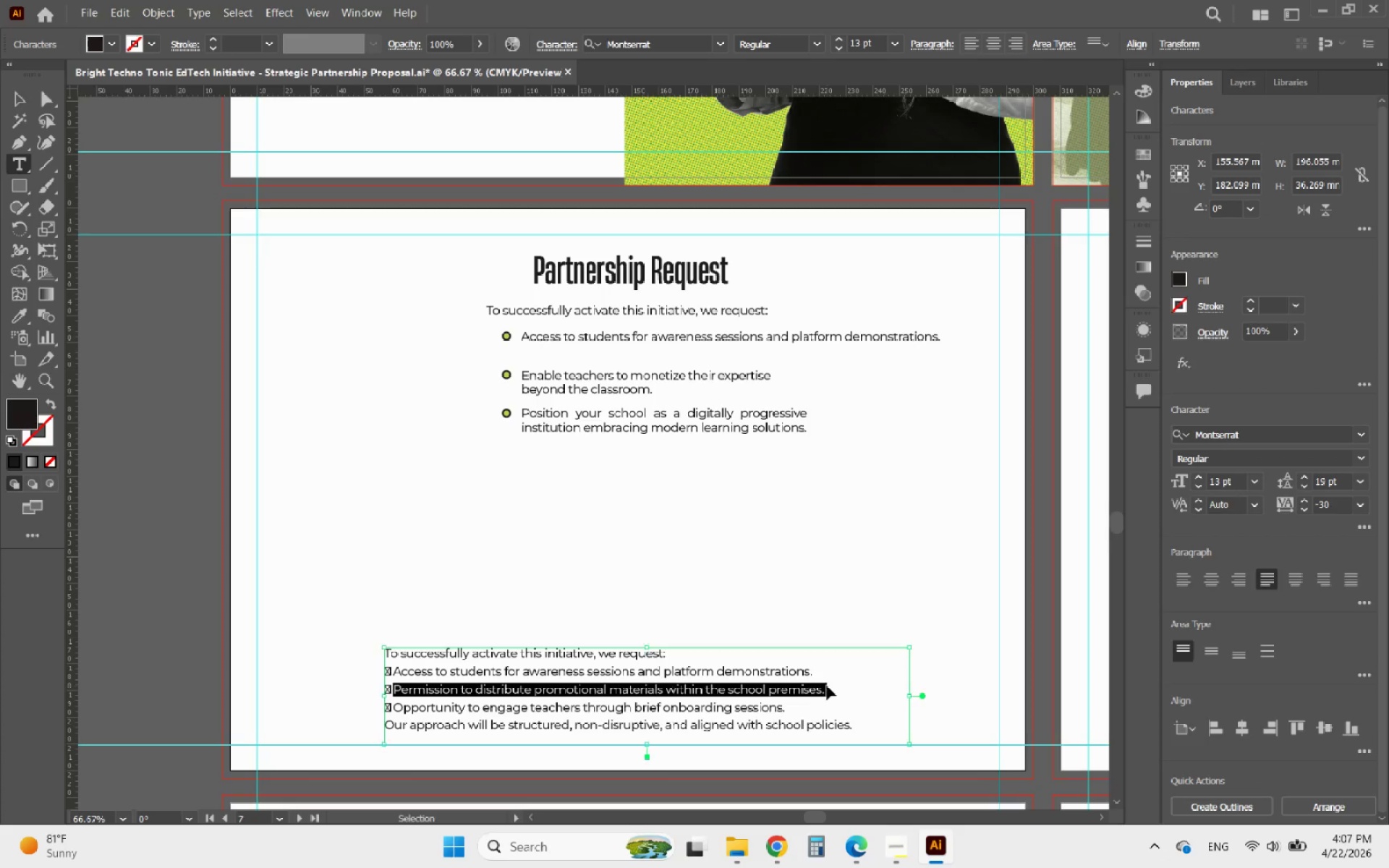 
key(Control+C)
 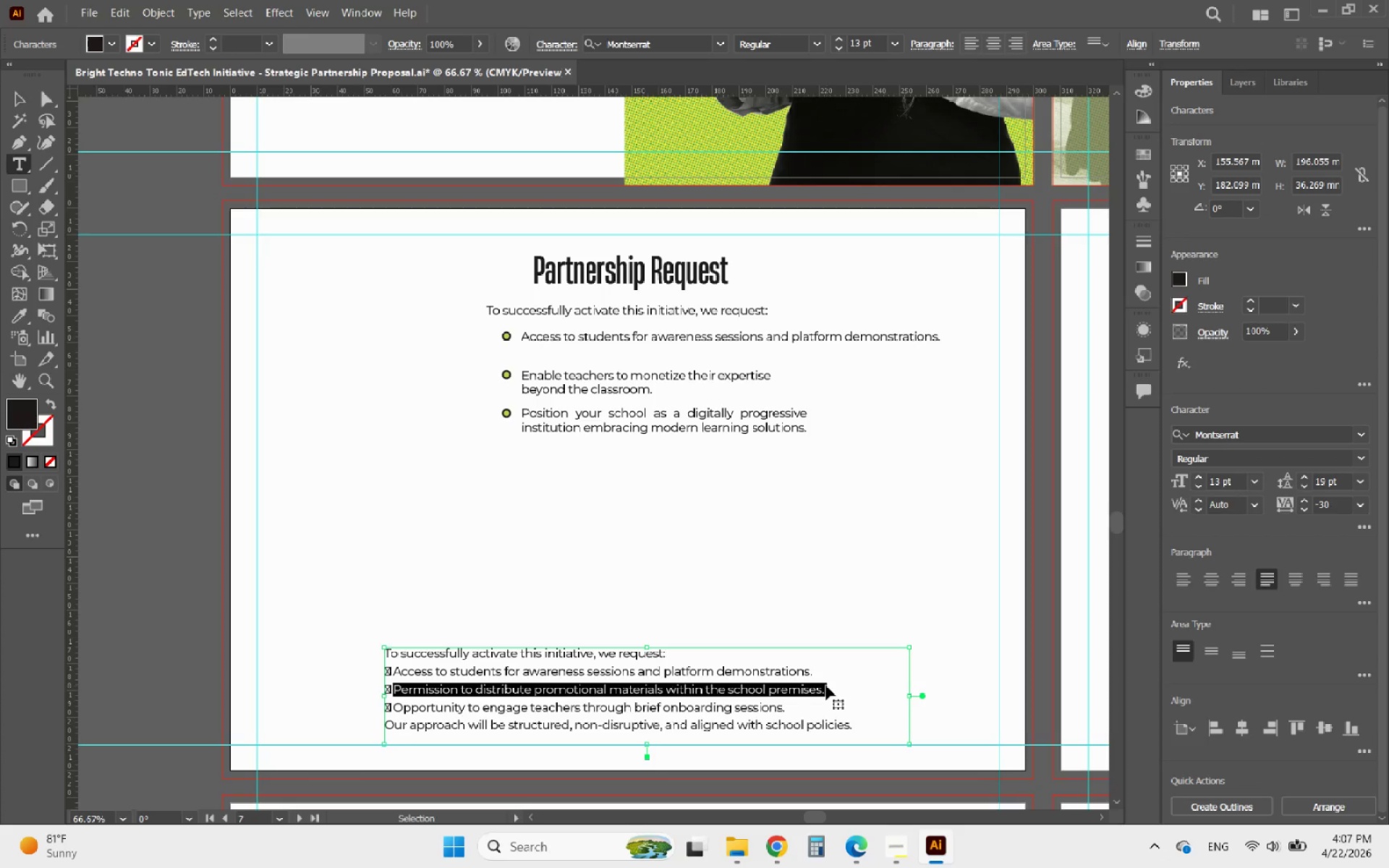 
key(Control+C)
 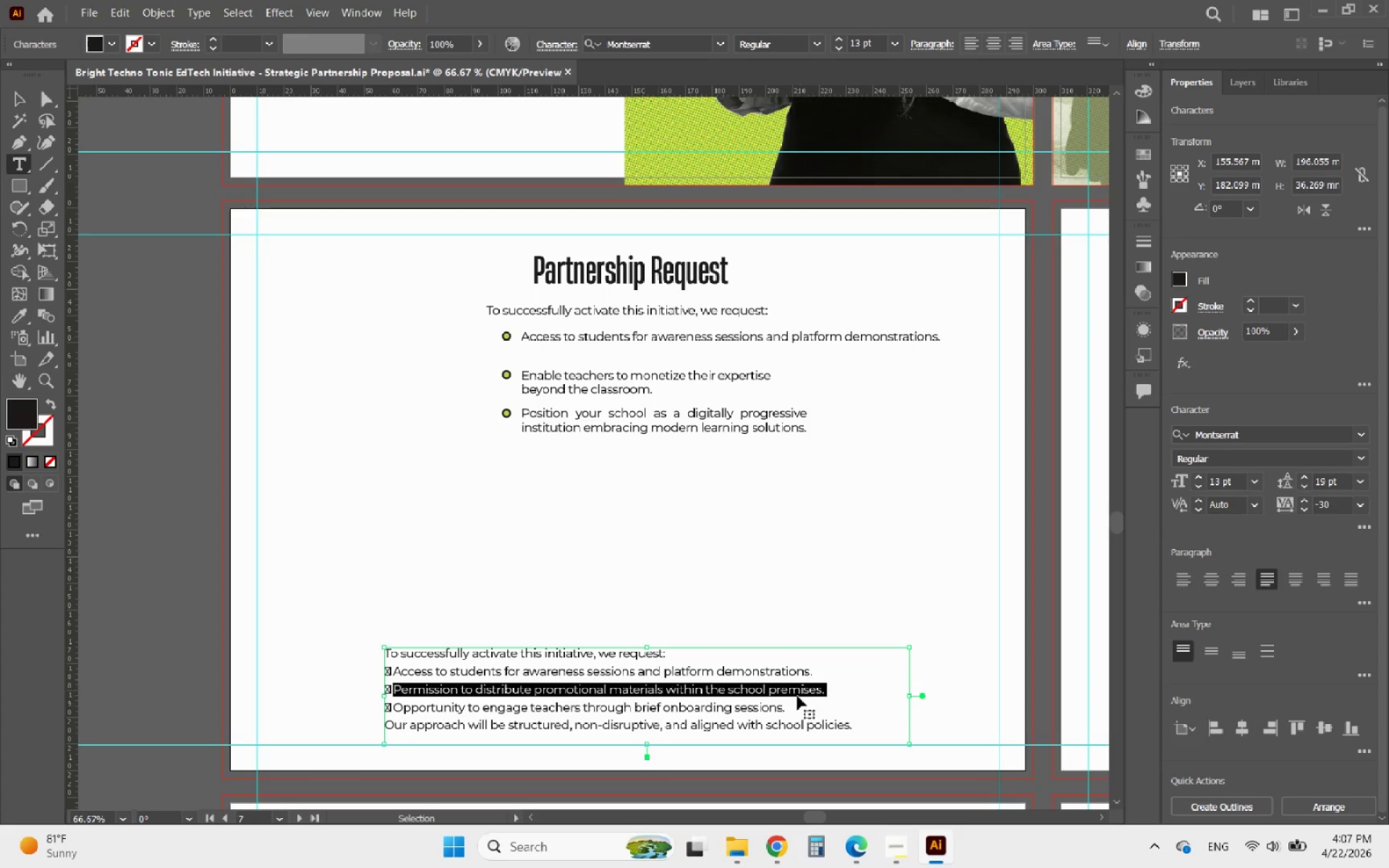 
key(Control+C)
 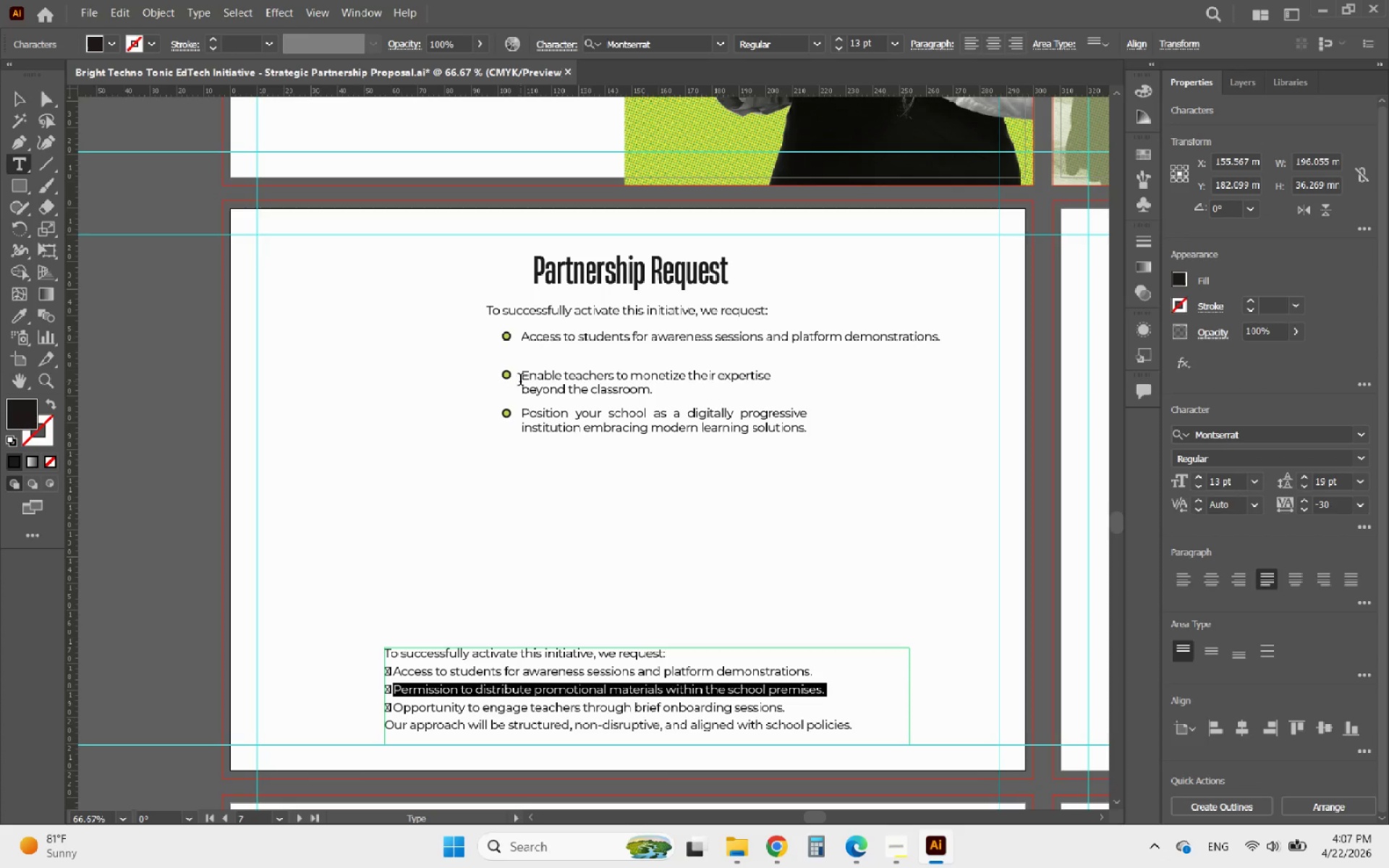 
left_click_drag(start_coordinate=[523, 380], to_coordinate=[681, 401])
 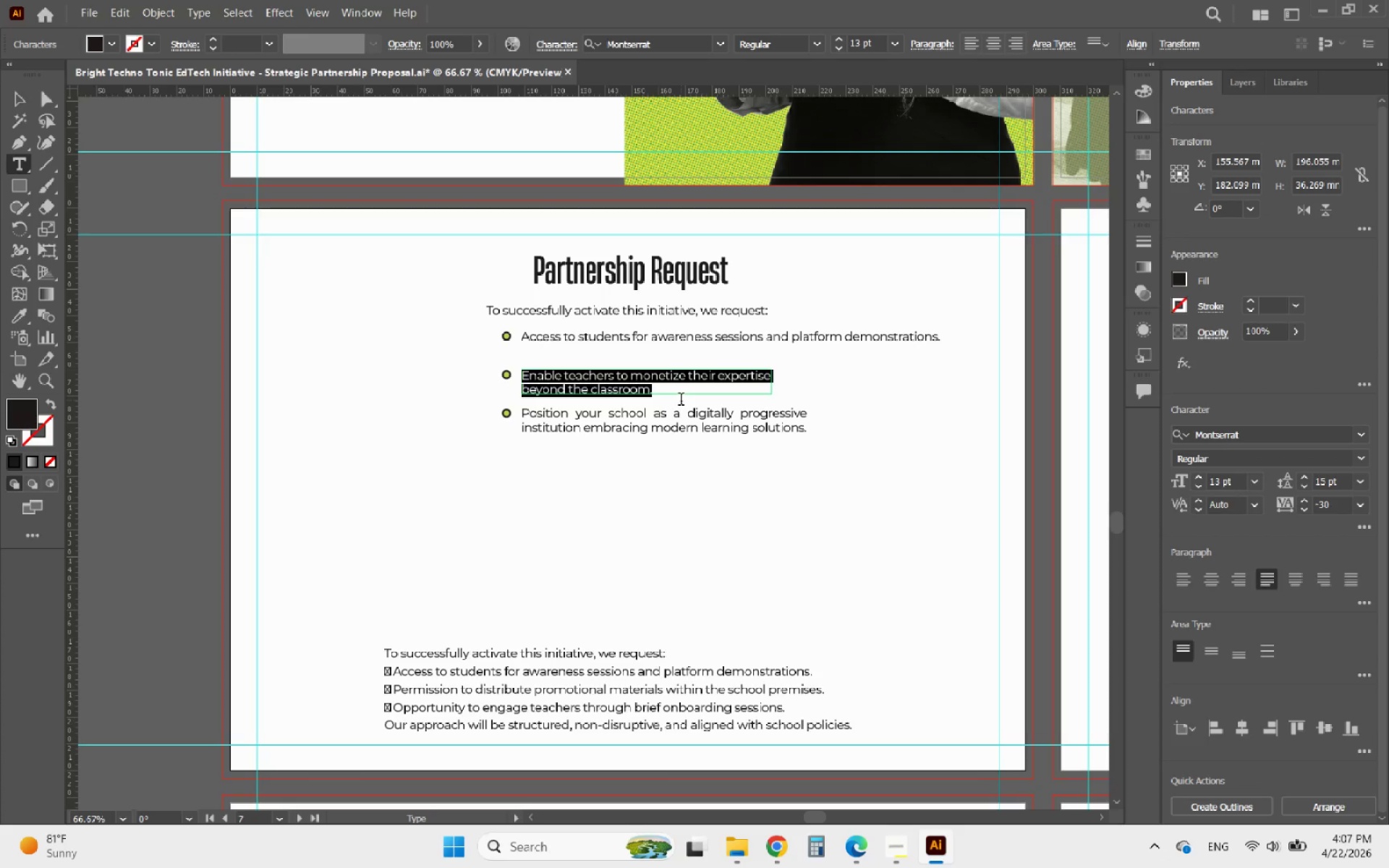 
key(Control+V)
 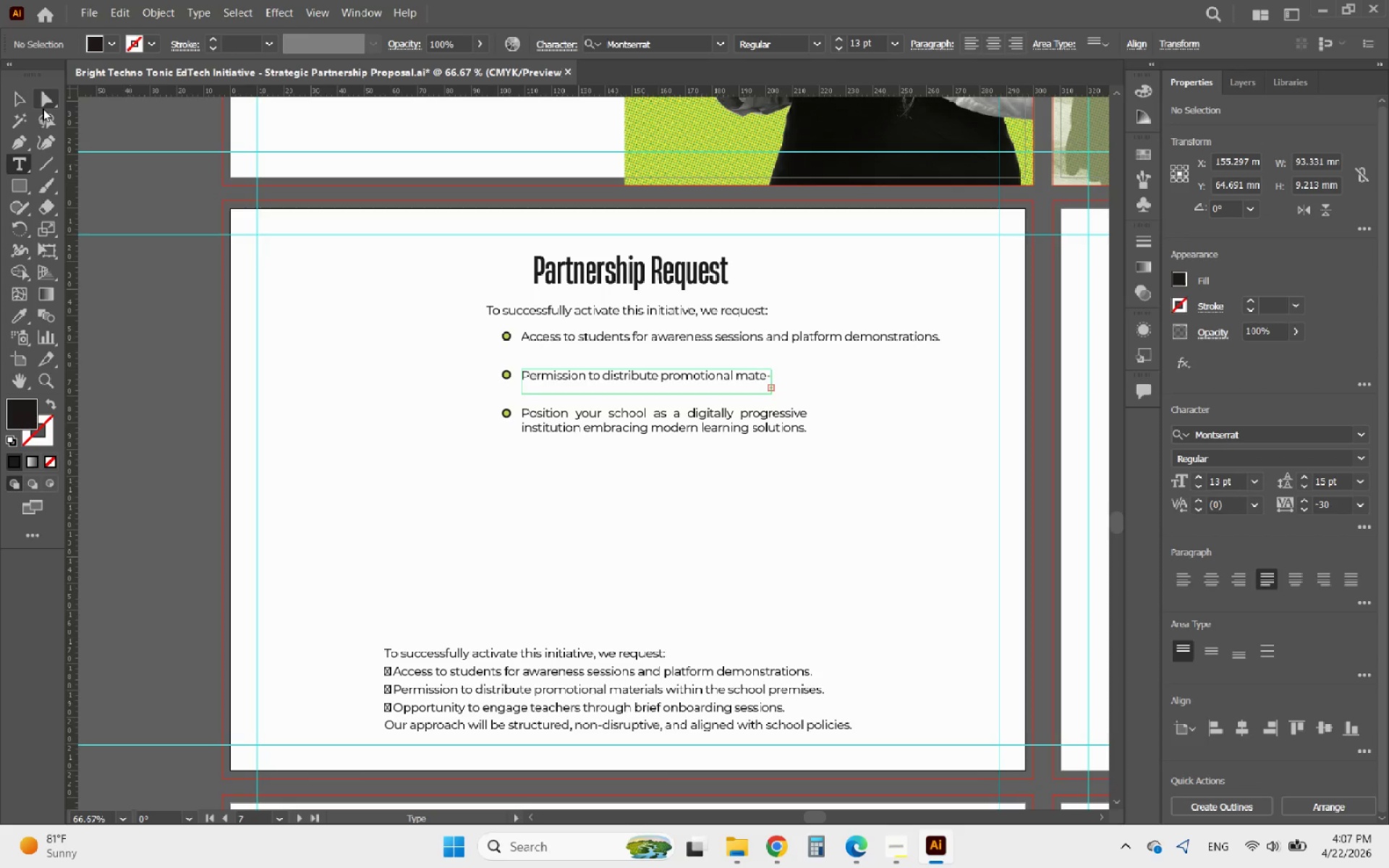 
left_click([12, 104])
 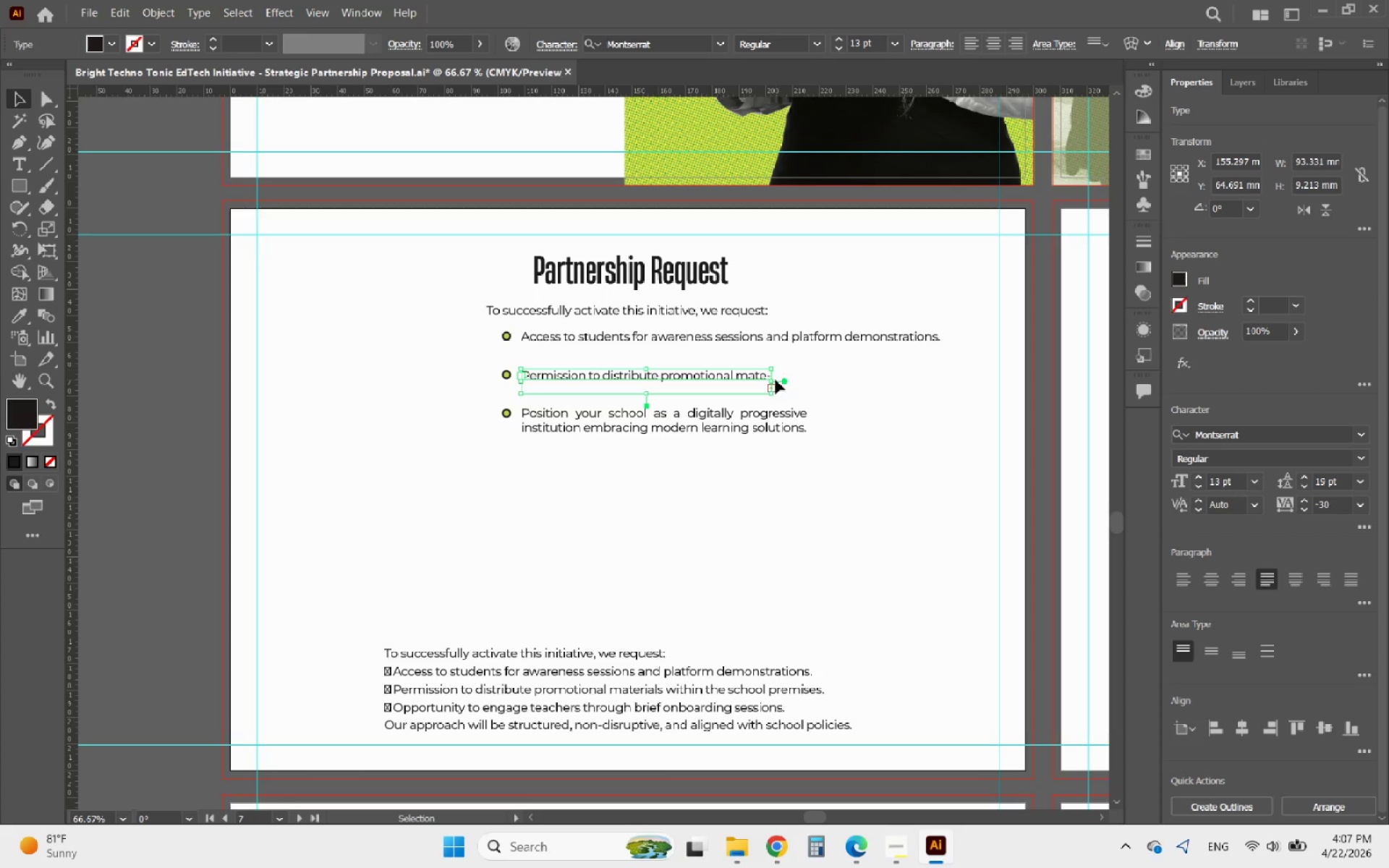 
left_click_drag(start_coordinate=[770, 378], to_coordinate=[951, 379])
 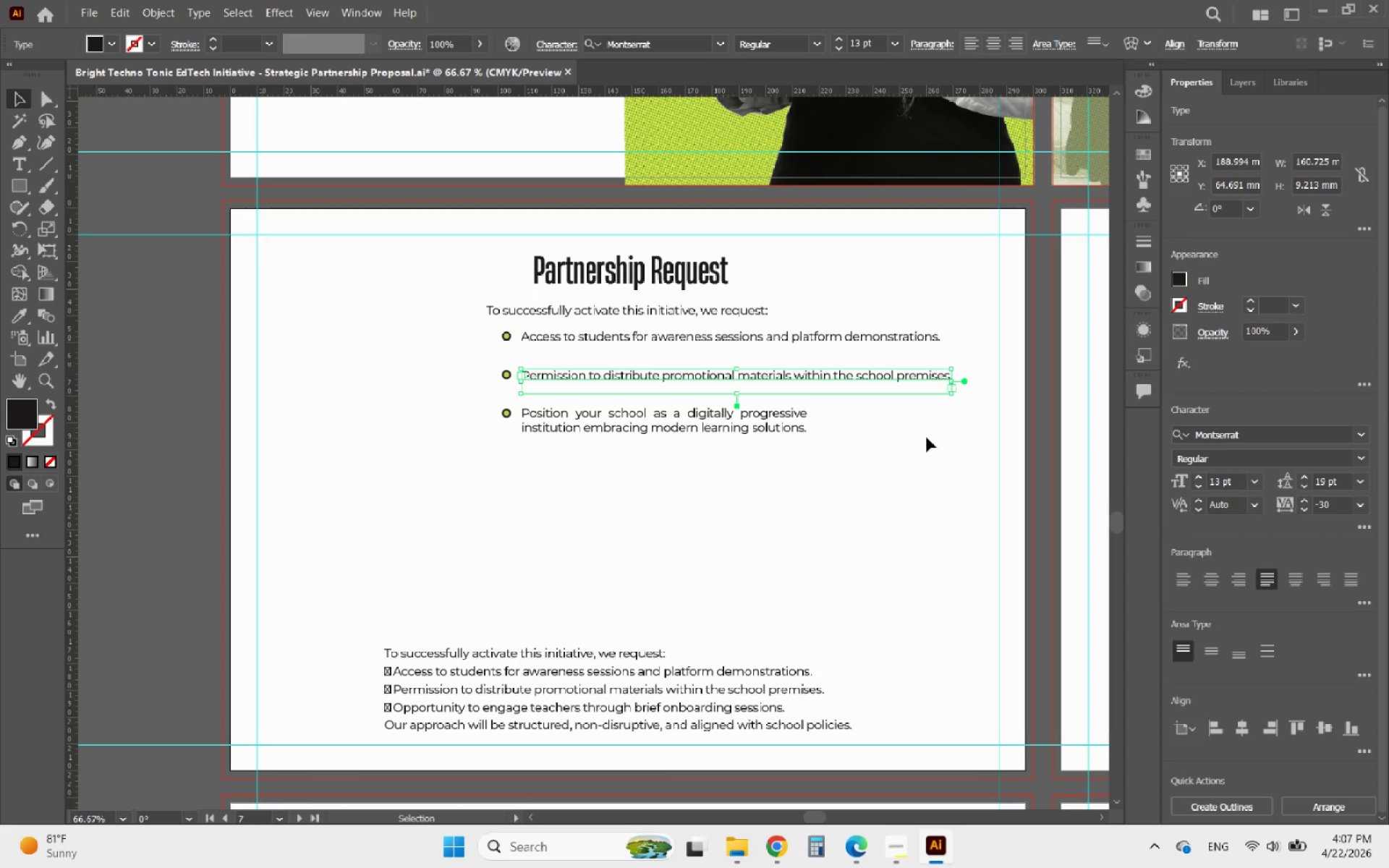 
left_click([927, 439])
 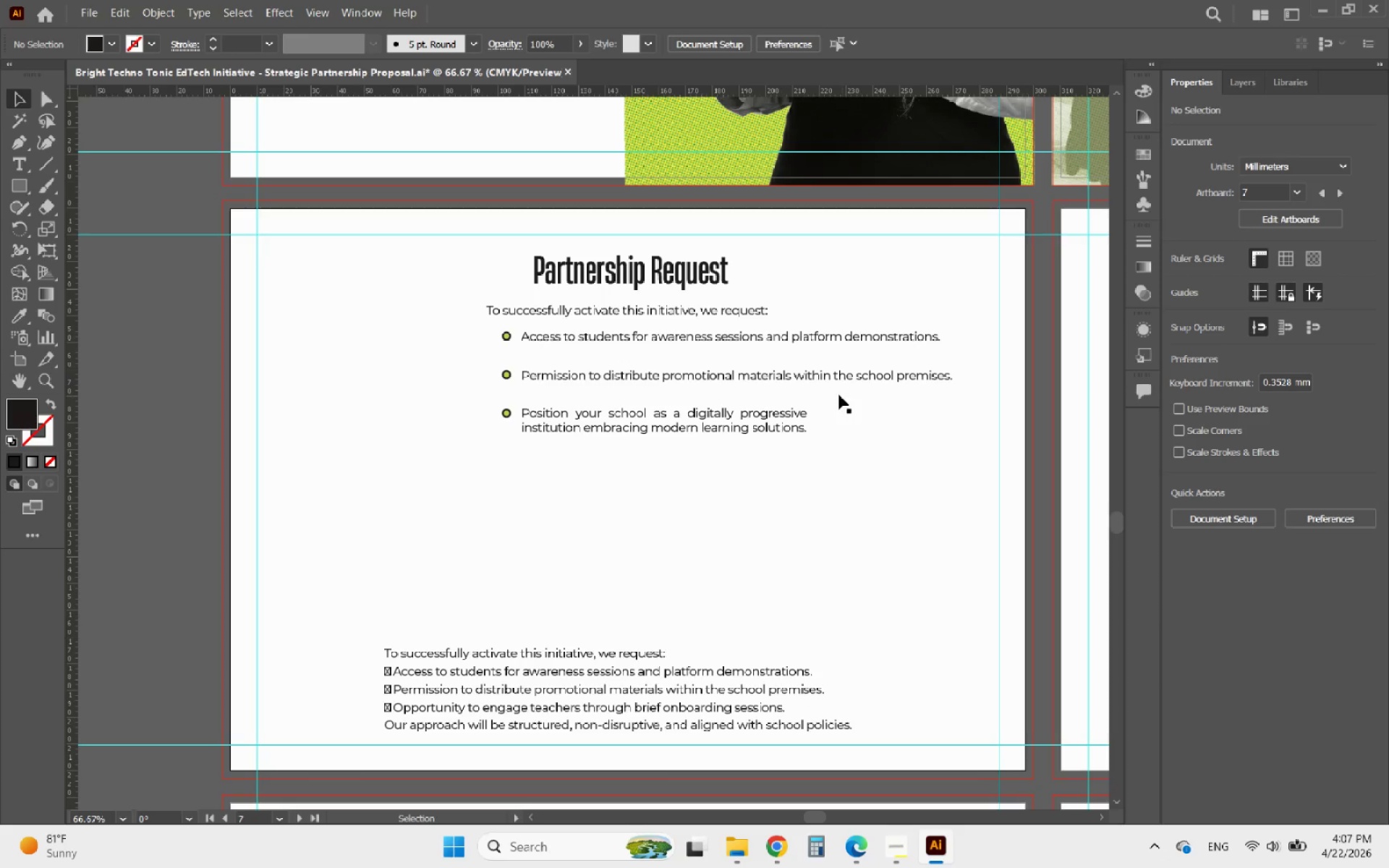 
left_click([821, 388])
 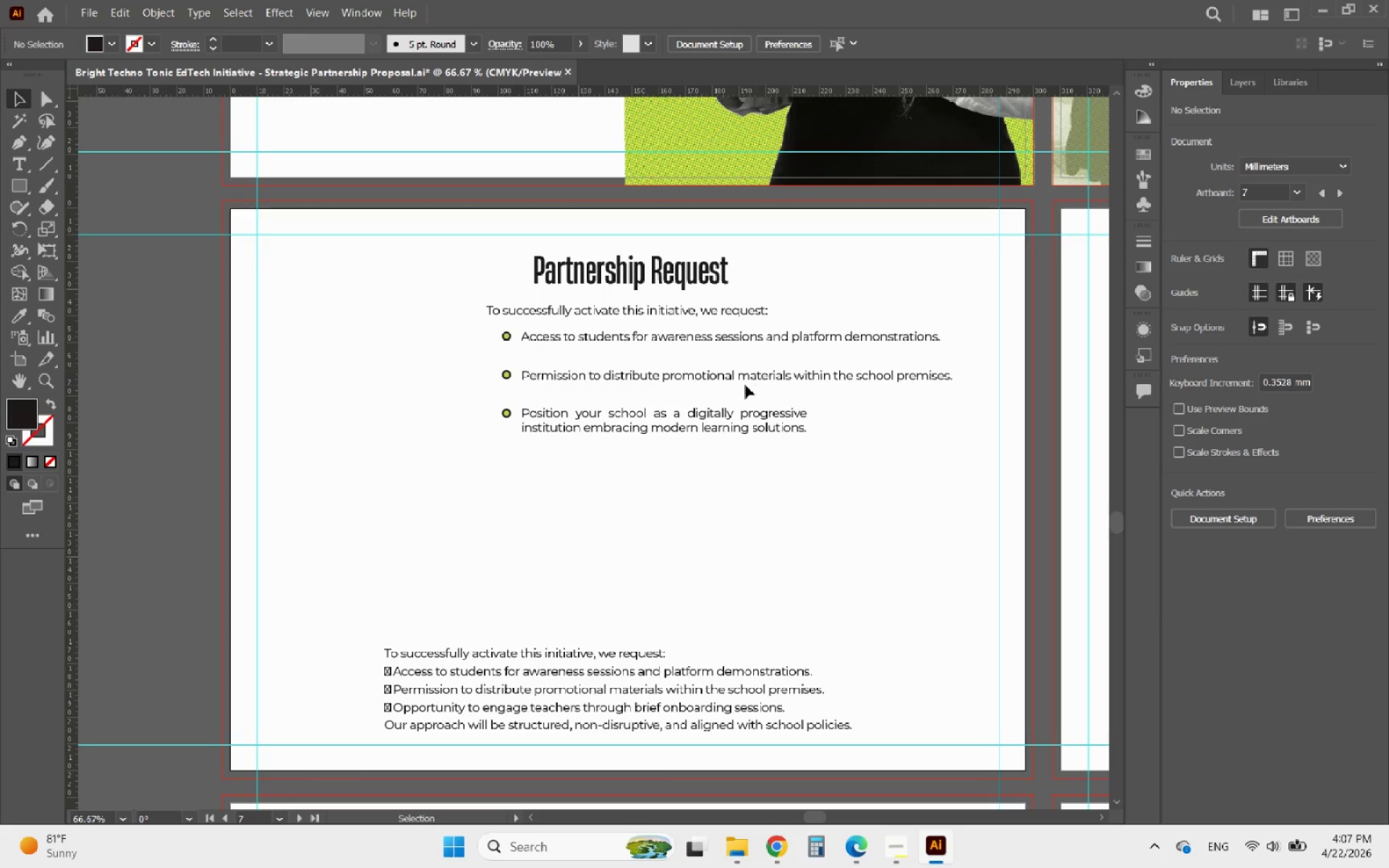 
double_click([729, 380])
 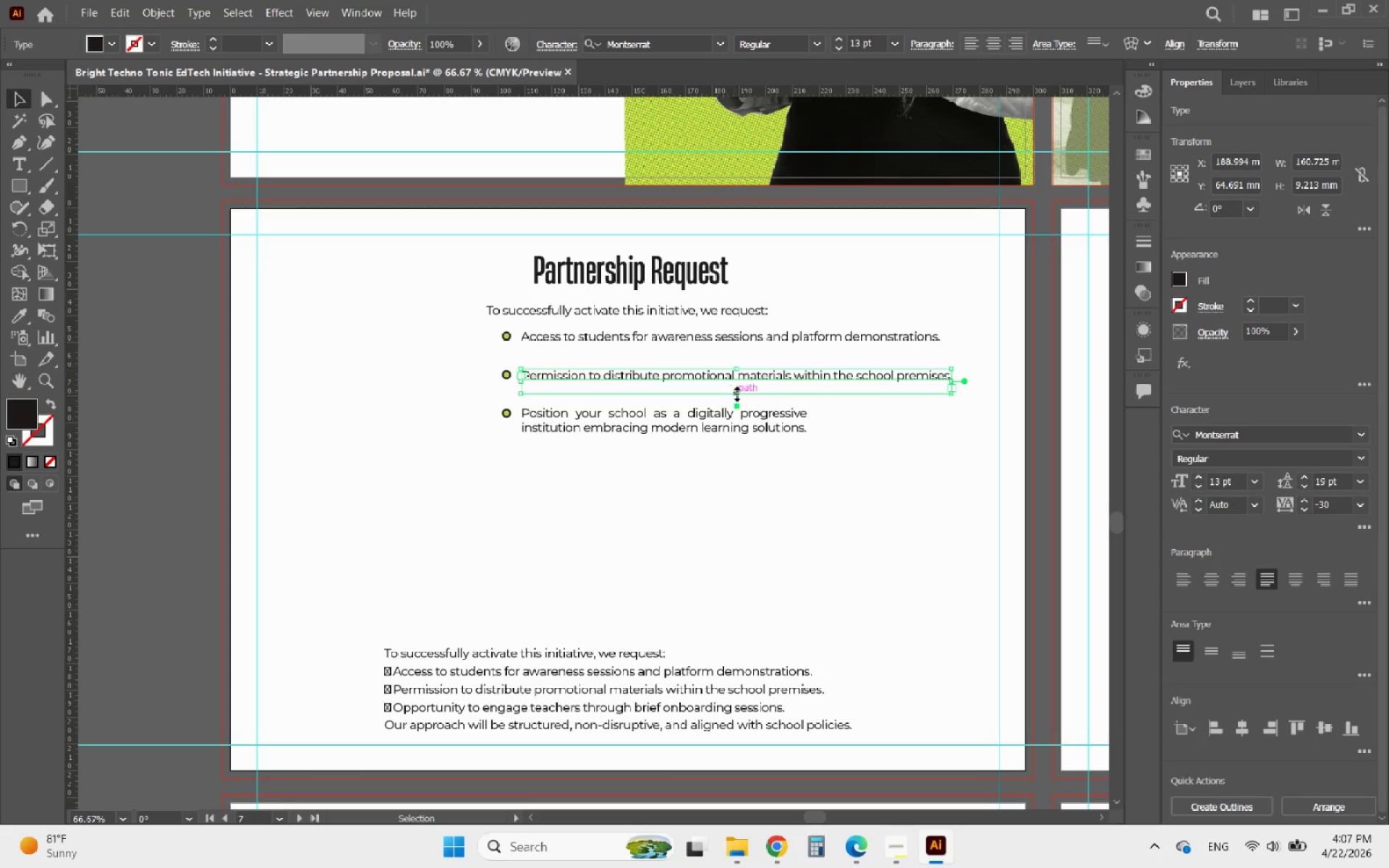 
left_click_drag(start_coordinate=[735, 392], to_coordinate=[760, 384])
 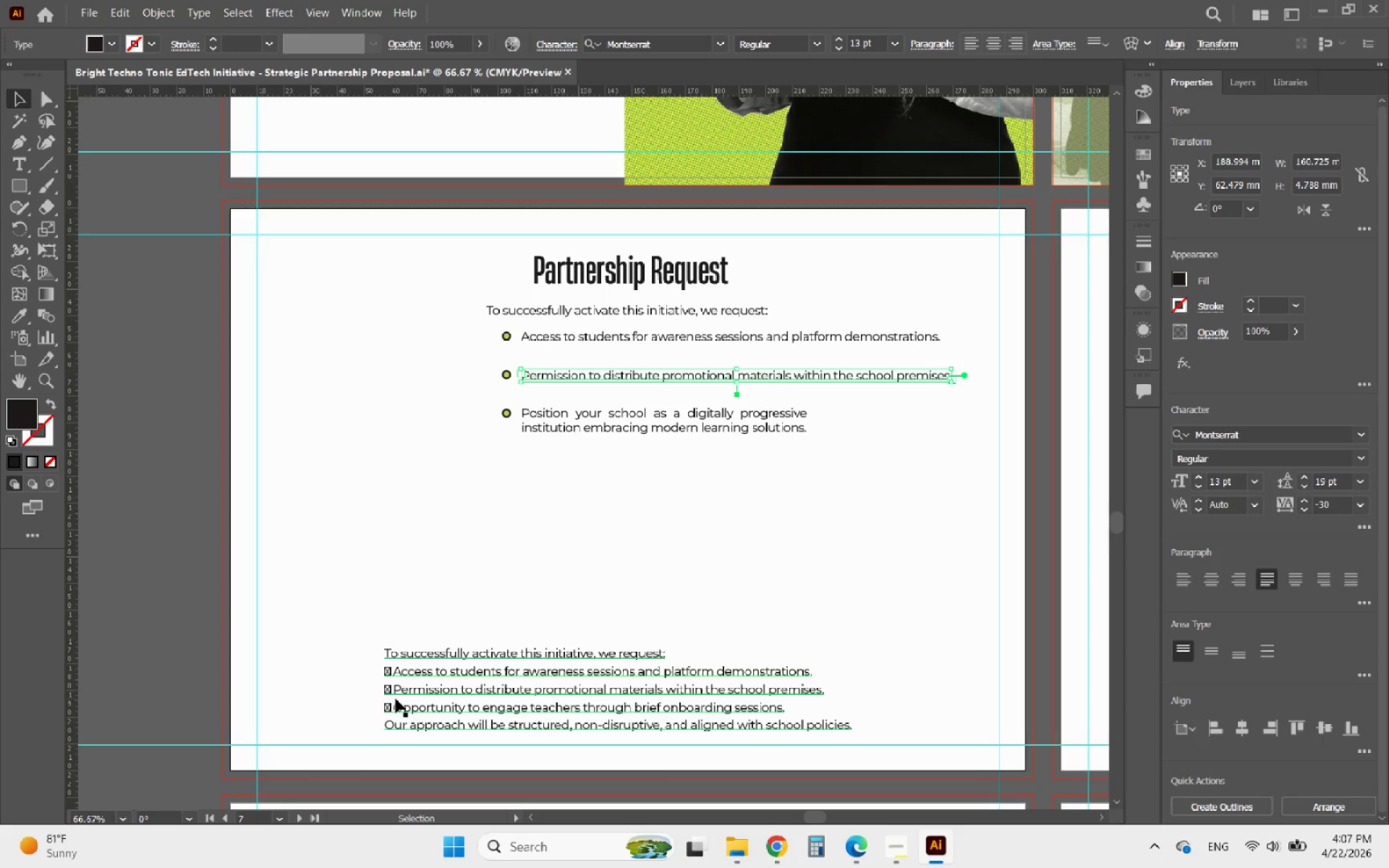 
double_click([397, 709])
 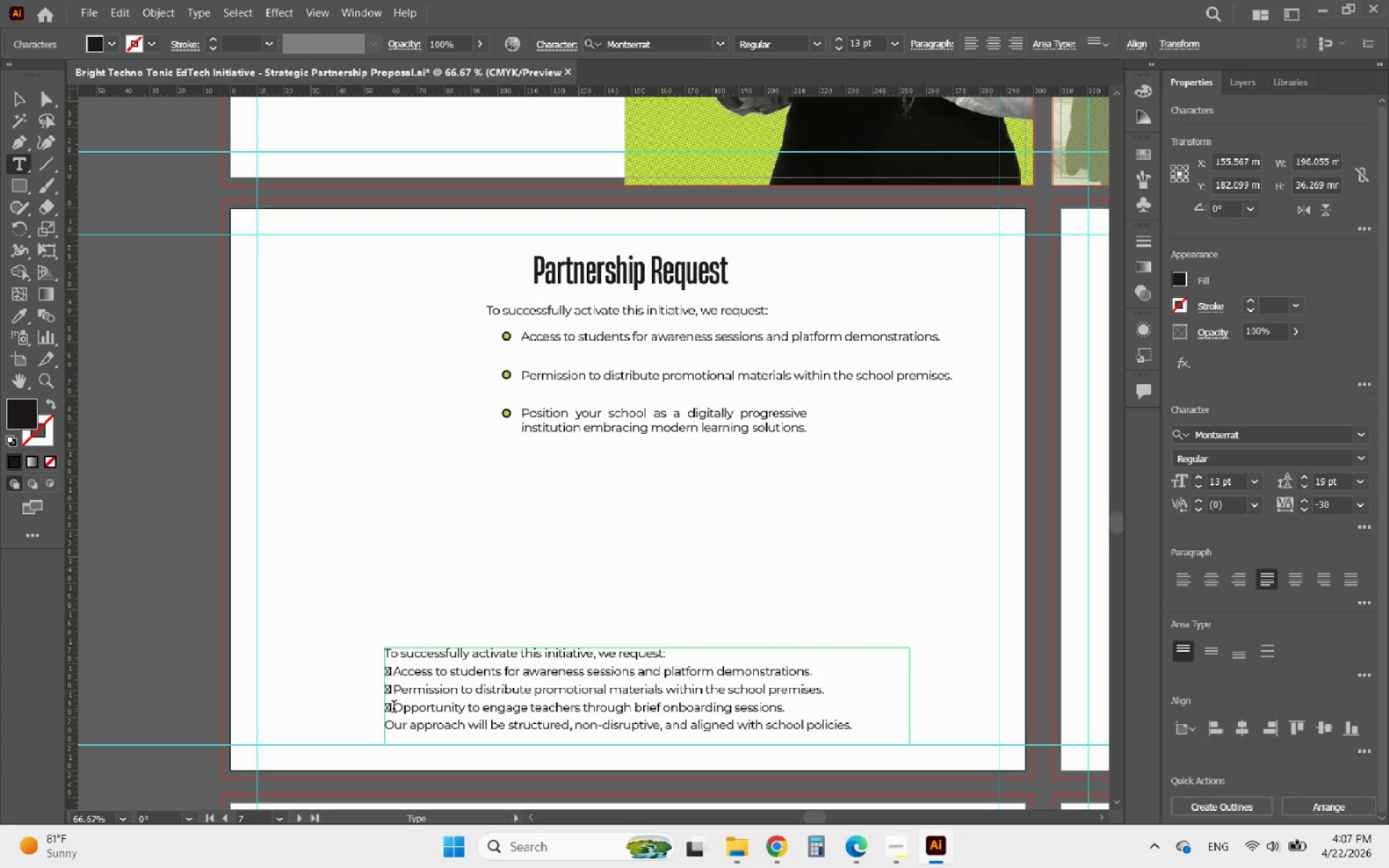 
left_click_drag(start_coordinate=[394, 708], to_coordinate=[786, 711])
 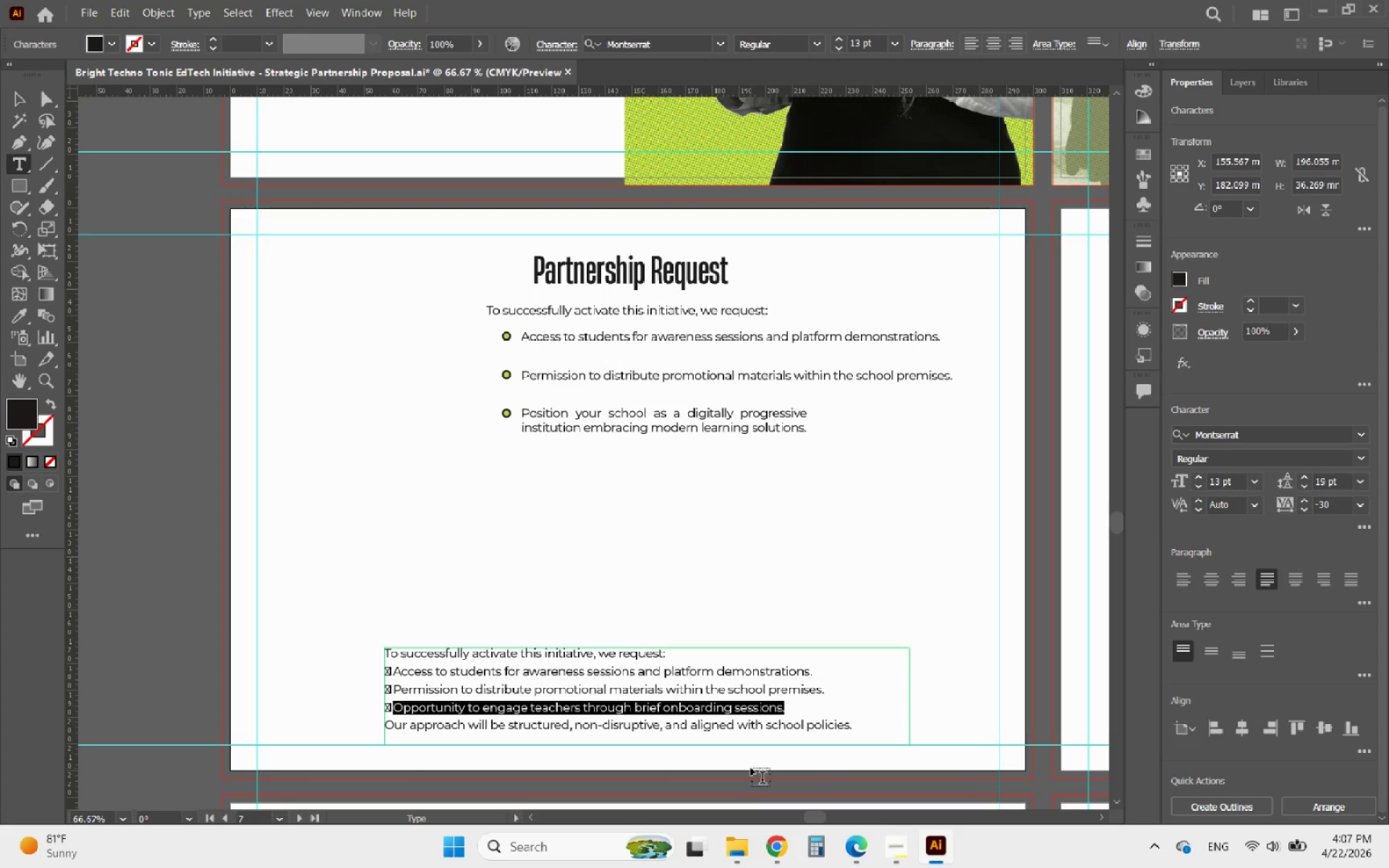 
key(Control+C)
 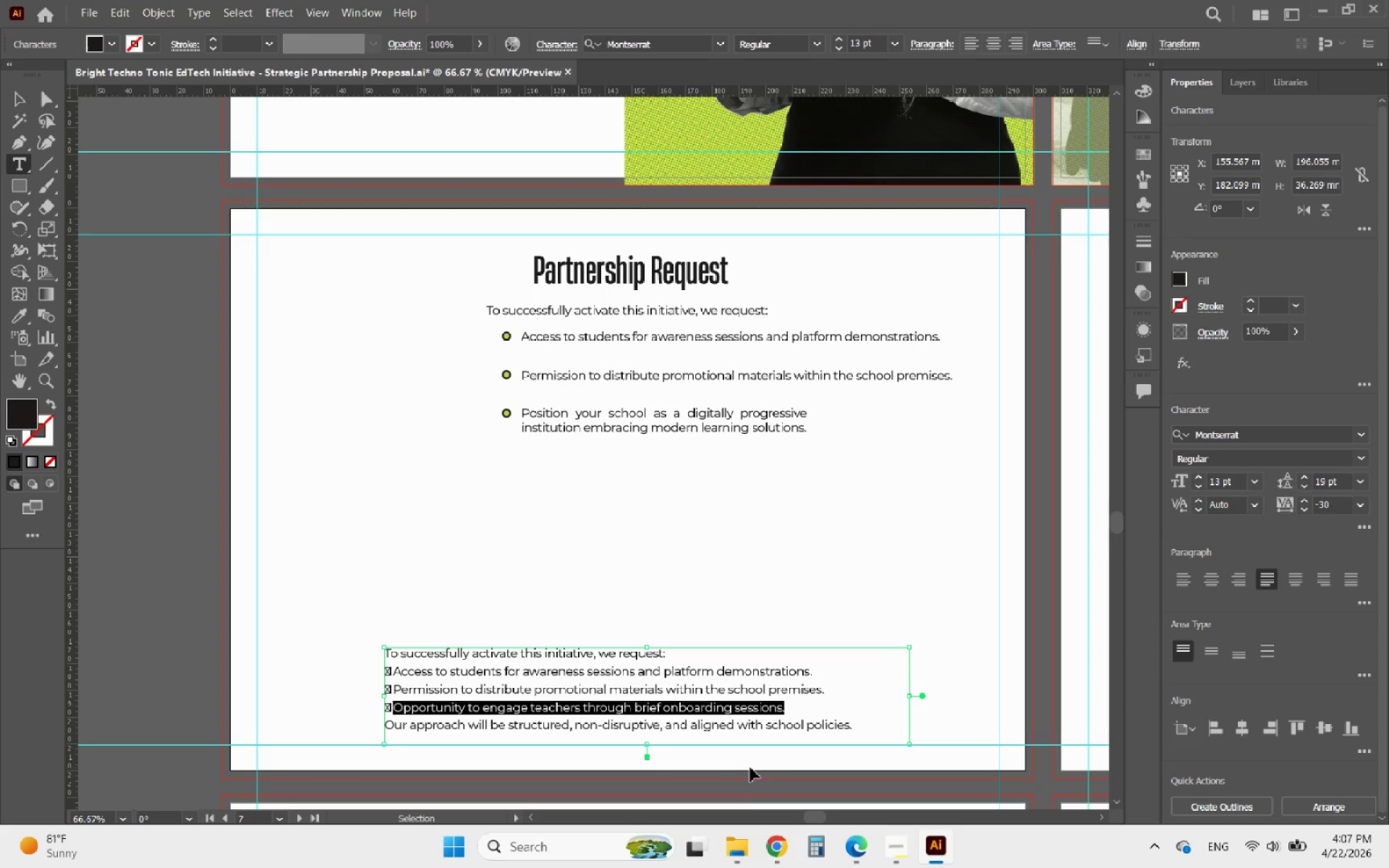 
key(Control+C)
 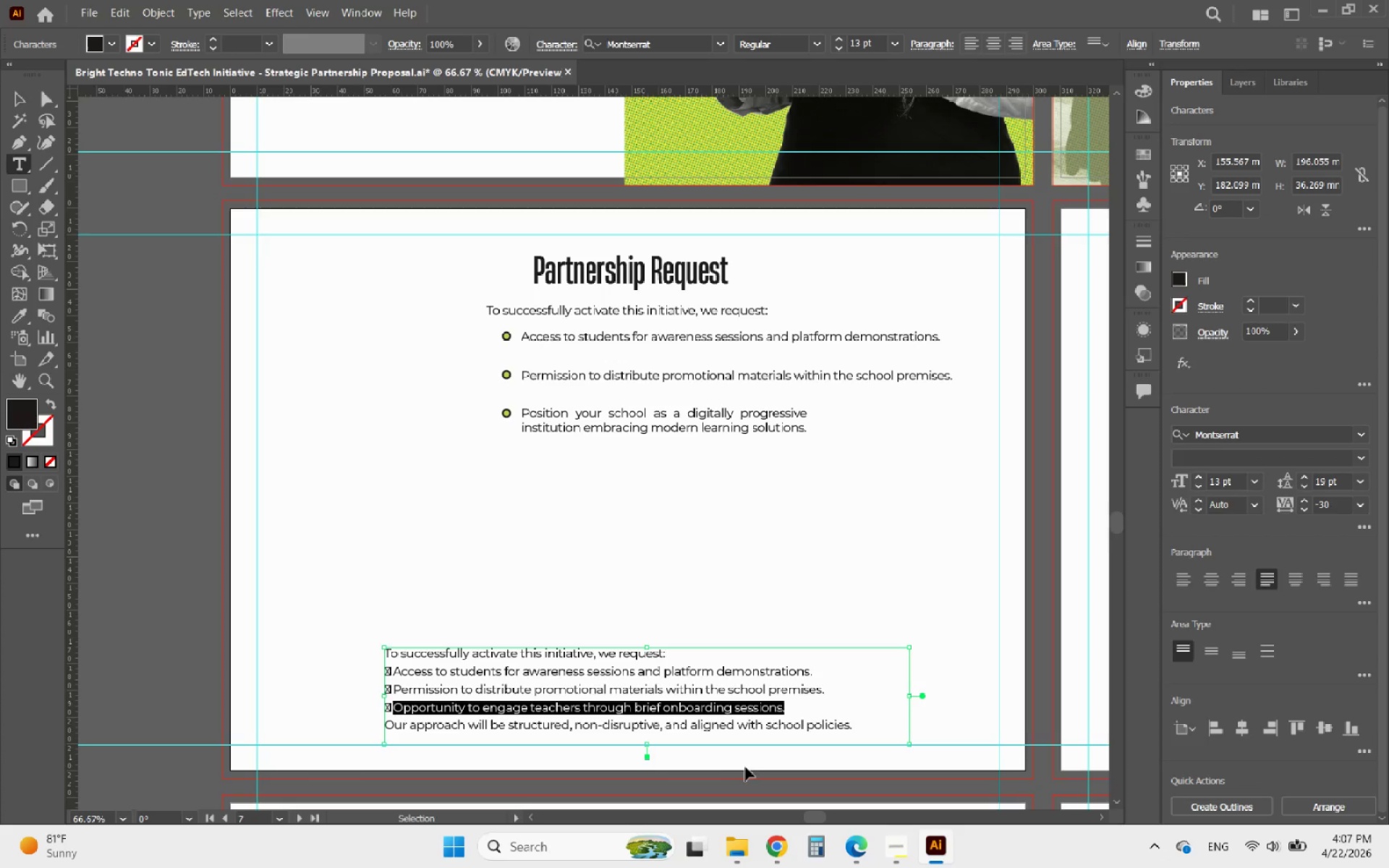 
key(Control+C)
 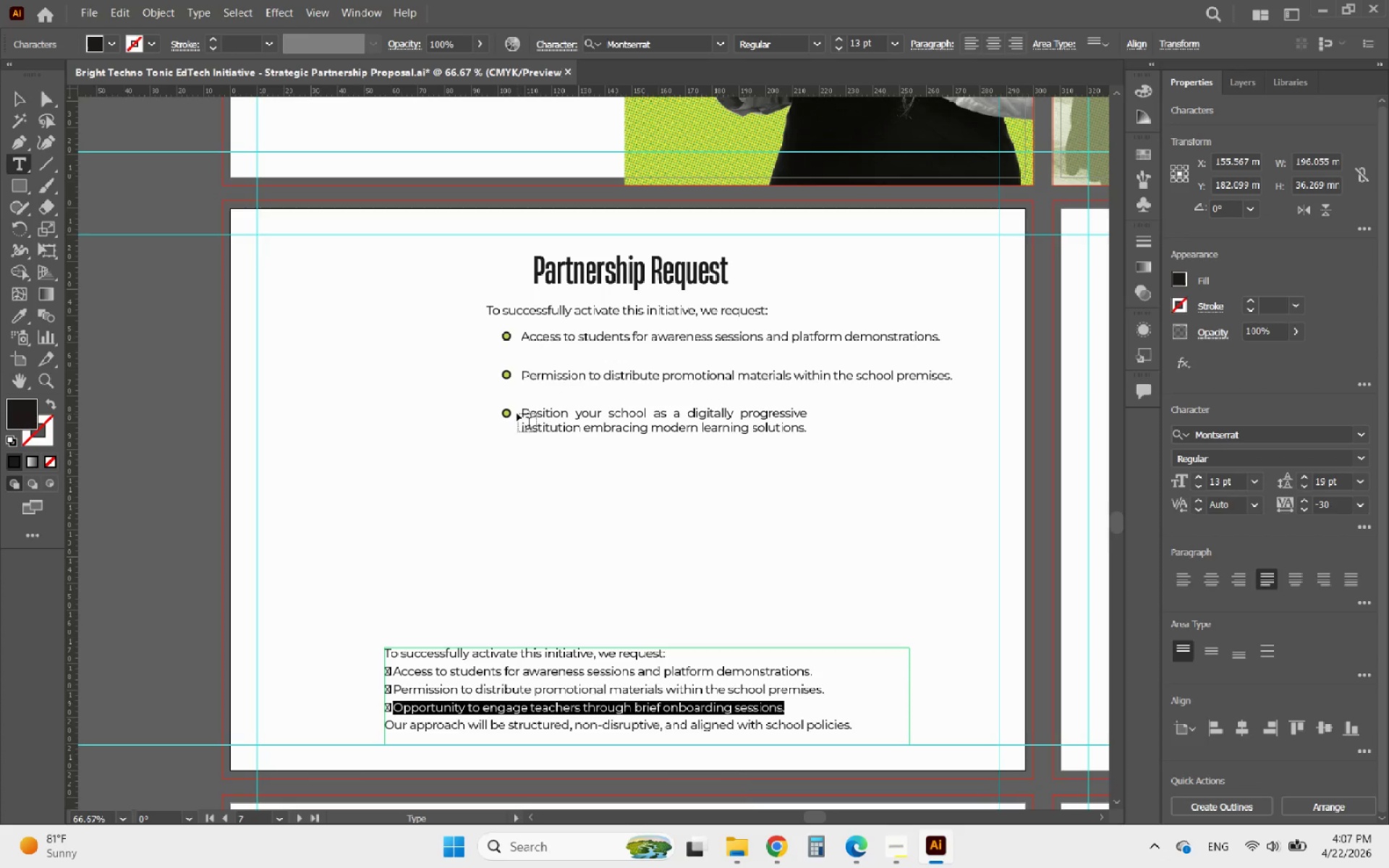 
left_click_drag(start_coordinate=[522, 414], to_coordinate=[825, 446])
 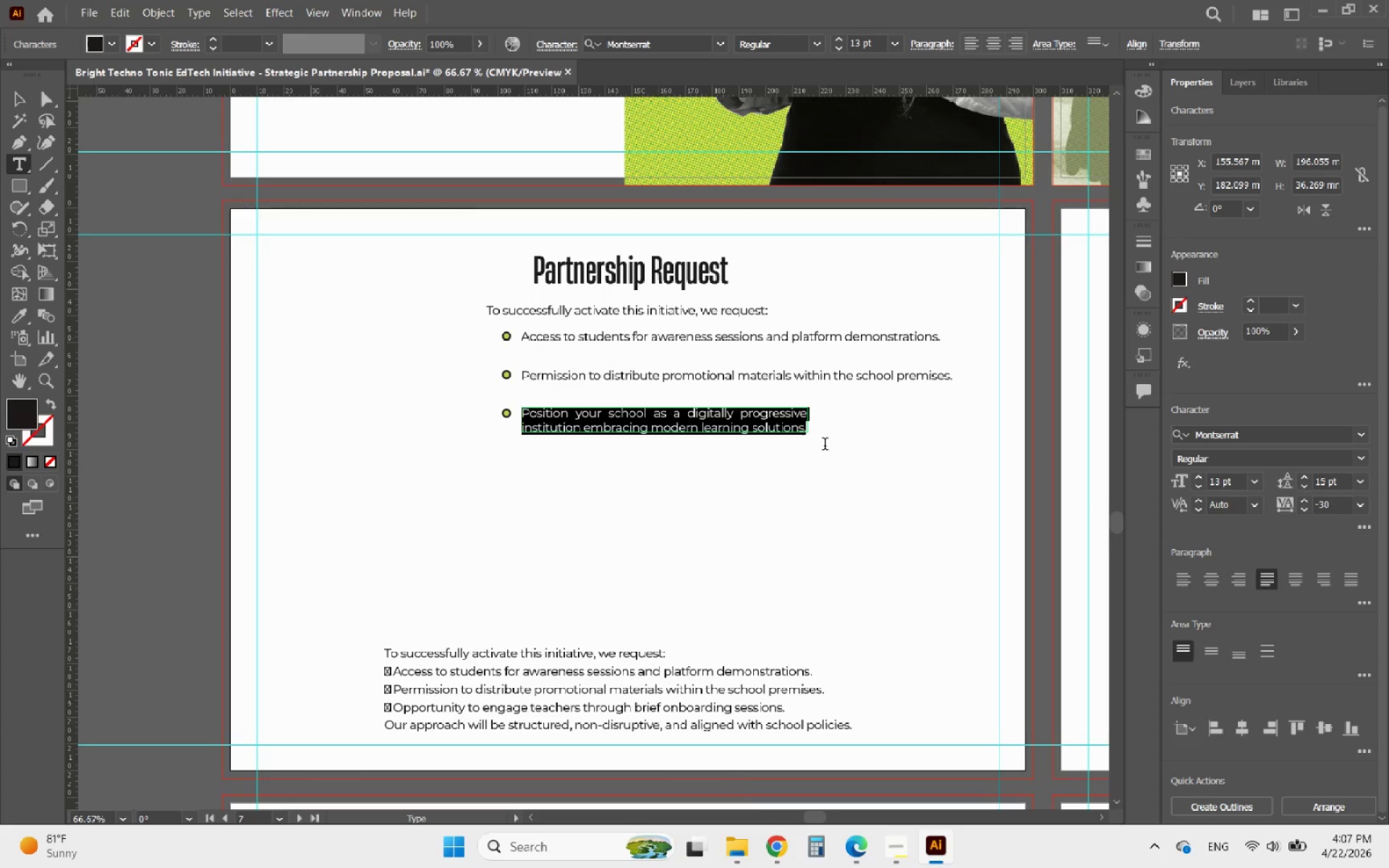 
key(Control+V)
 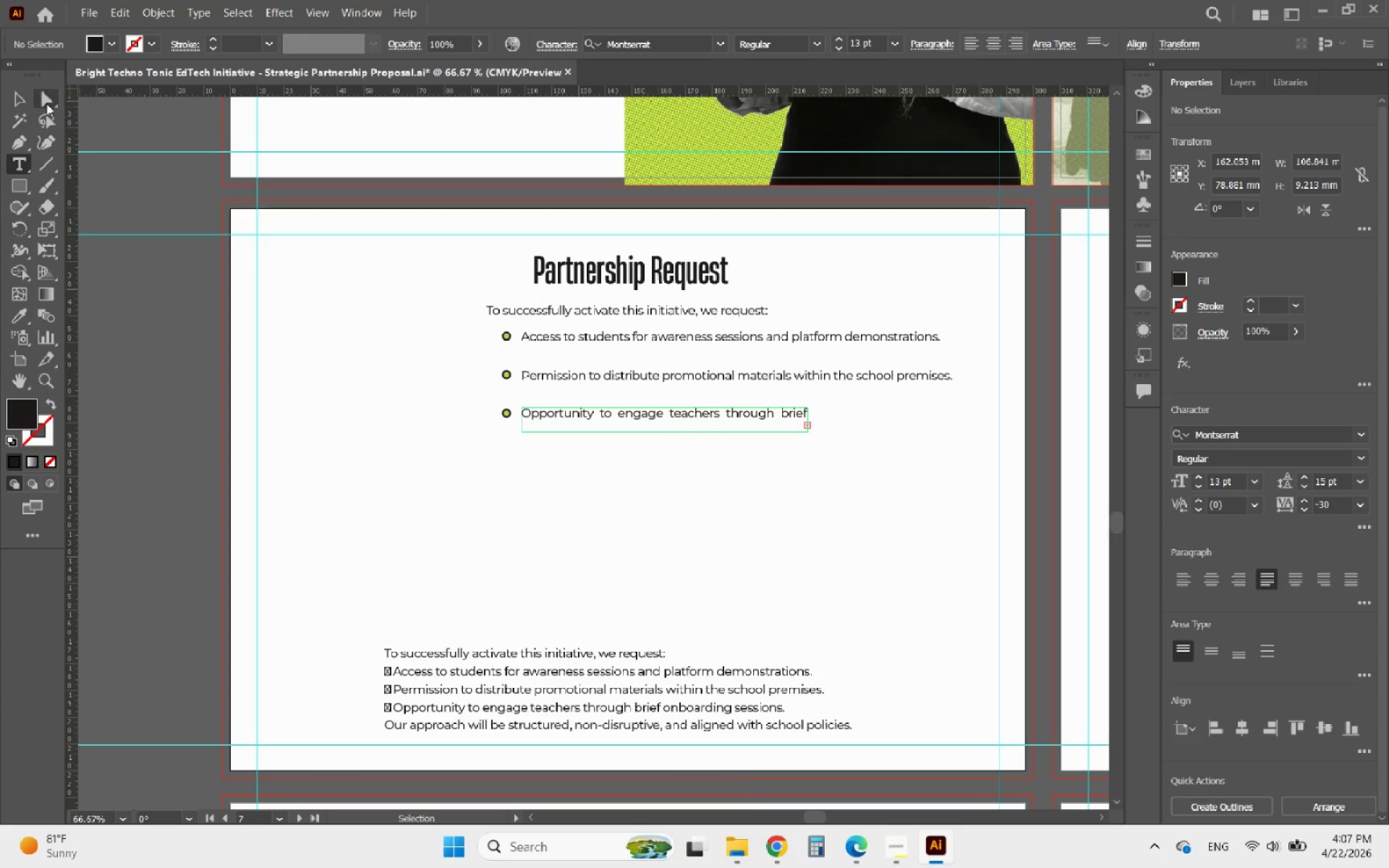 
left_click([28, 100])
 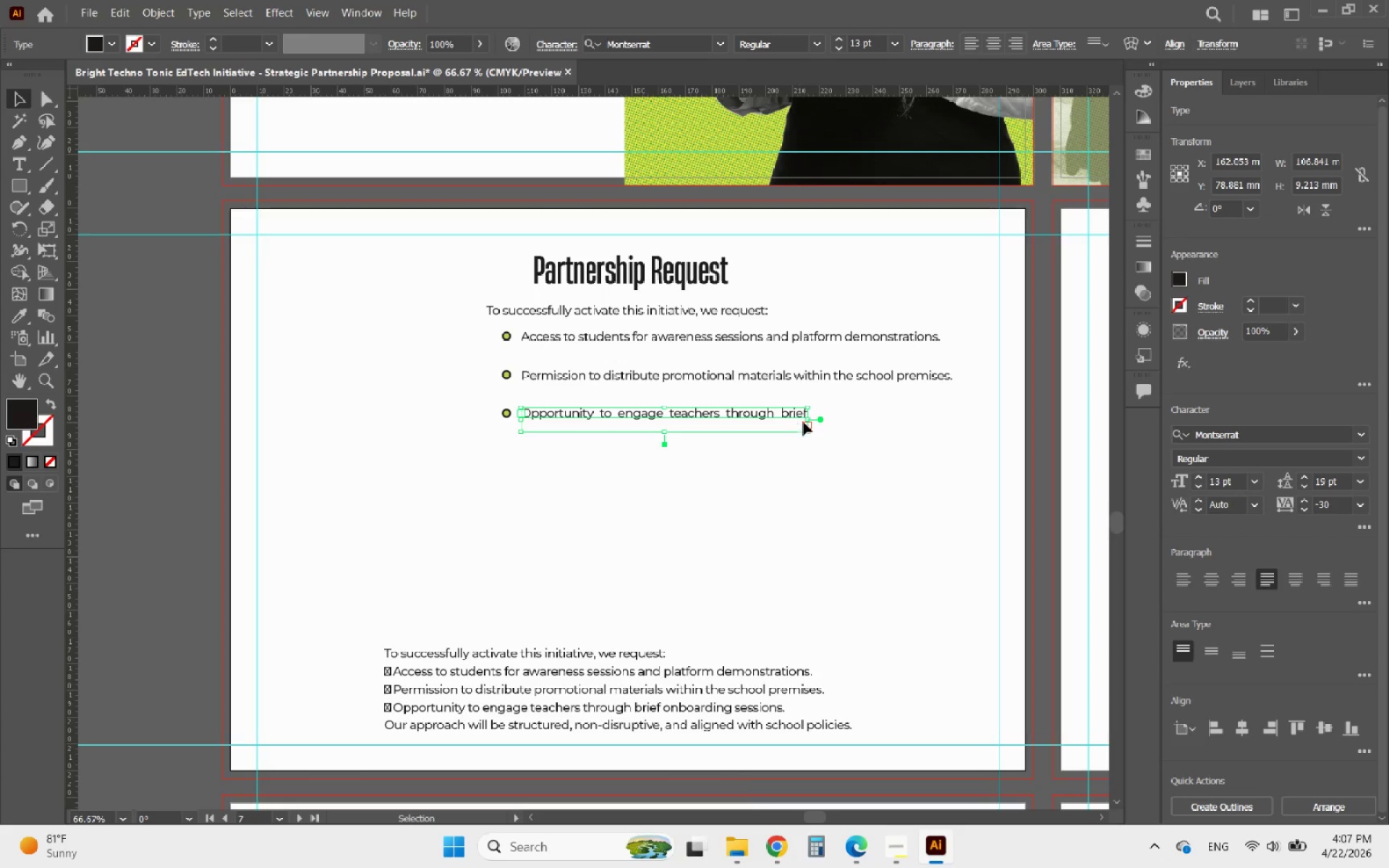 
left_click_drag(start_coordinate=[811, 420], to_coordinate=[913, 418])
 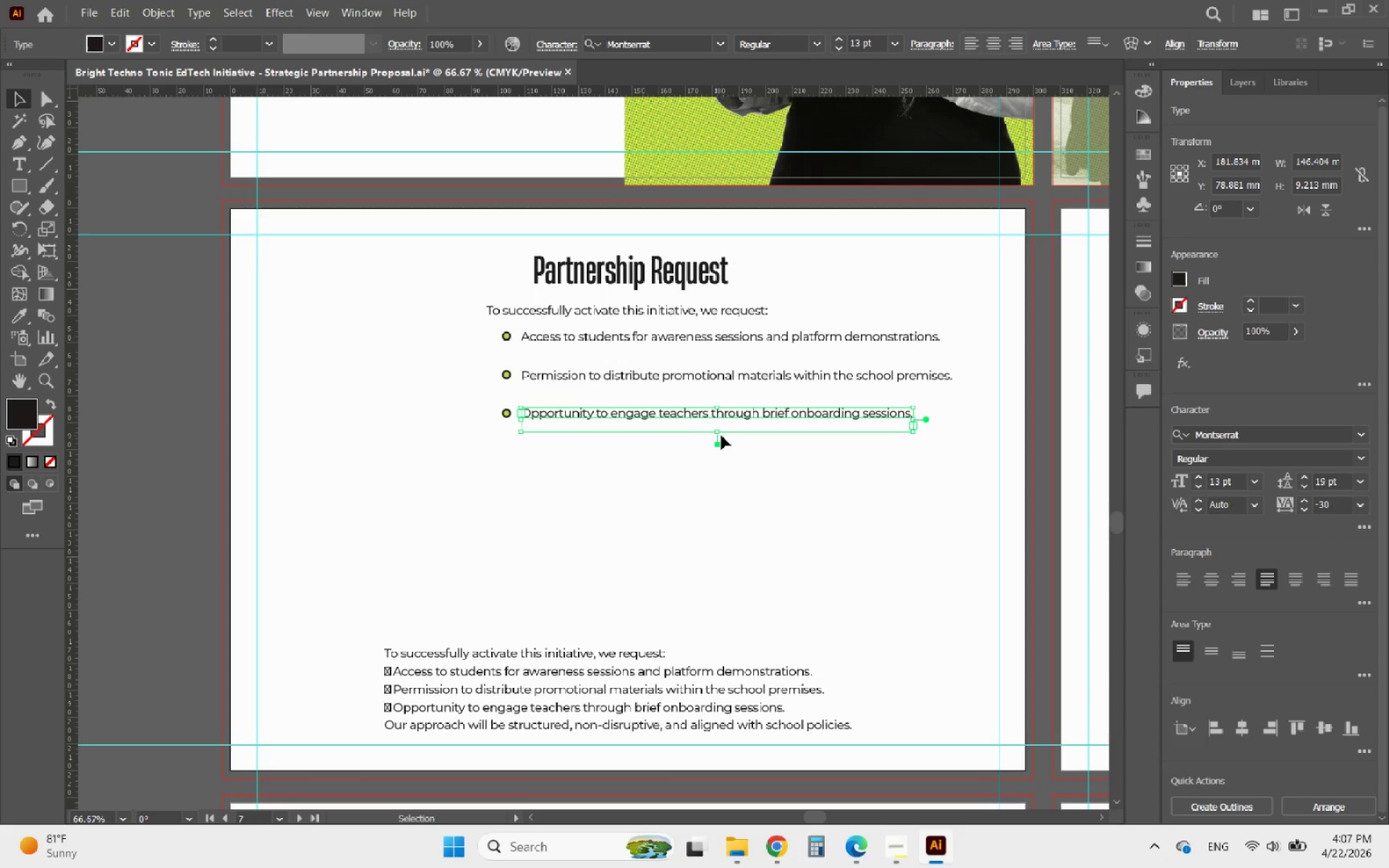 
left_click_drag(start_coordinate=[718, 435], to_coordinate=[758, 420])
 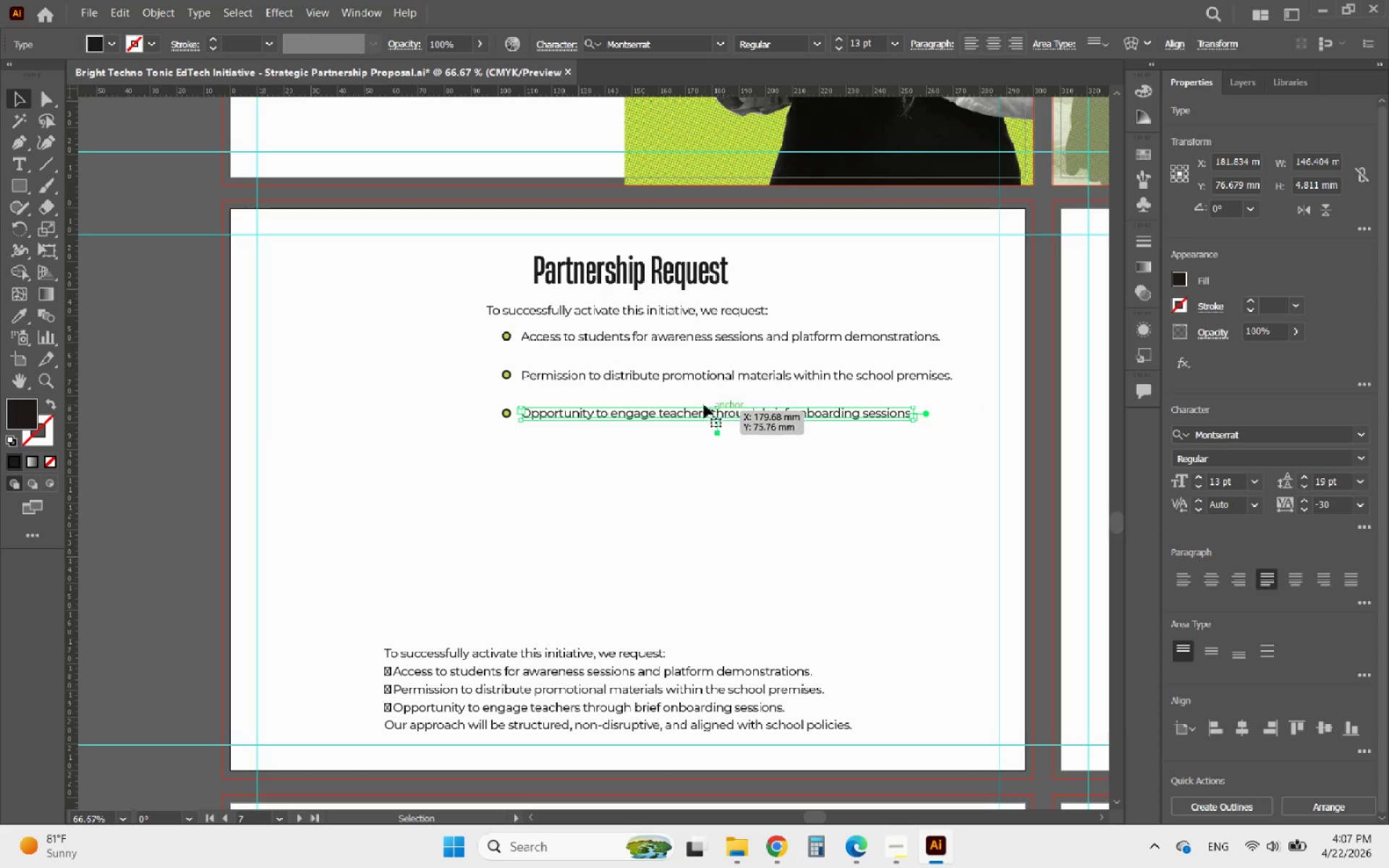 
hold_key(key=AltLeft, duration=1.25)
scroll: coordinate [522, 329], scroll_direction: up, amount: 2.0
 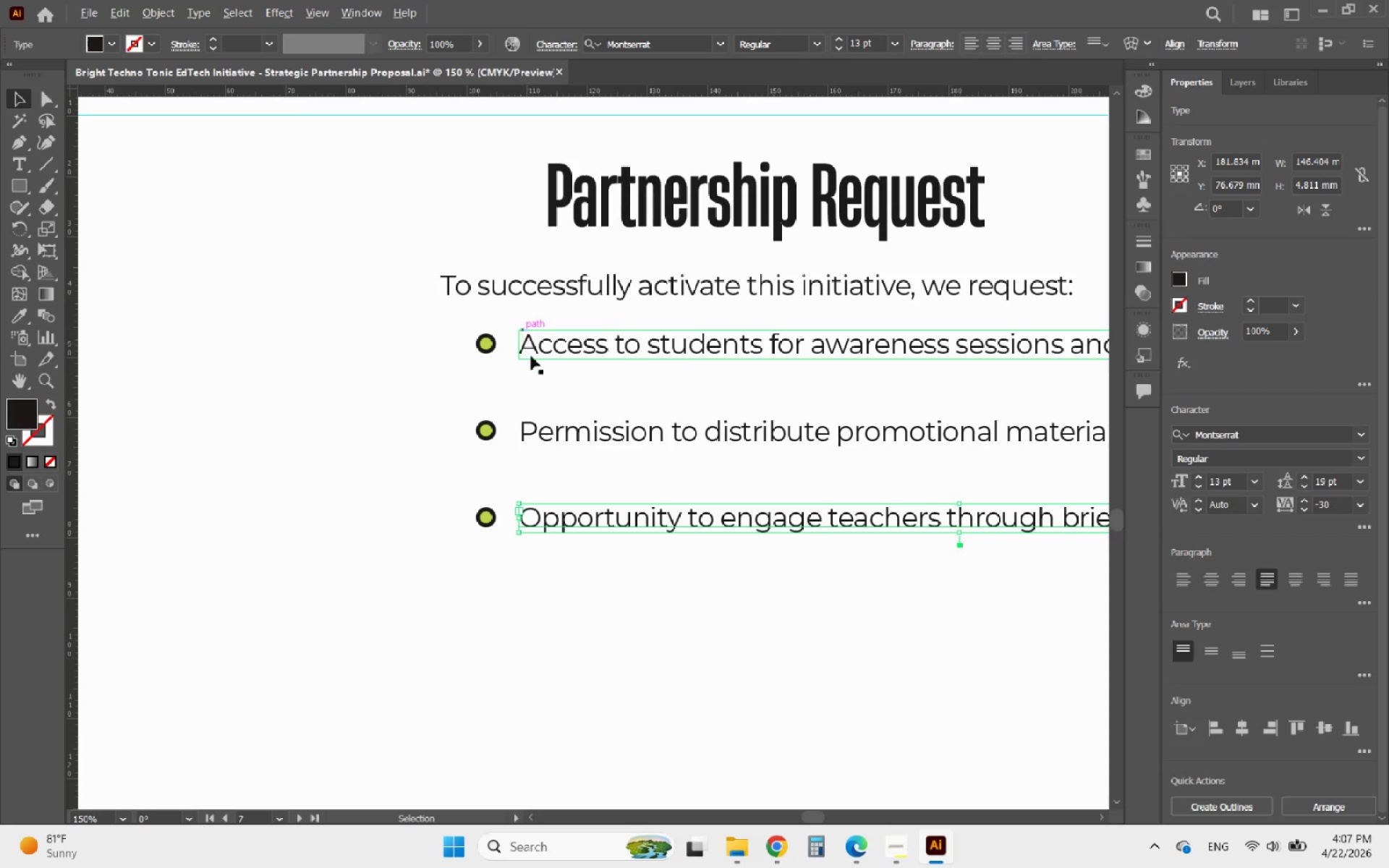 
scroll: coordinate [542, 403], scroll_direction: down, amount: 1.0
 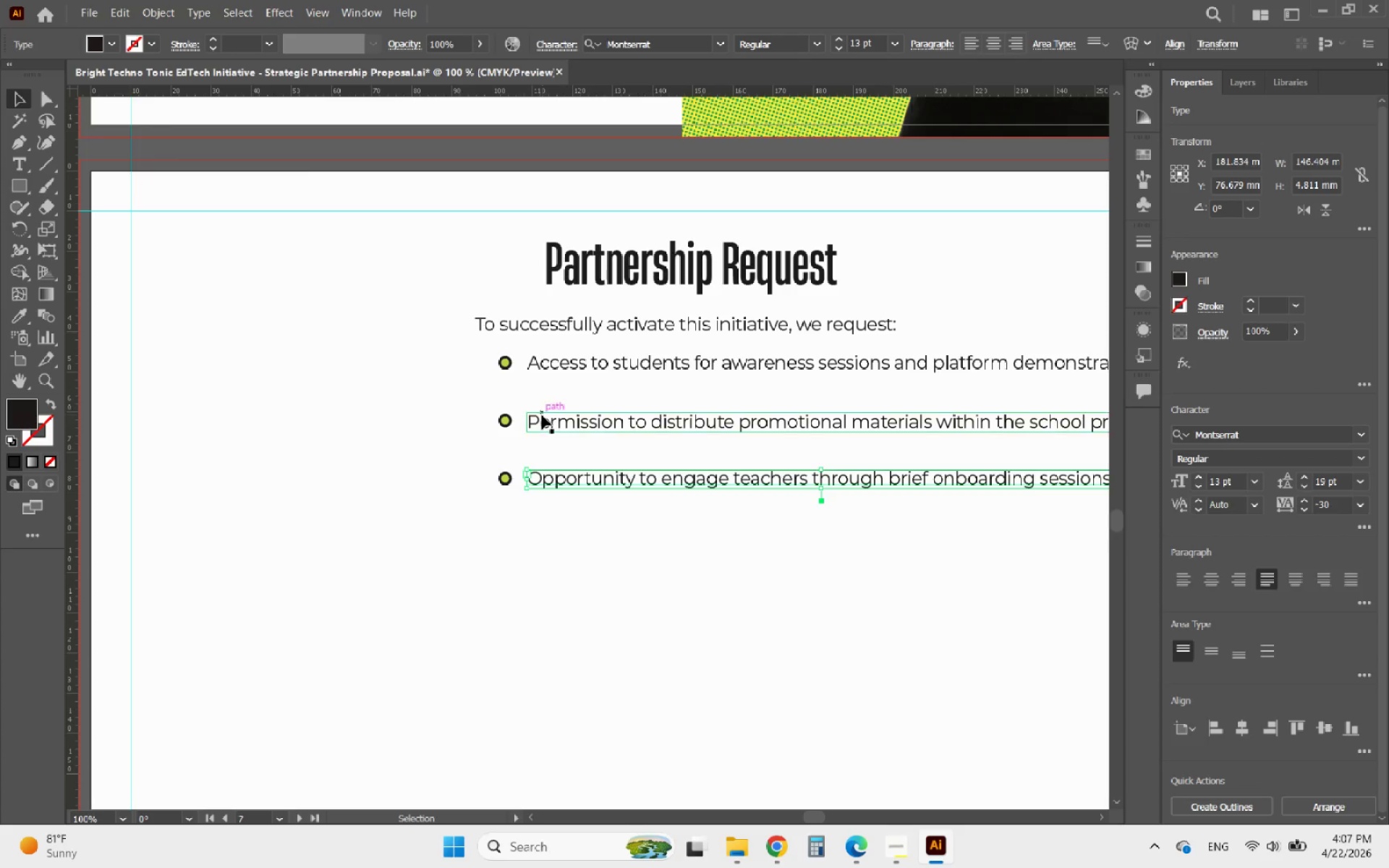 
hold_key(key=AltLeft, duration=0.36)
scroll: coordinate [542, 420], scroll_direction: up, amount: 1.0
 